 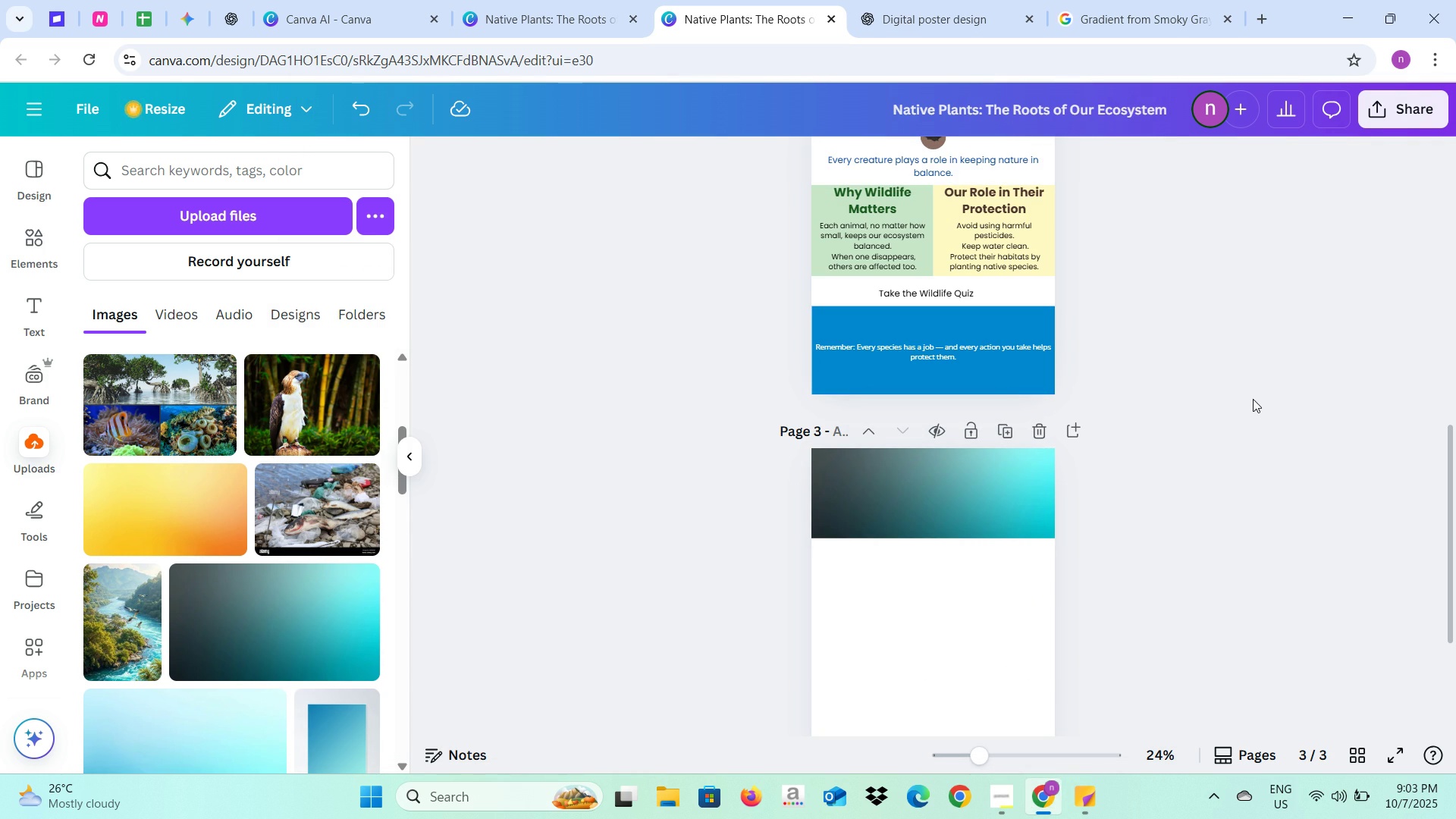 
left_click([947, 9])
 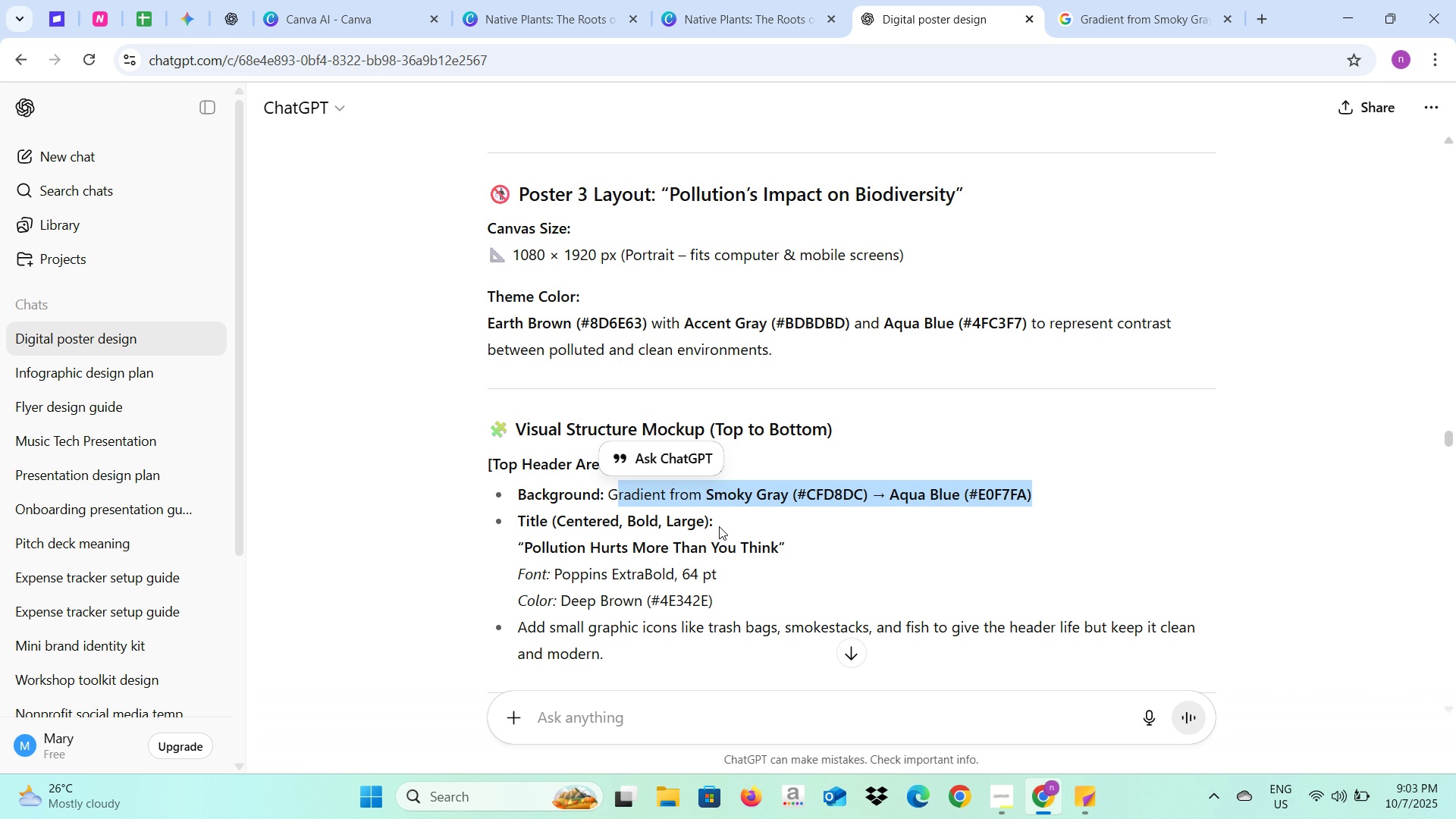 
wait(13.01)
 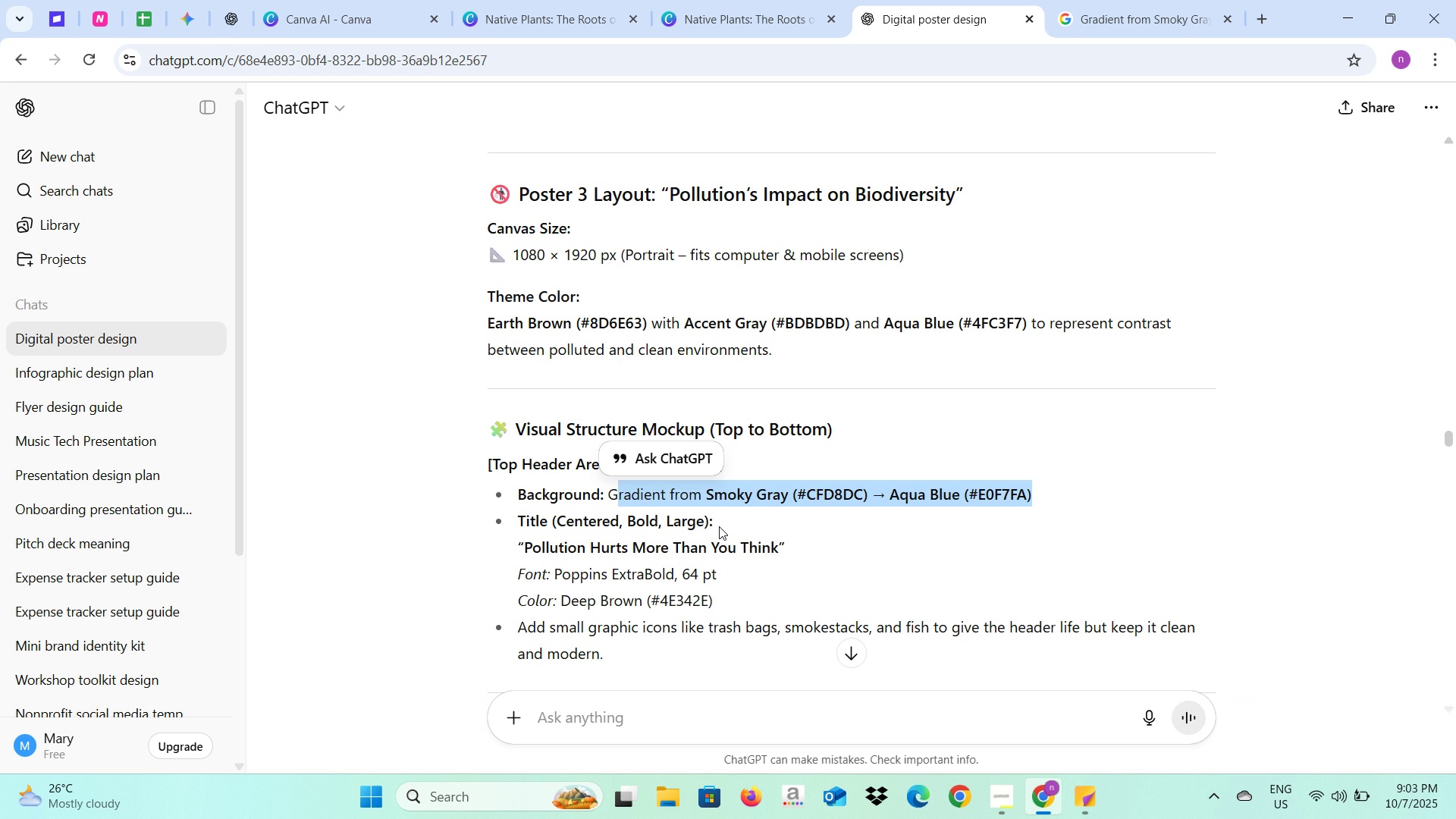 
left_click_drag(start_coordinate=[525, 550], to_coordinate=[776, 547])
 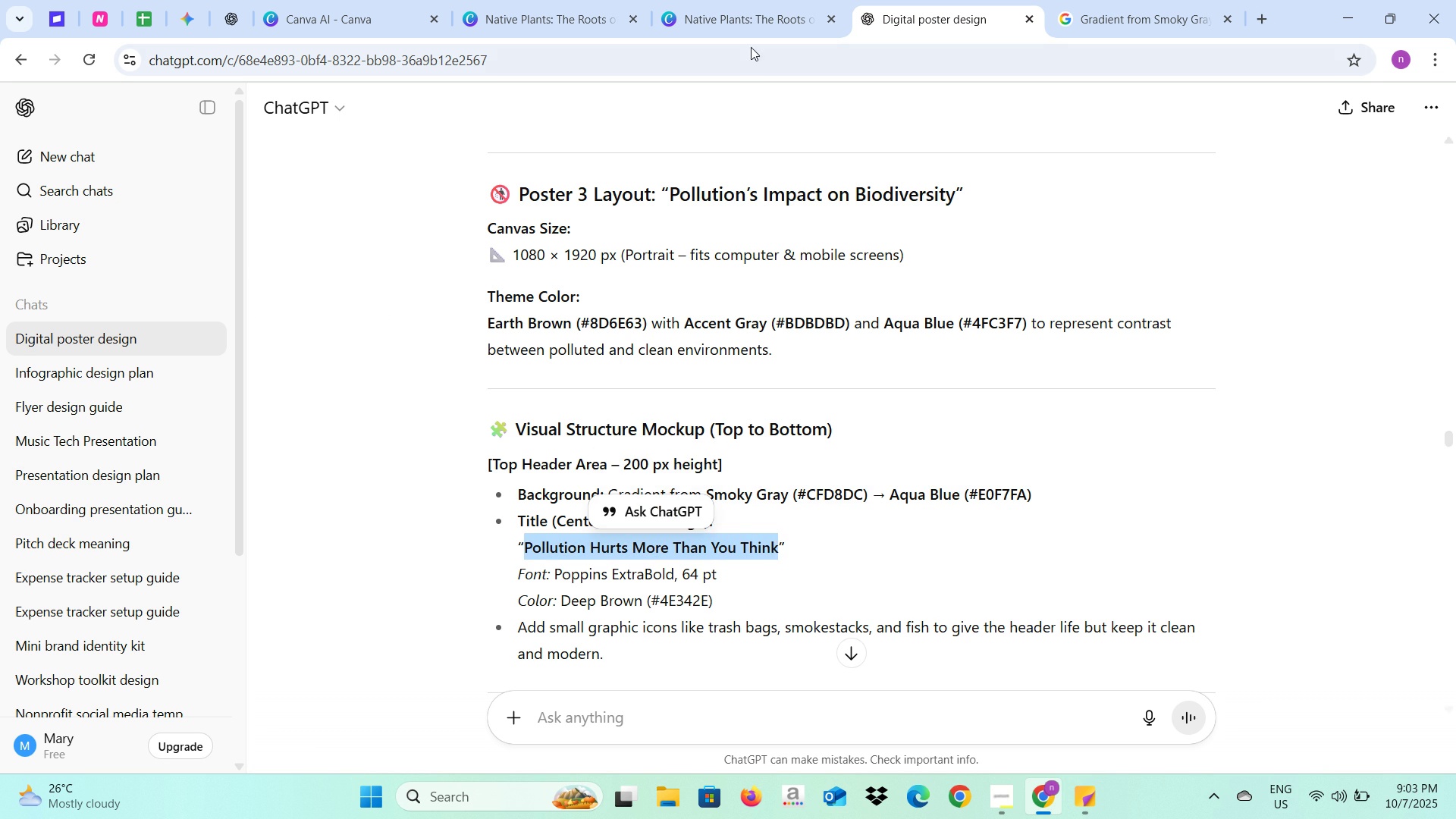 
key(Control+C)
 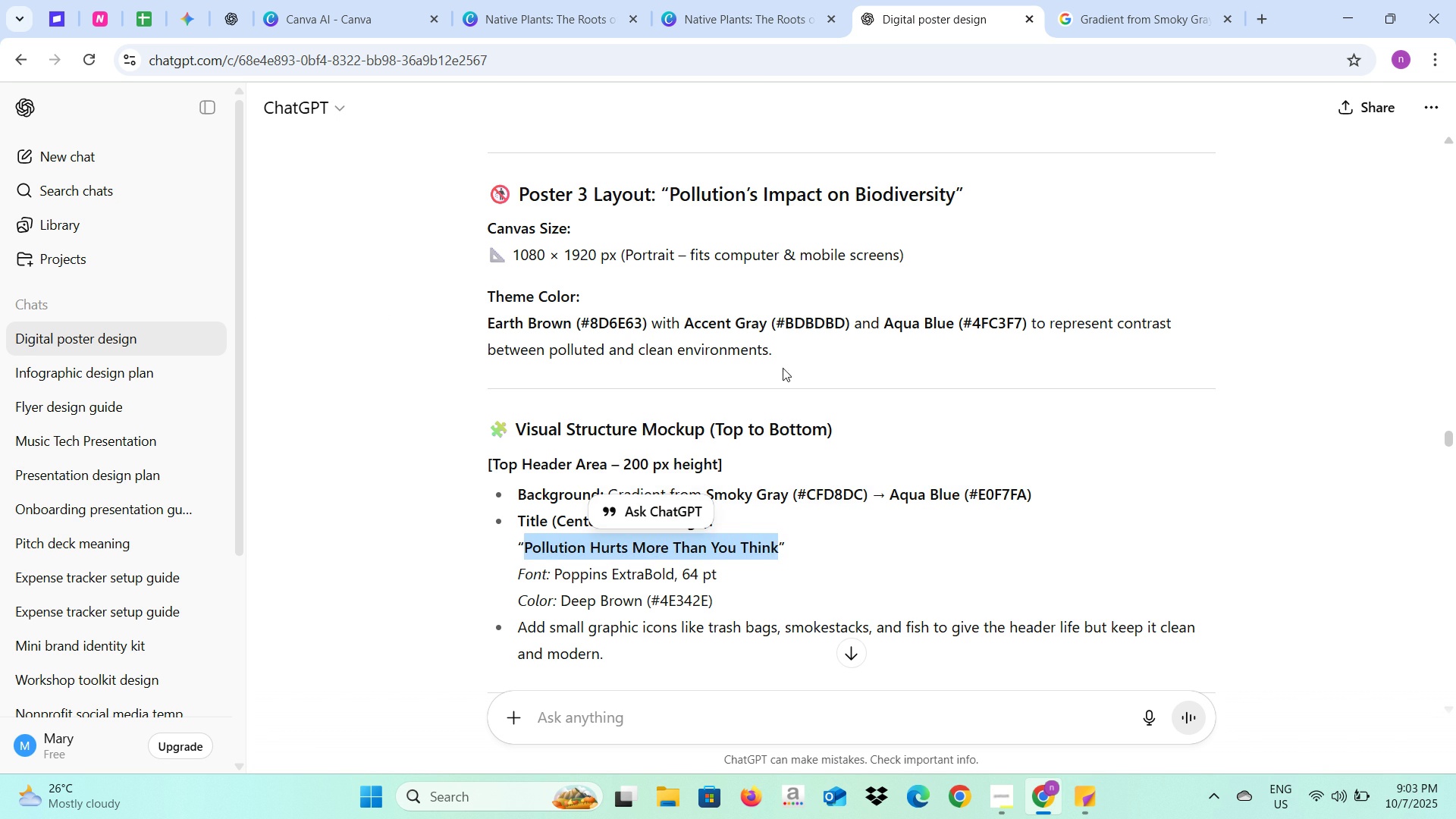 
key(Control+C)
 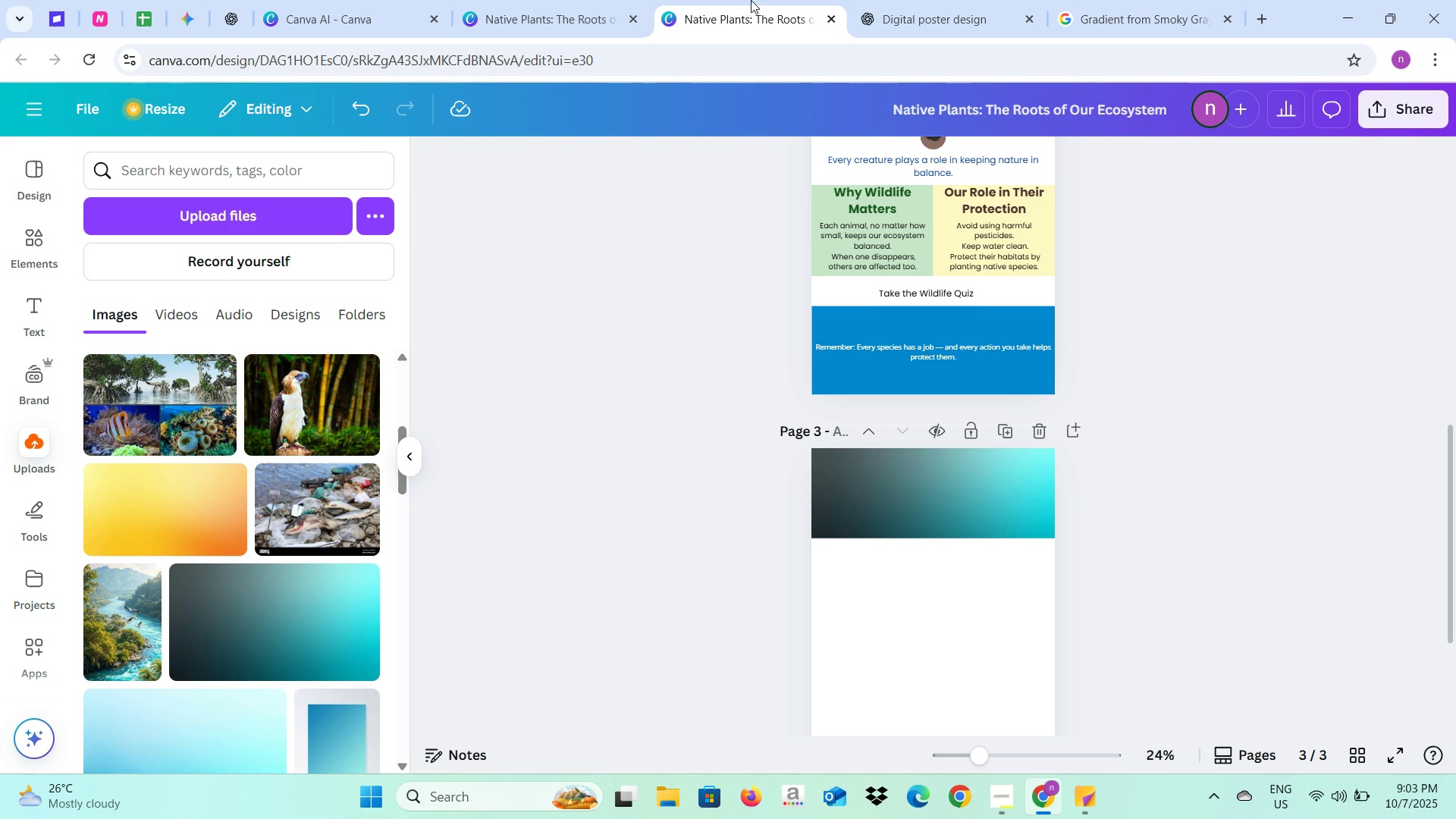 
left_click([751, 0])
 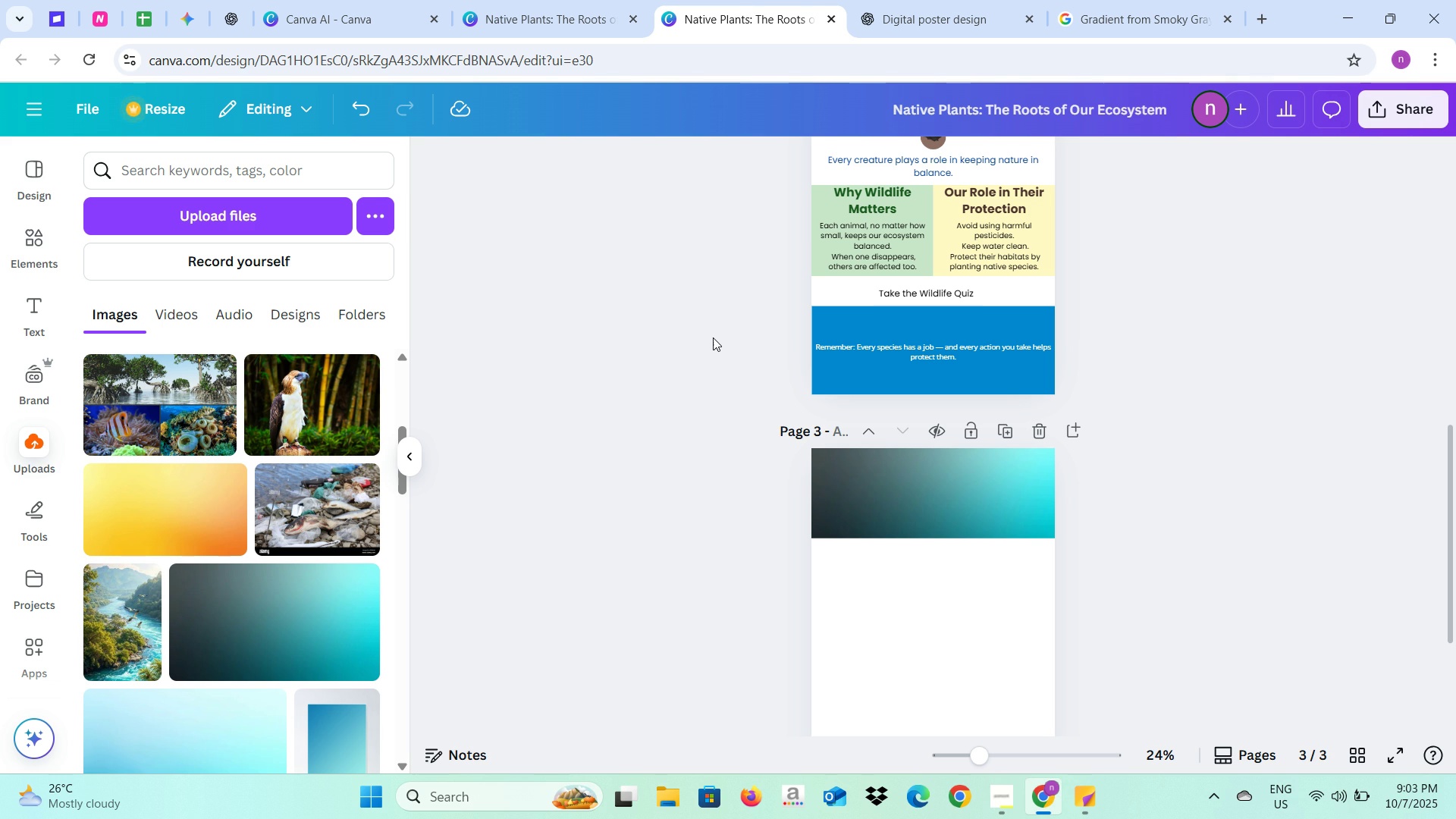 
left_click([713, 337])
 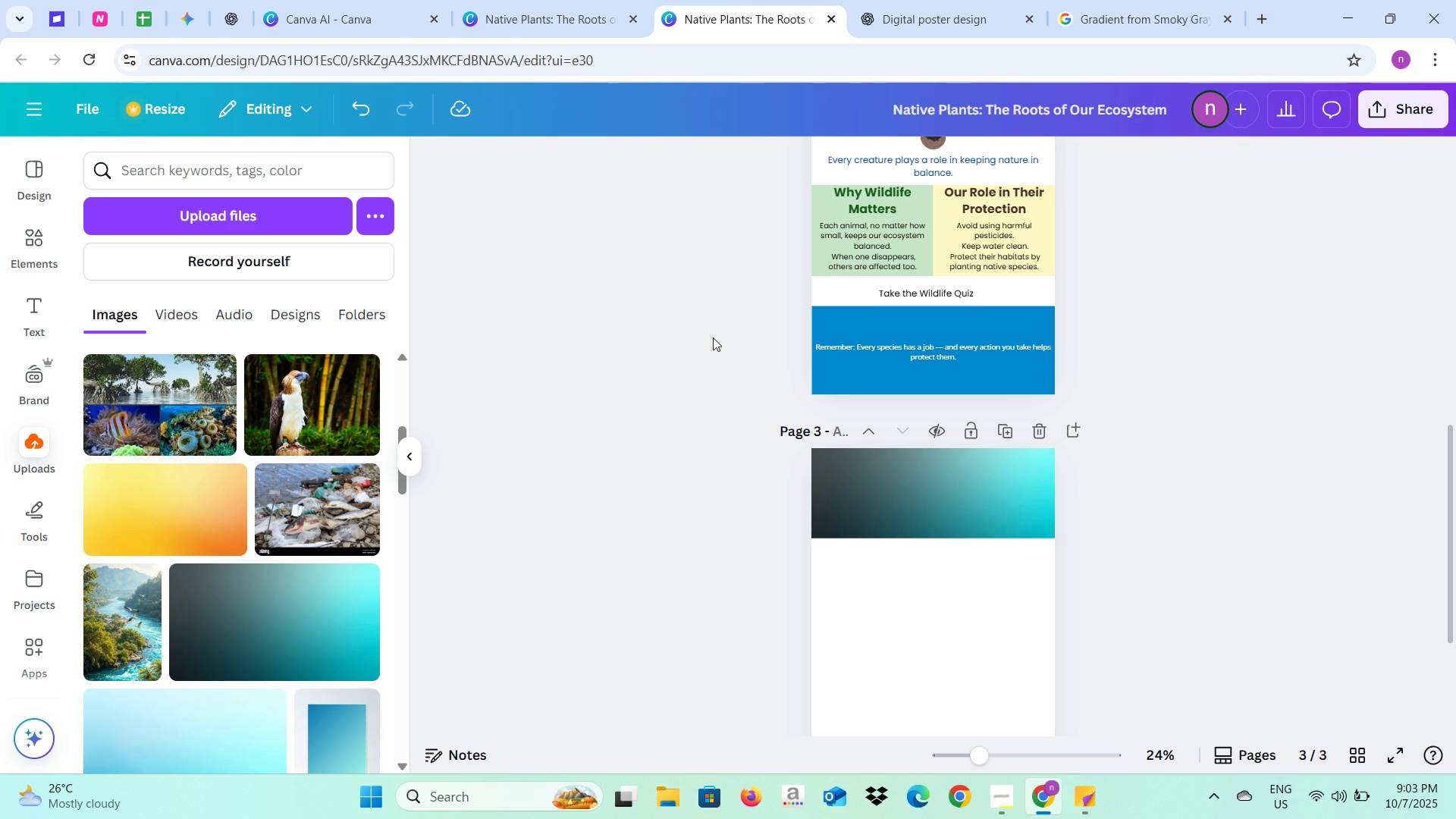 
key(Control+V)
 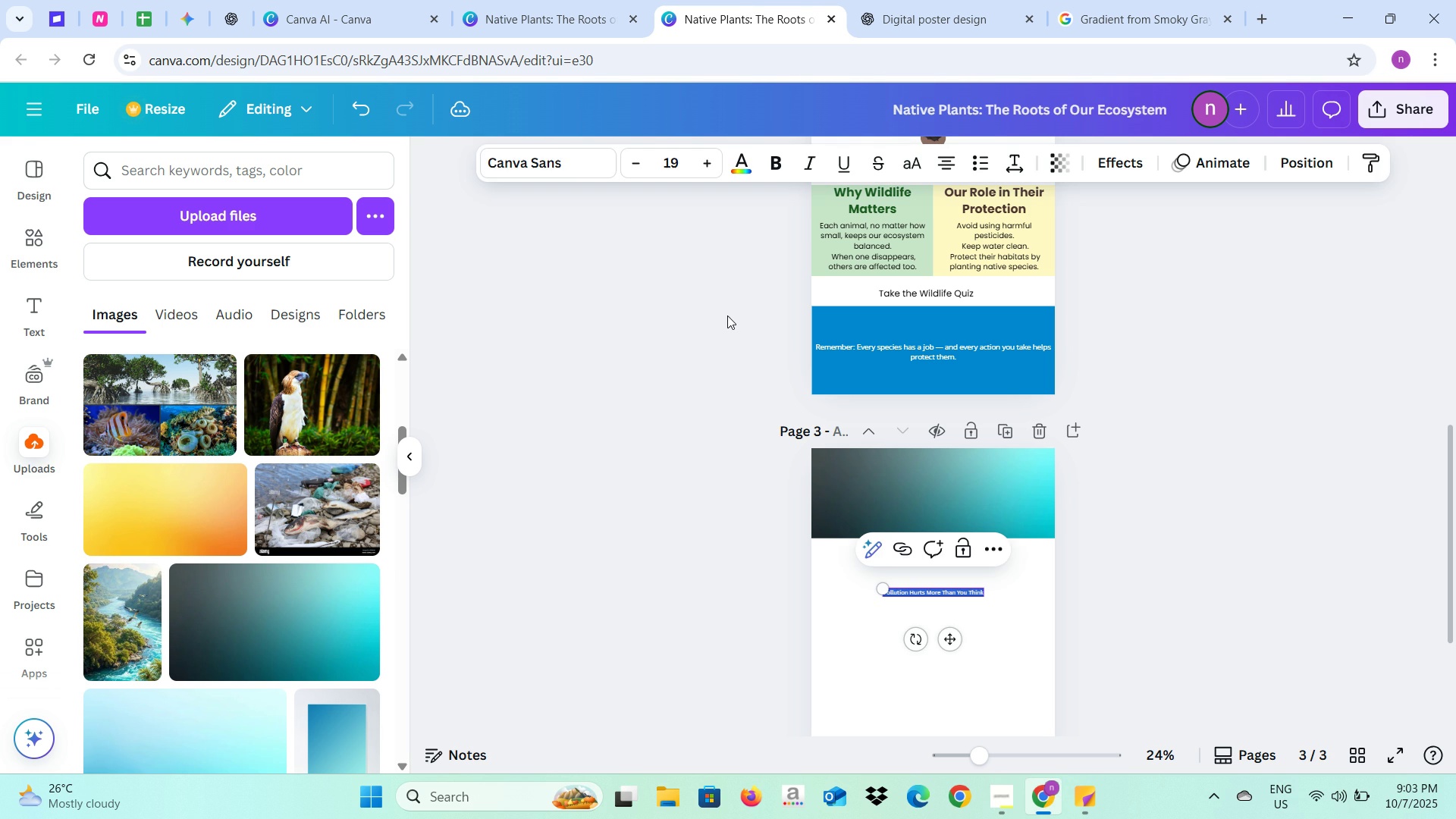 
left_click([552, 136])
 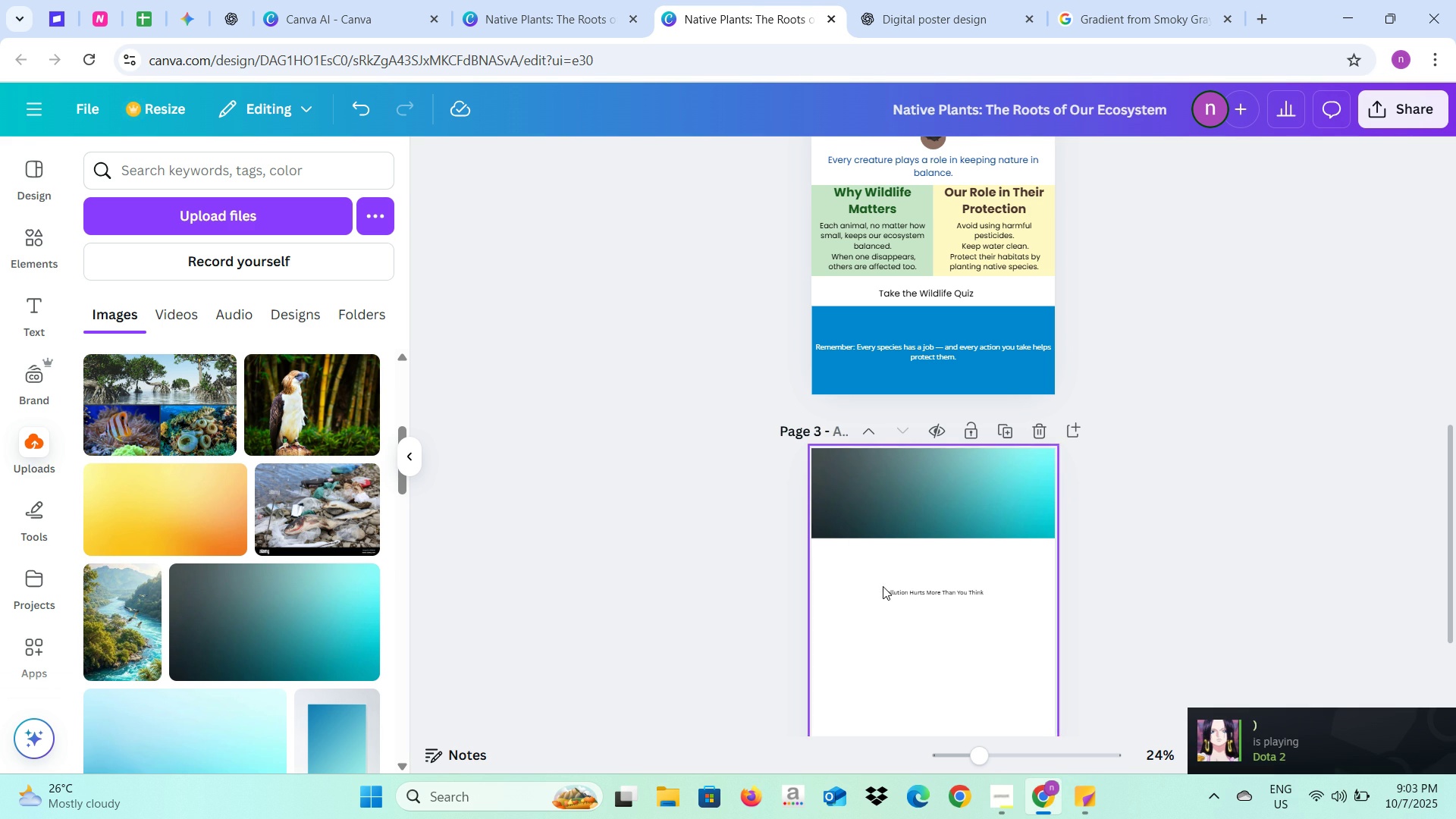 
left_click([885, 588])
 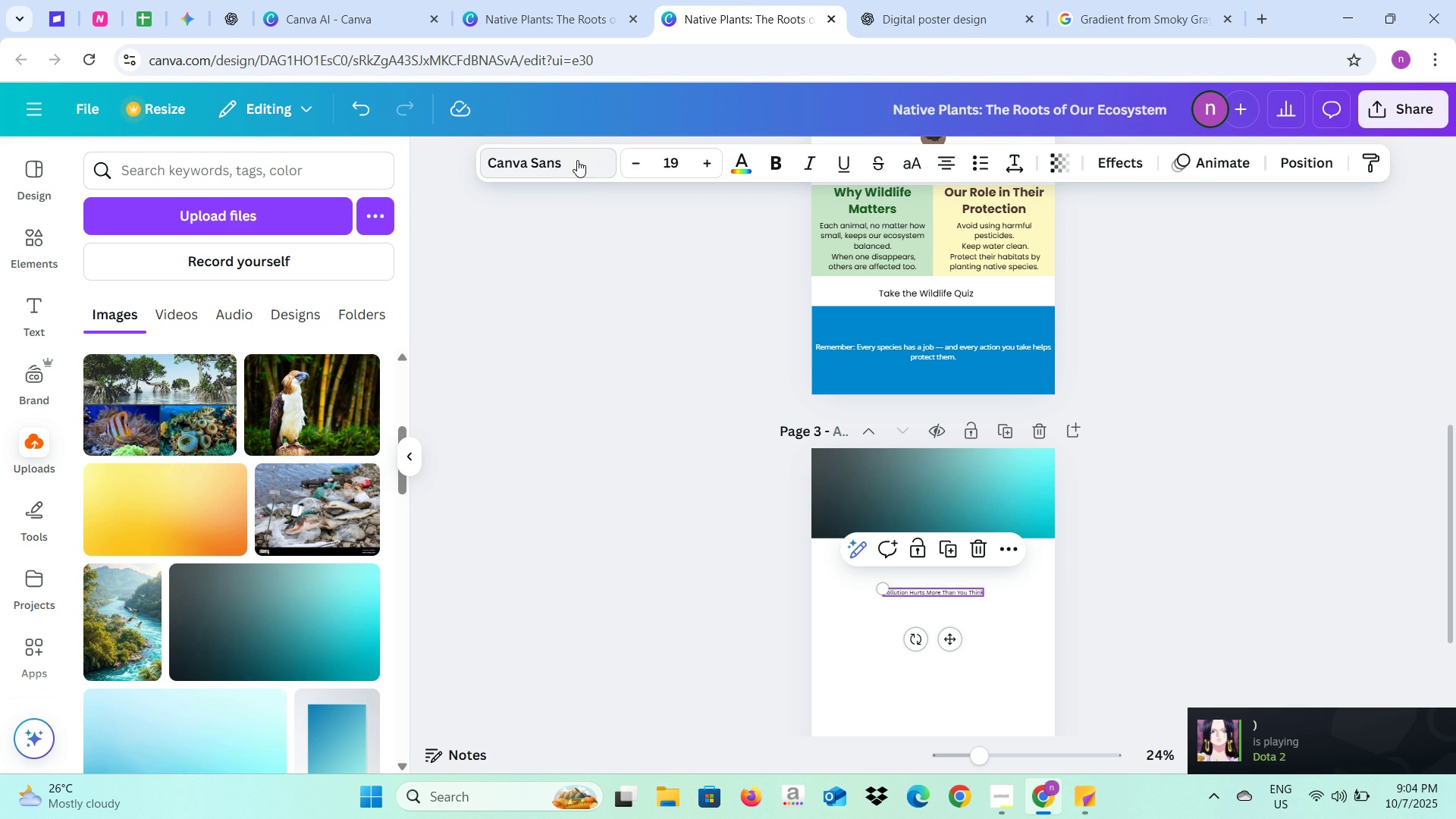 
left_click([577, 160])
 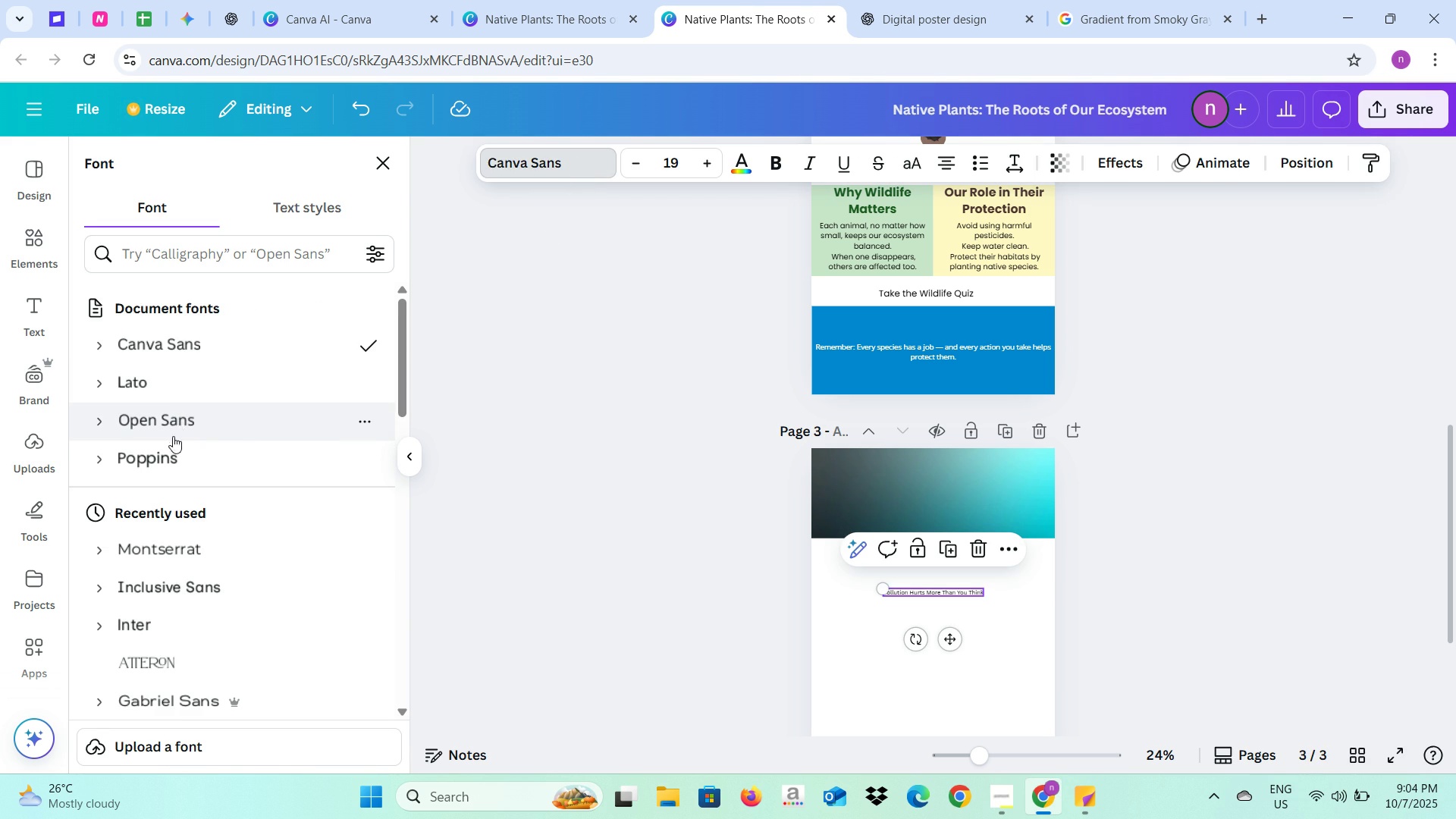 
left_click([165, 467])
 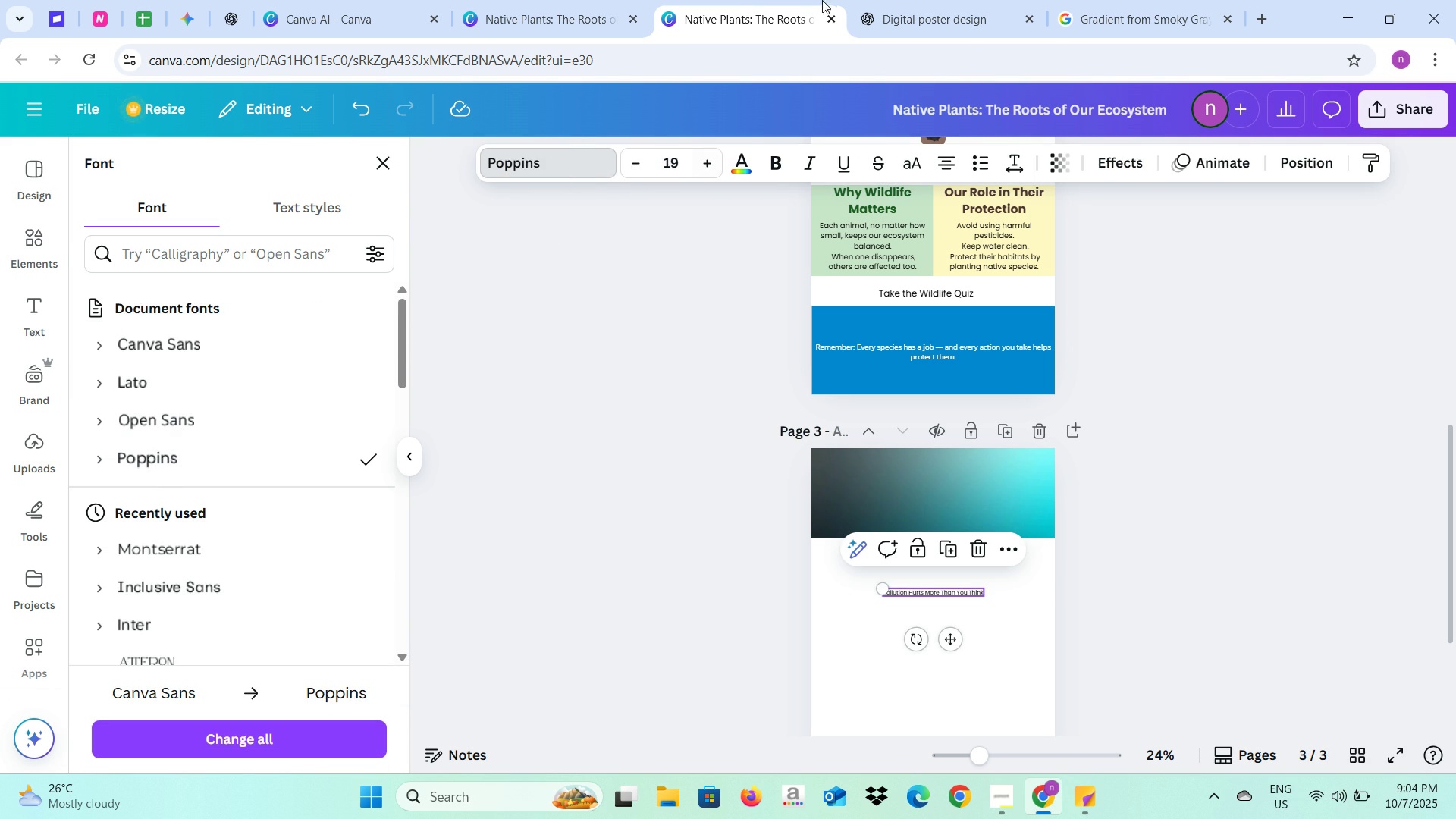 
left_click([915, 0])
 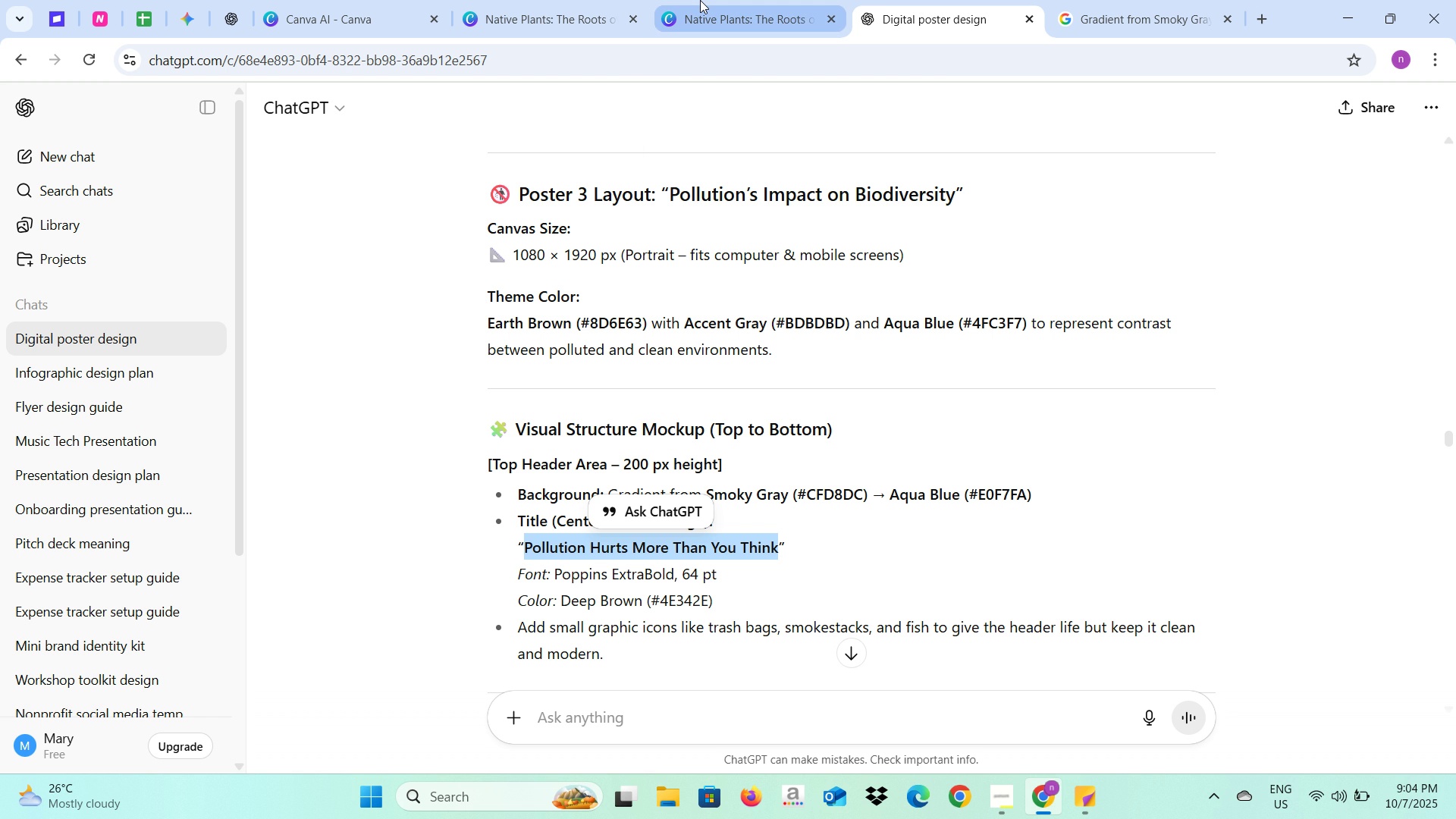 
wait(5.64)
 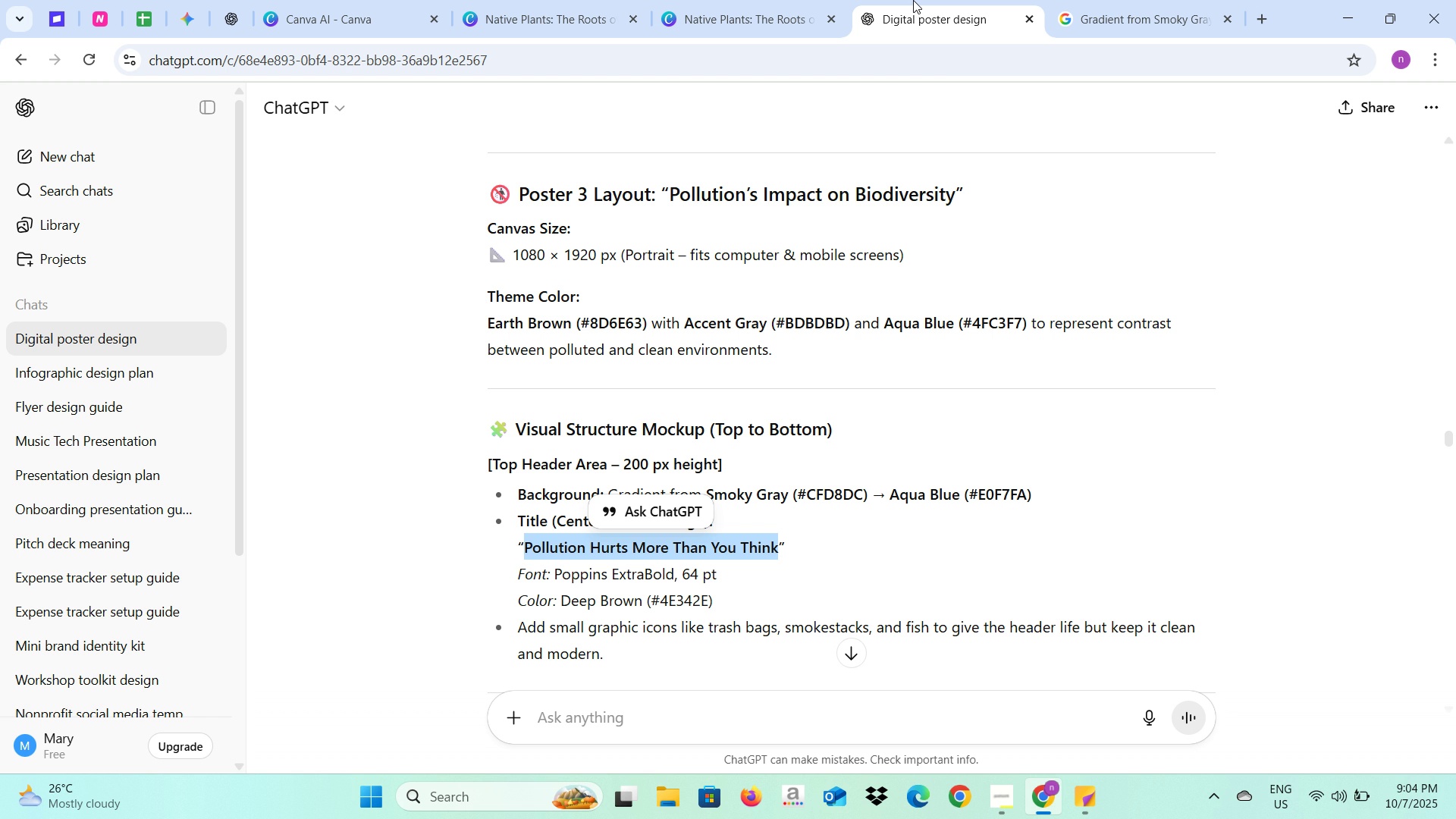 
left_click([700, 0])
 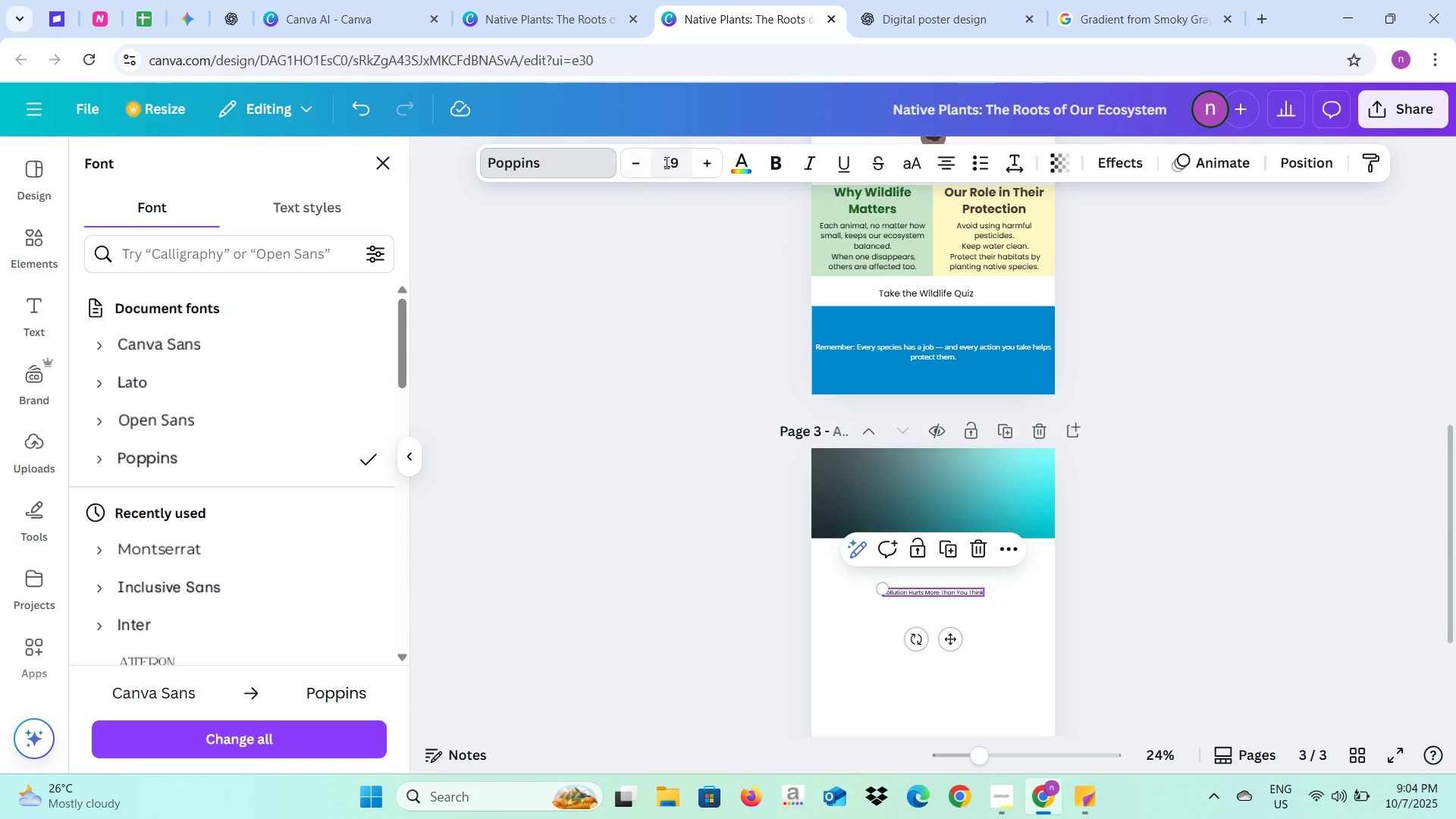 
left_click([668, 161])
 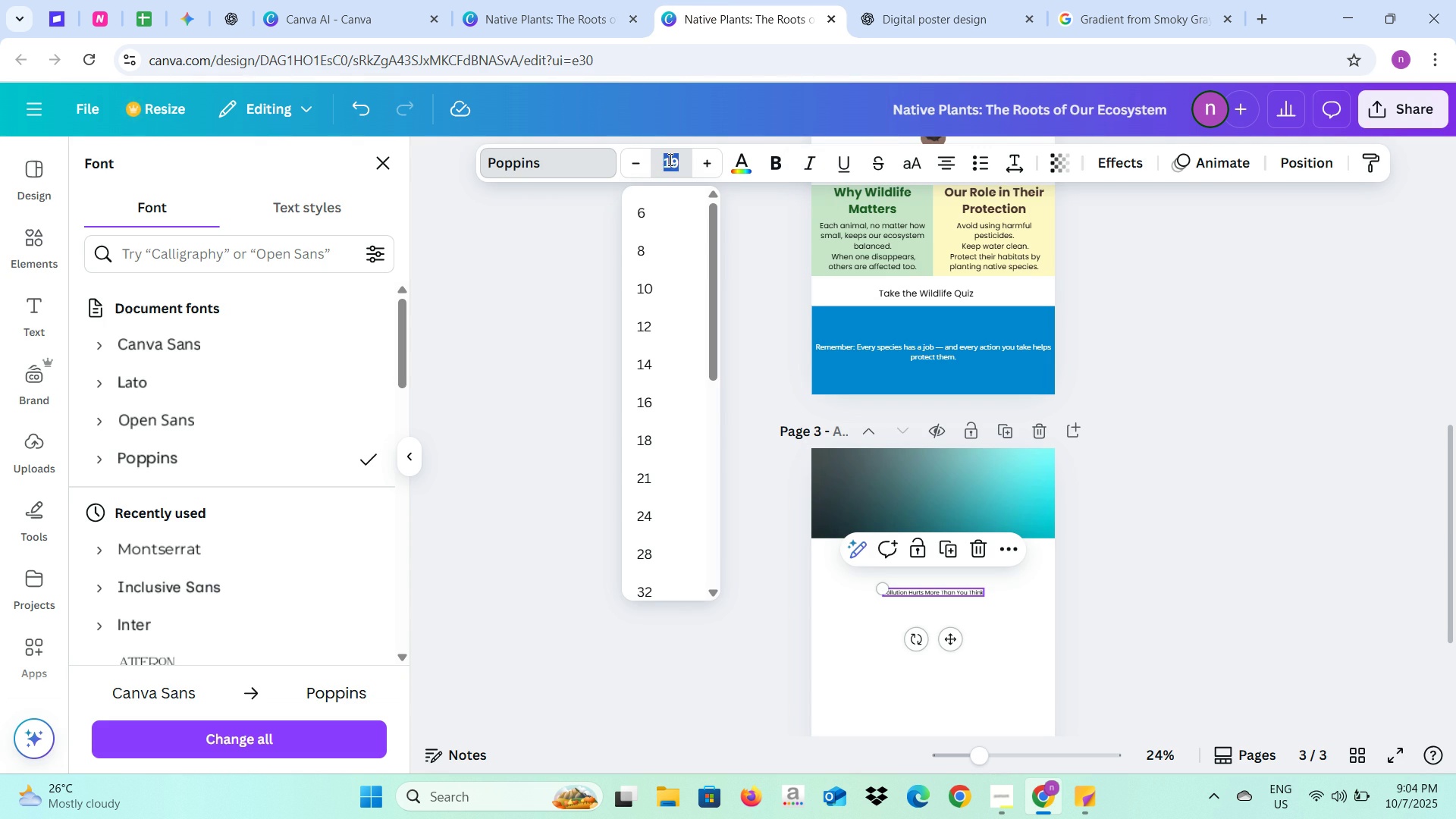 
type(64)
 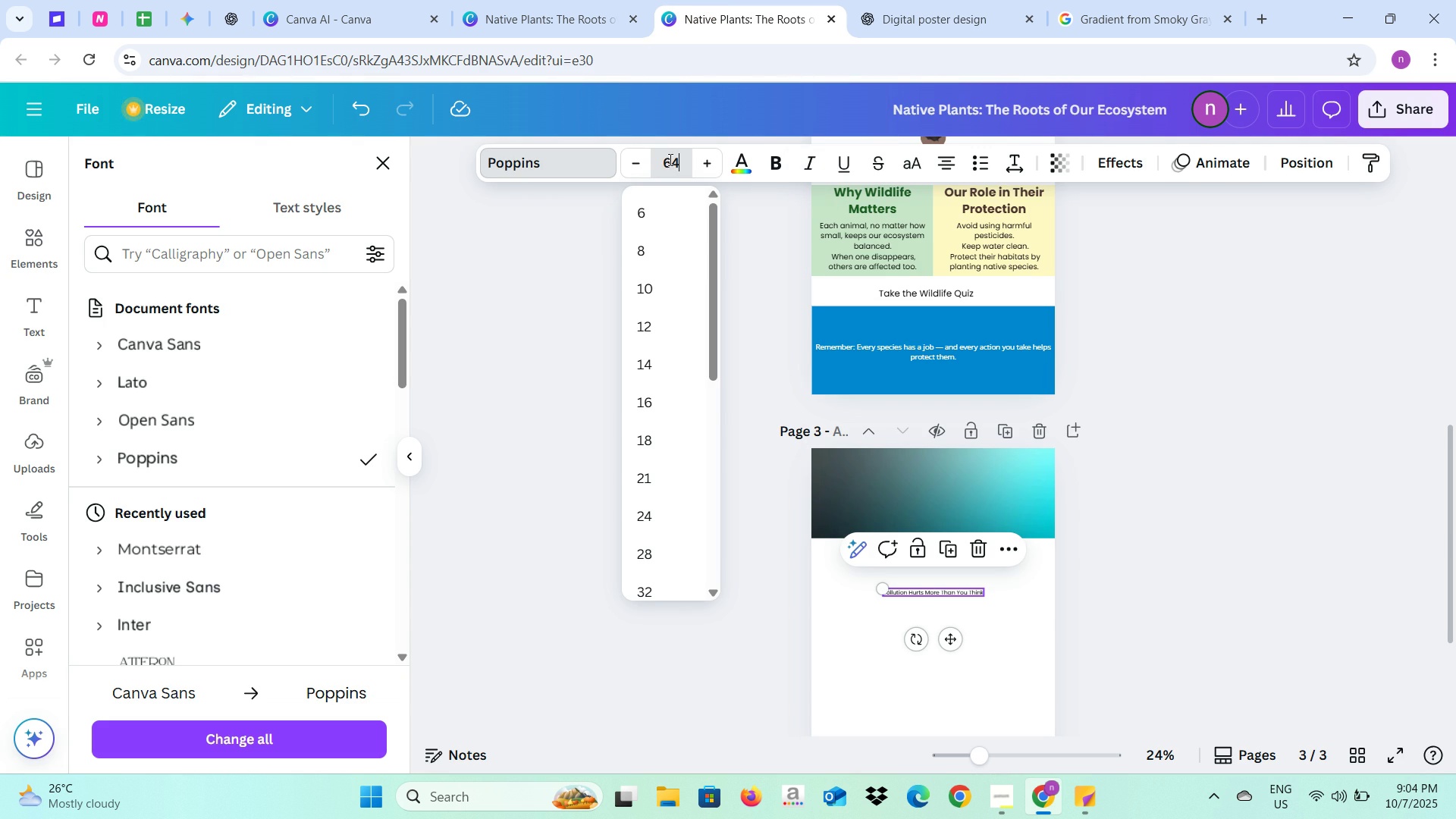 
key(Enter)
 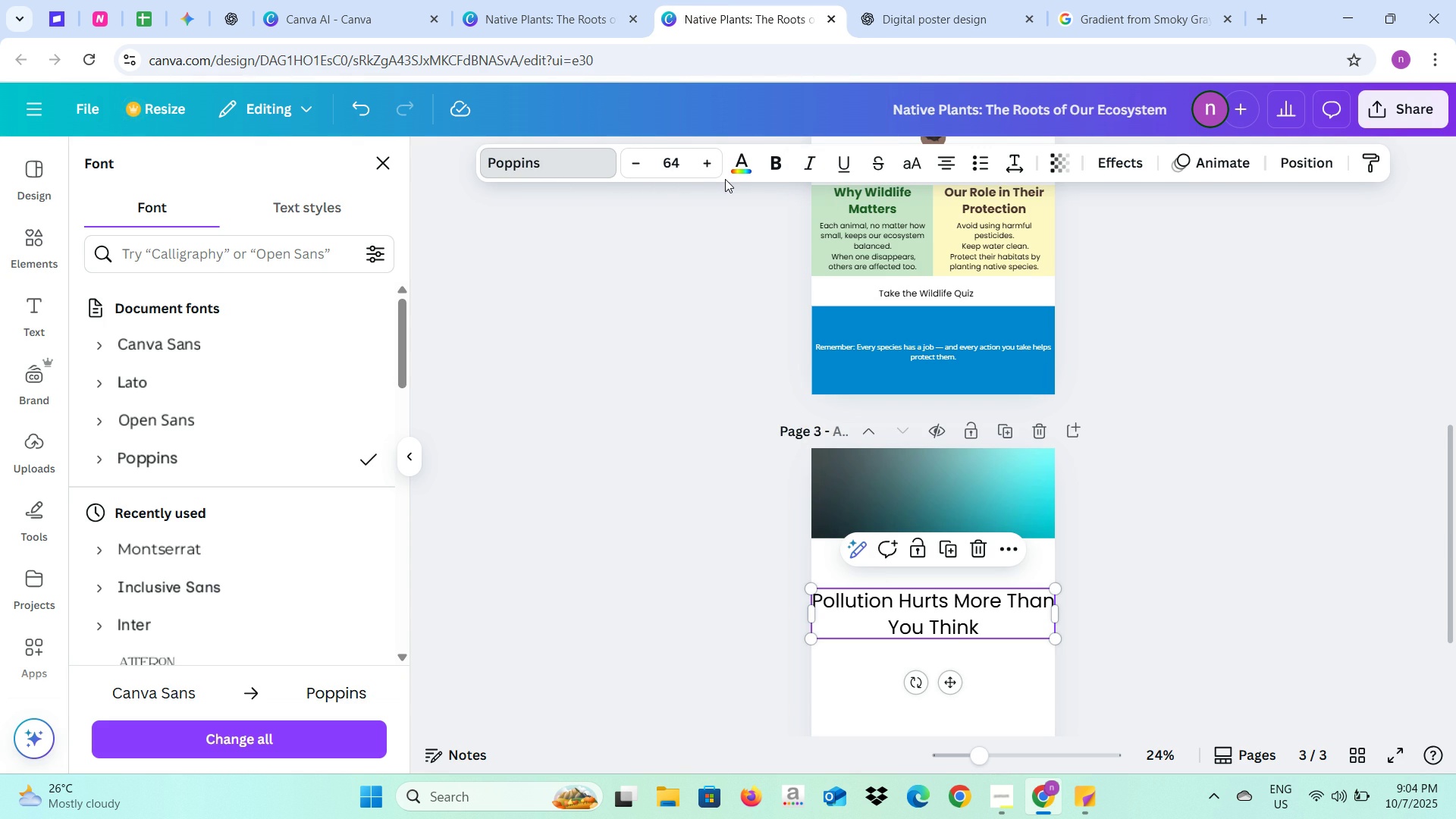 
left_click([767, 162])
 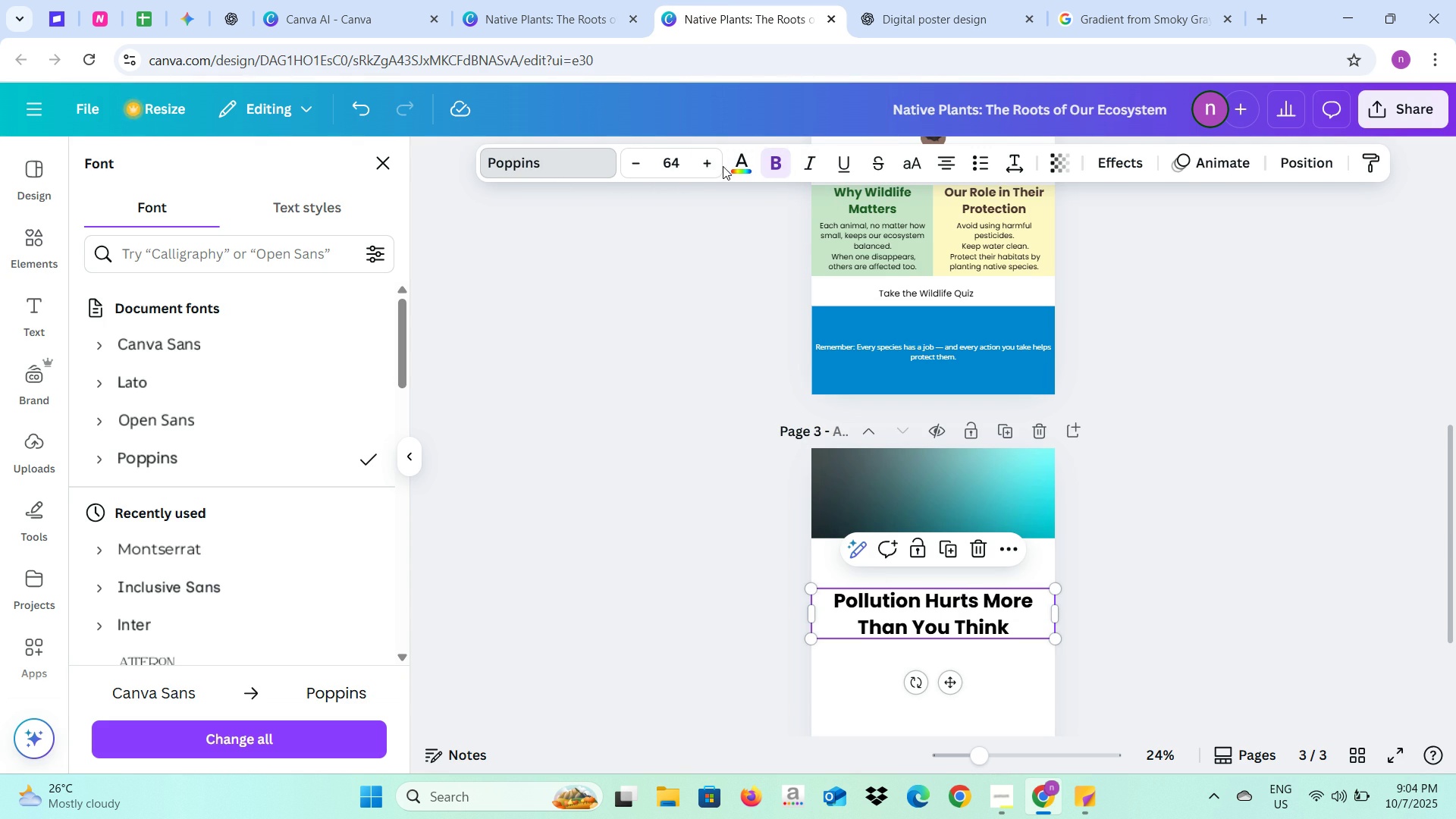 
left_click([737, 161])
 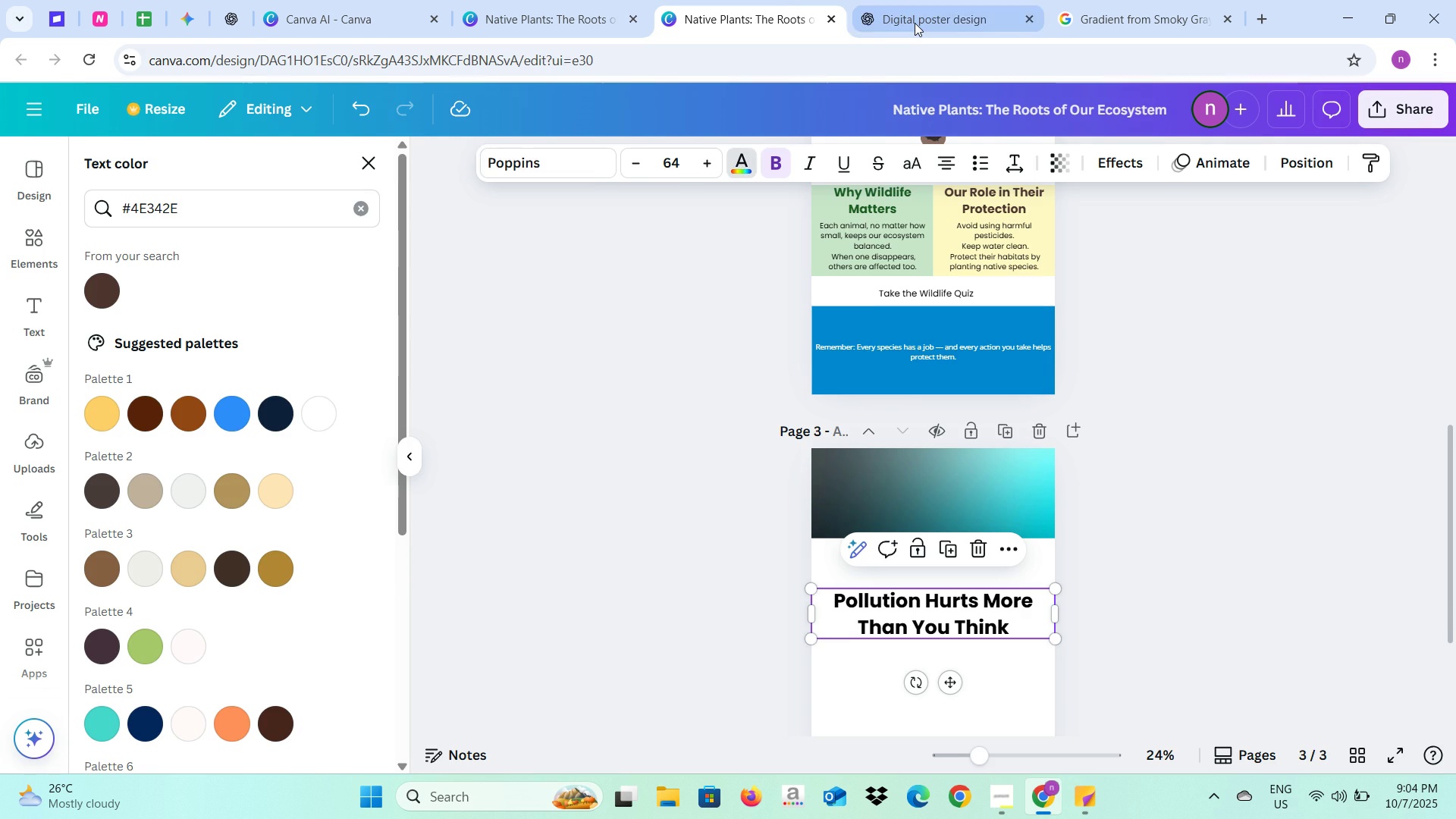 
left_click([915, 23])
 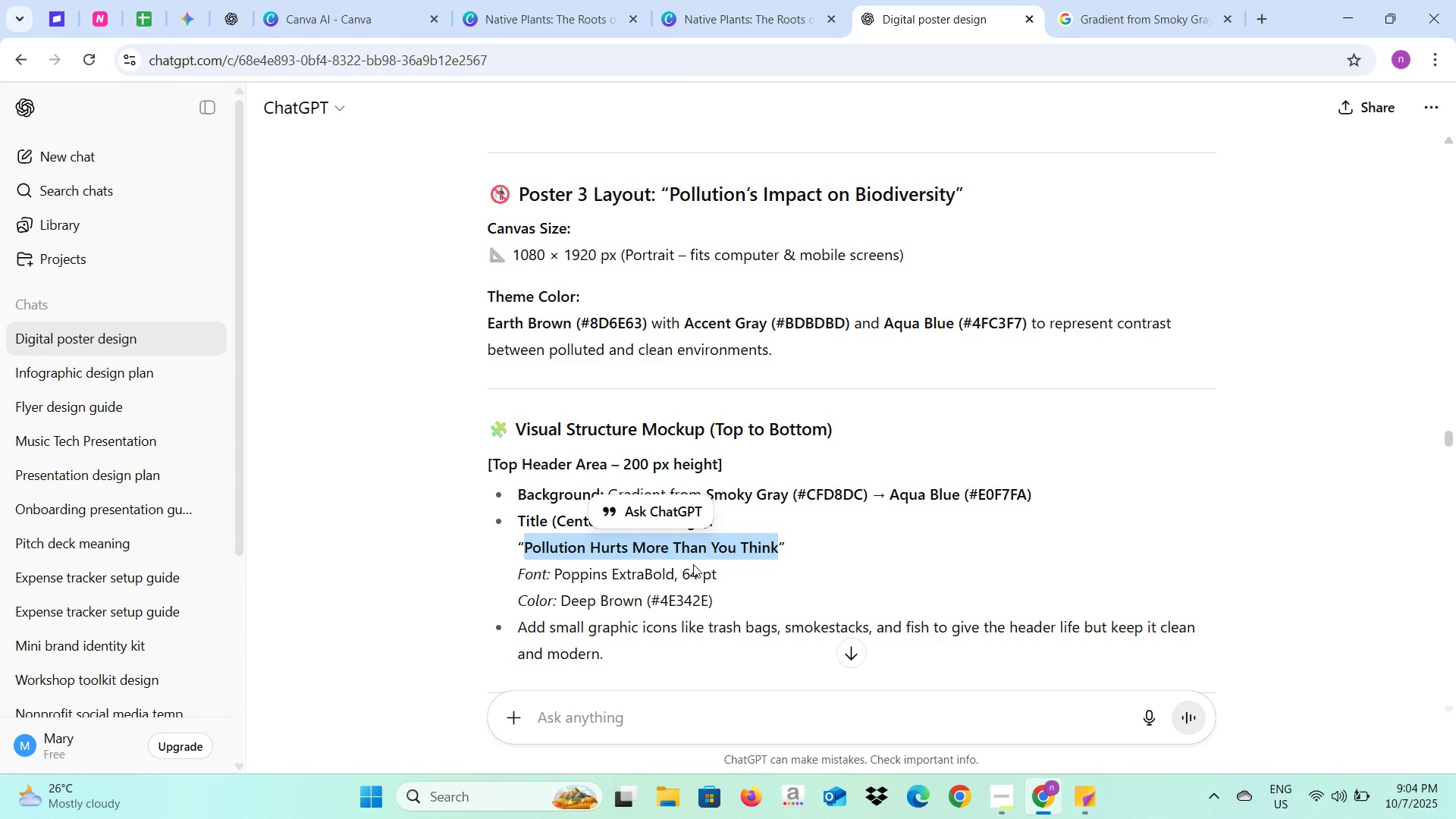 
left_click_drag(start_coordinate=[651, 603], to_coordinate=[707, 604])
 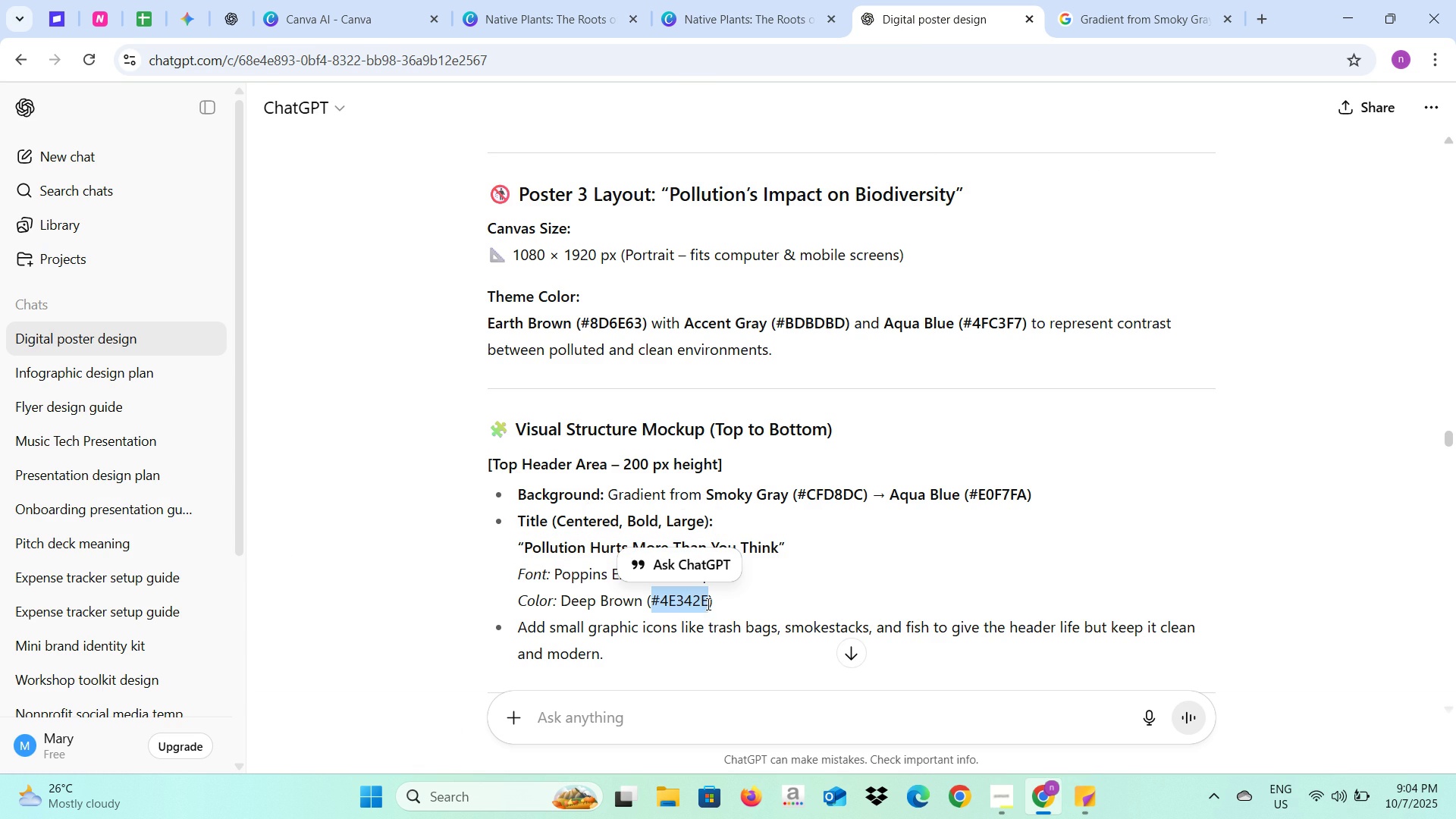 
key(Control+C)
 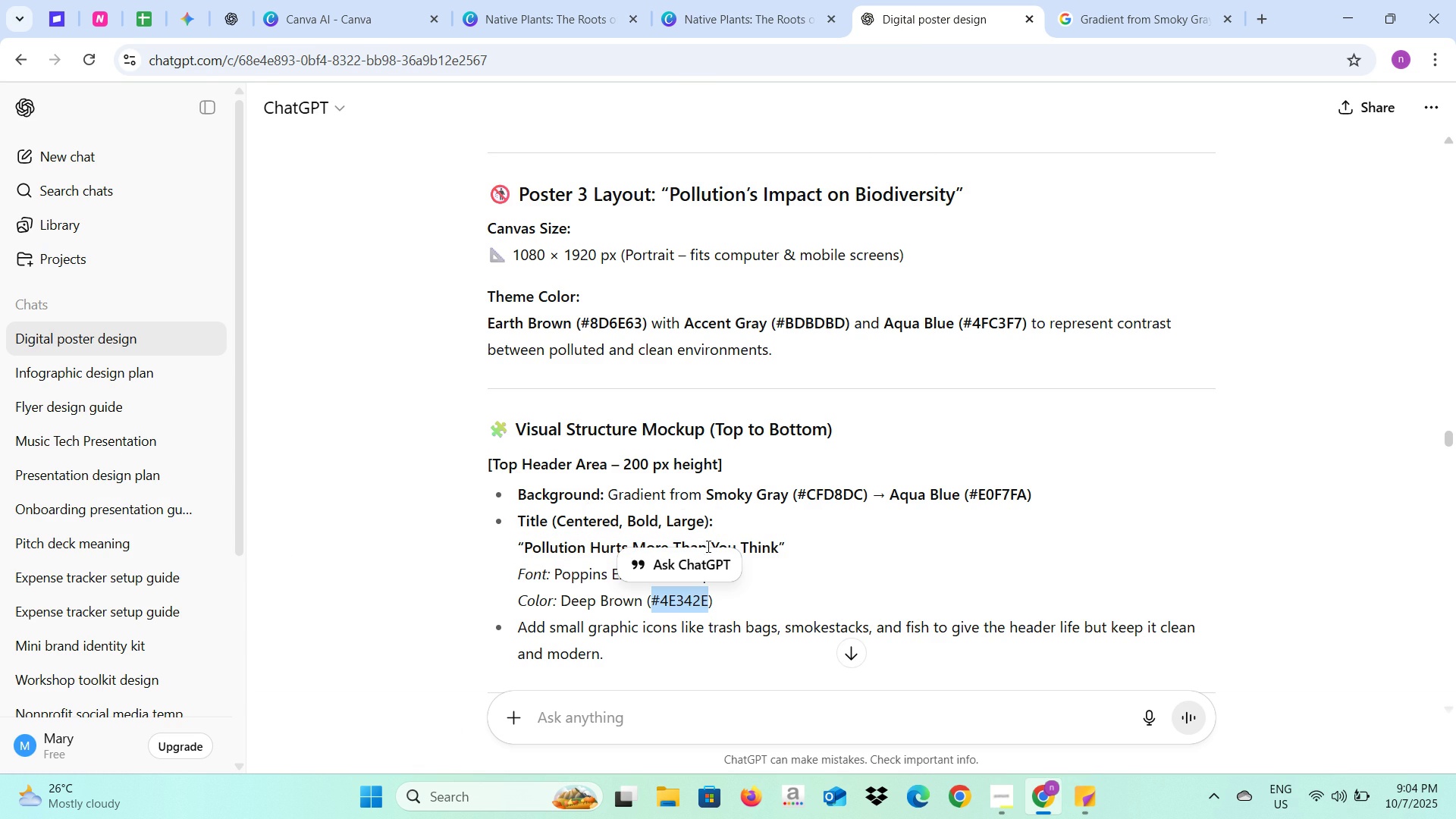 
key(Control+C)
 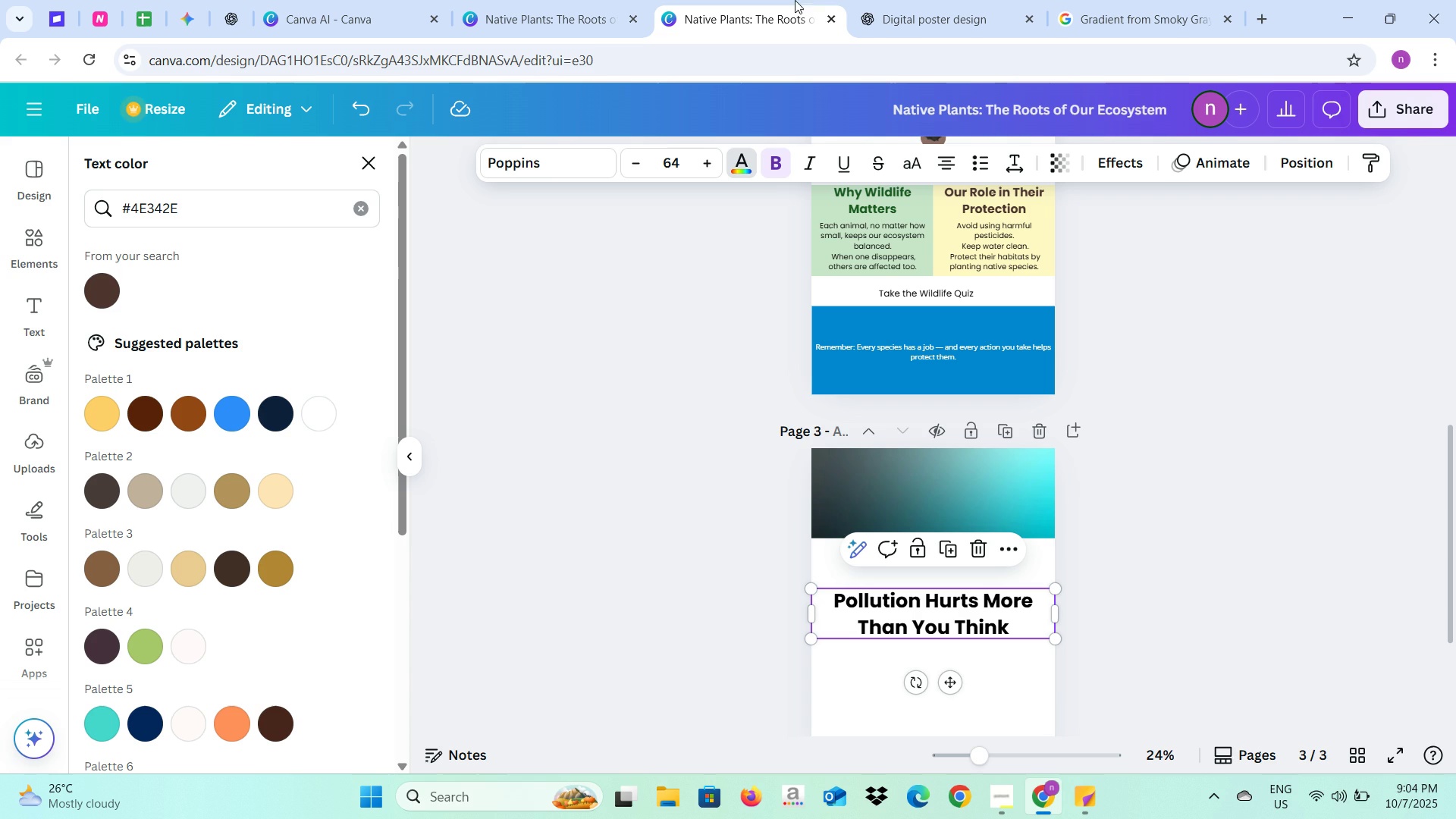 
left_click([795, 0])
 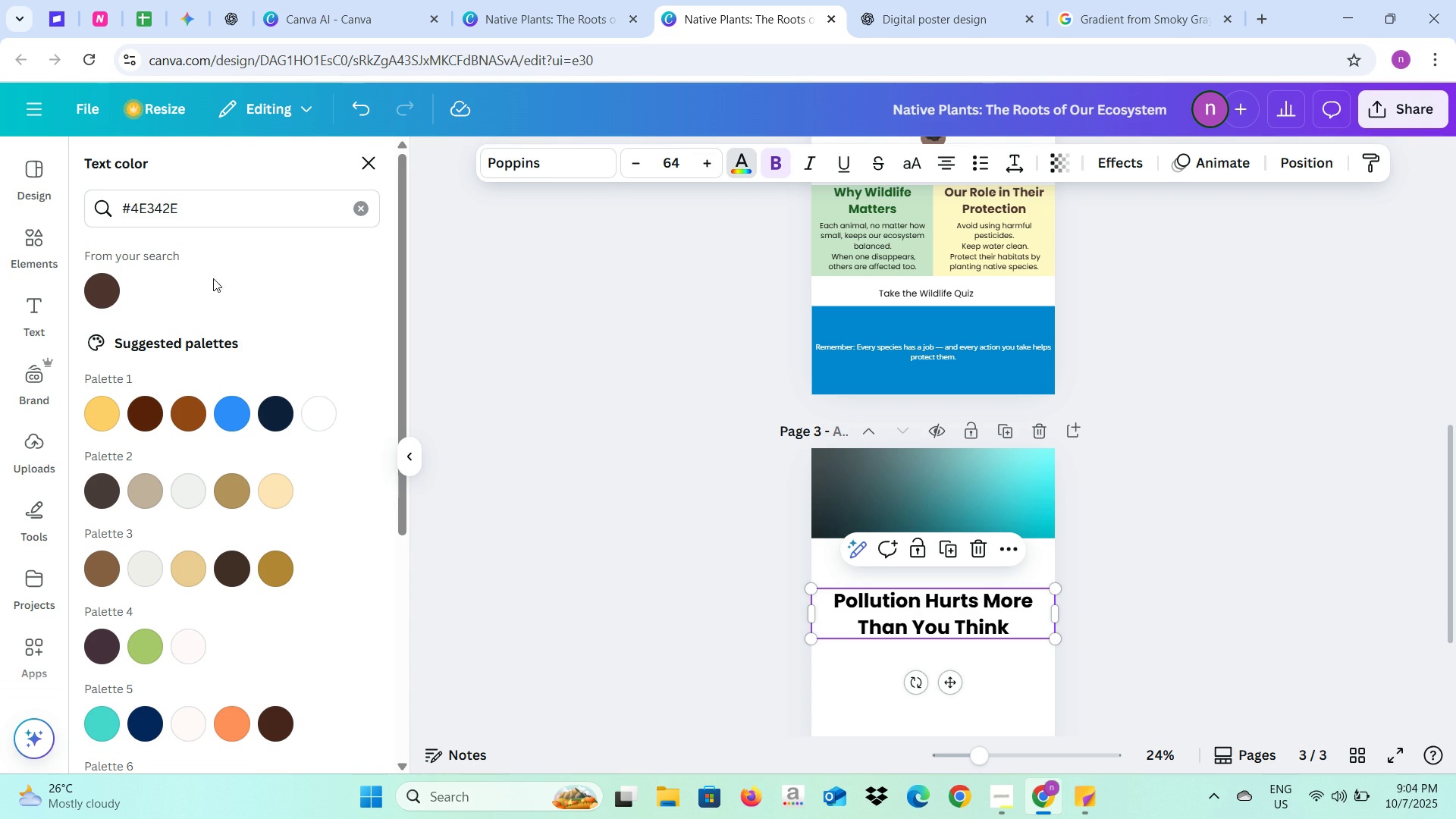 
left_click_drag(start_coordinate=[201, 215], to_coordinate=[115, 211])
 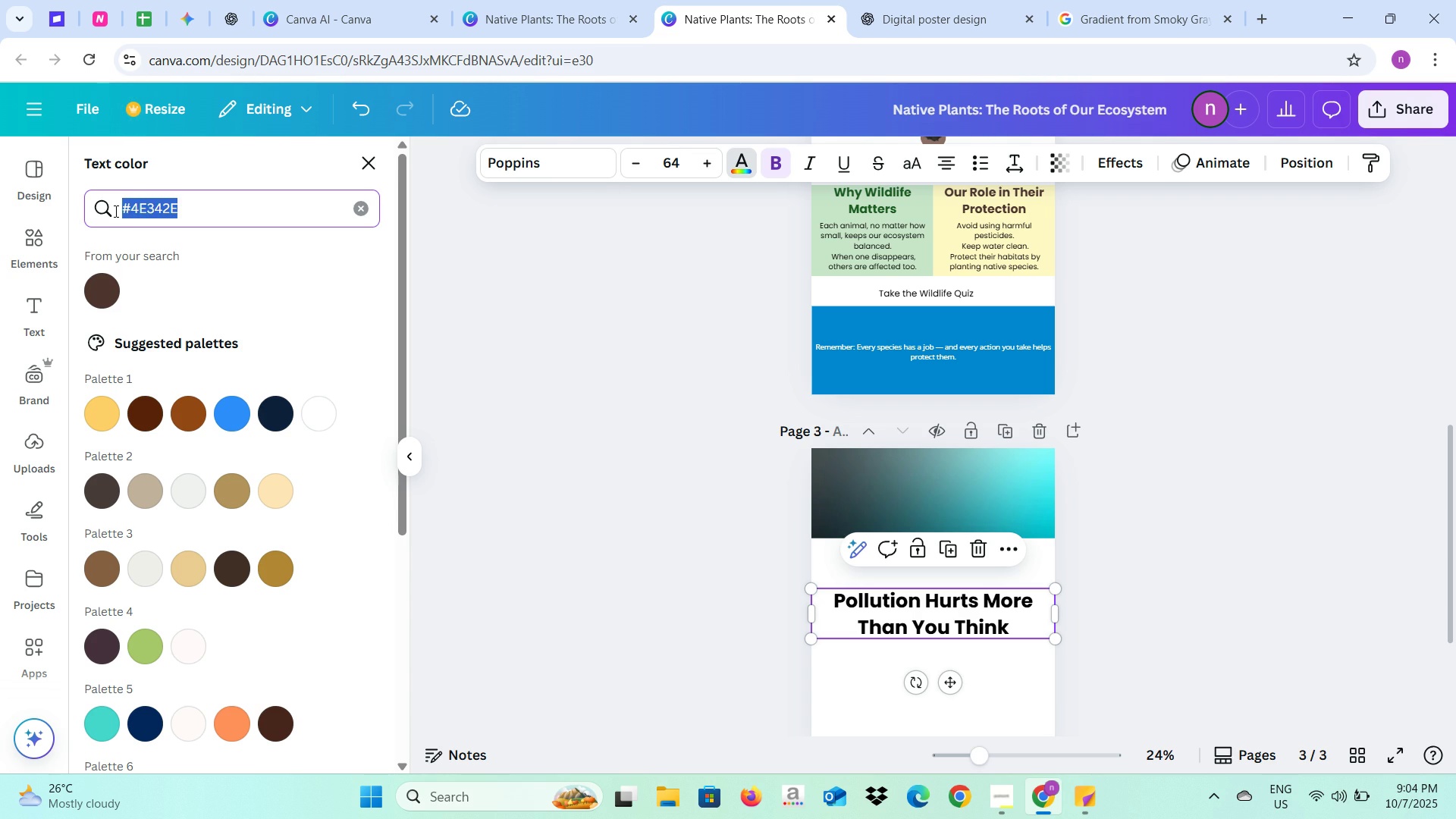 
key(Control+V)
 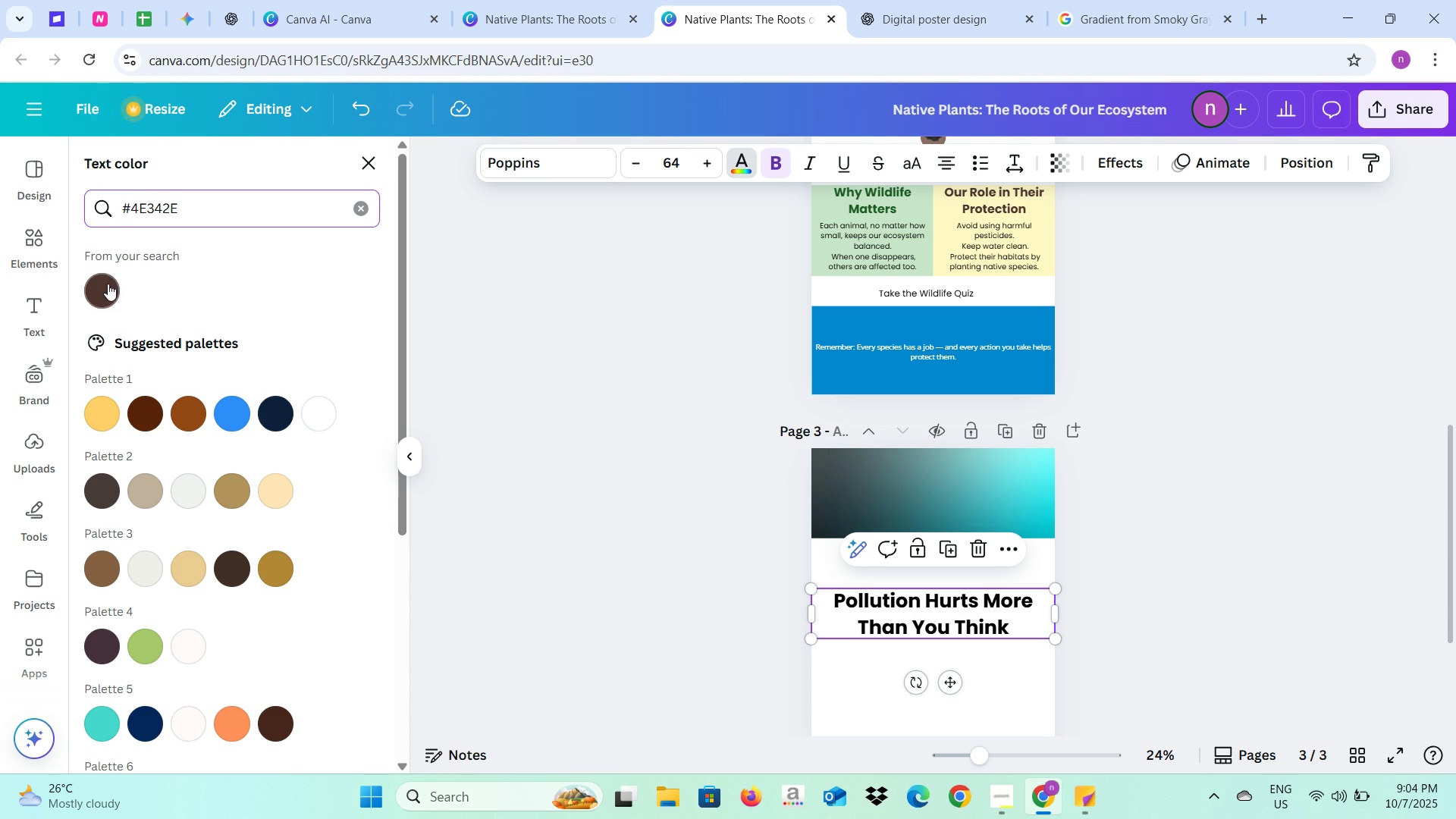 
left_click([108, 284])
 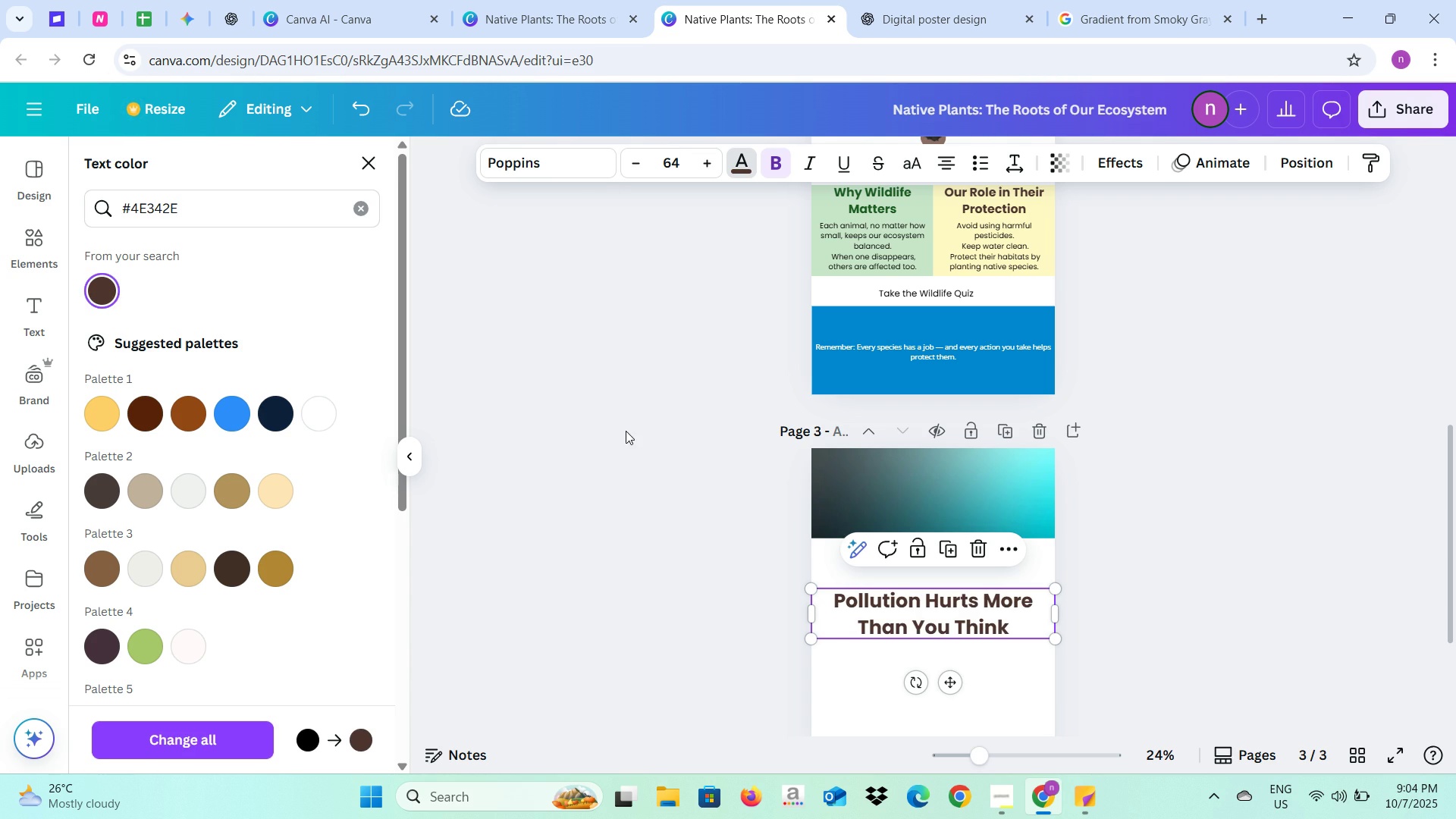 
left_click([626, 431])
 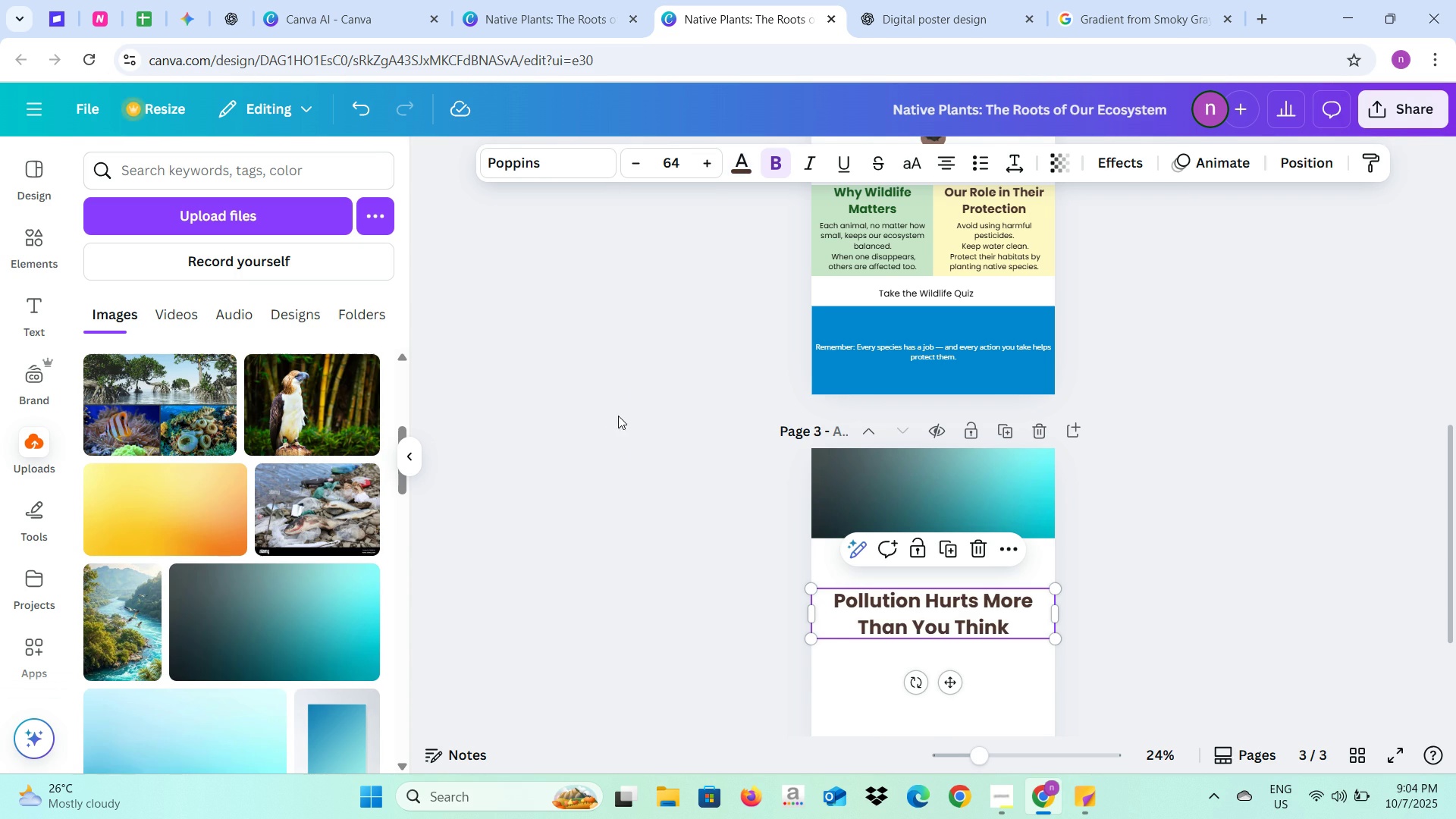 
left_click([618, 416])
 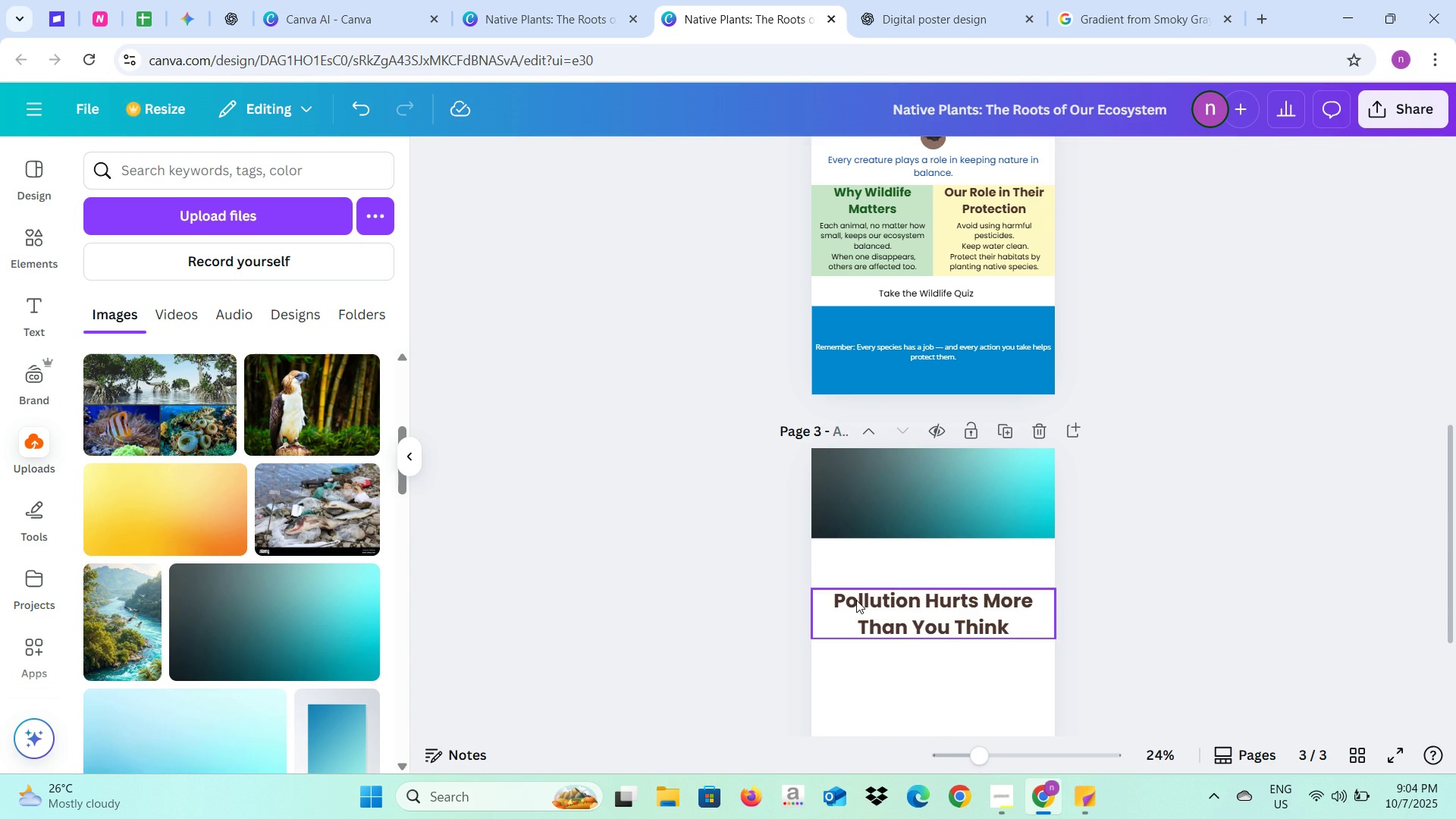 
left_click([856, 600])
 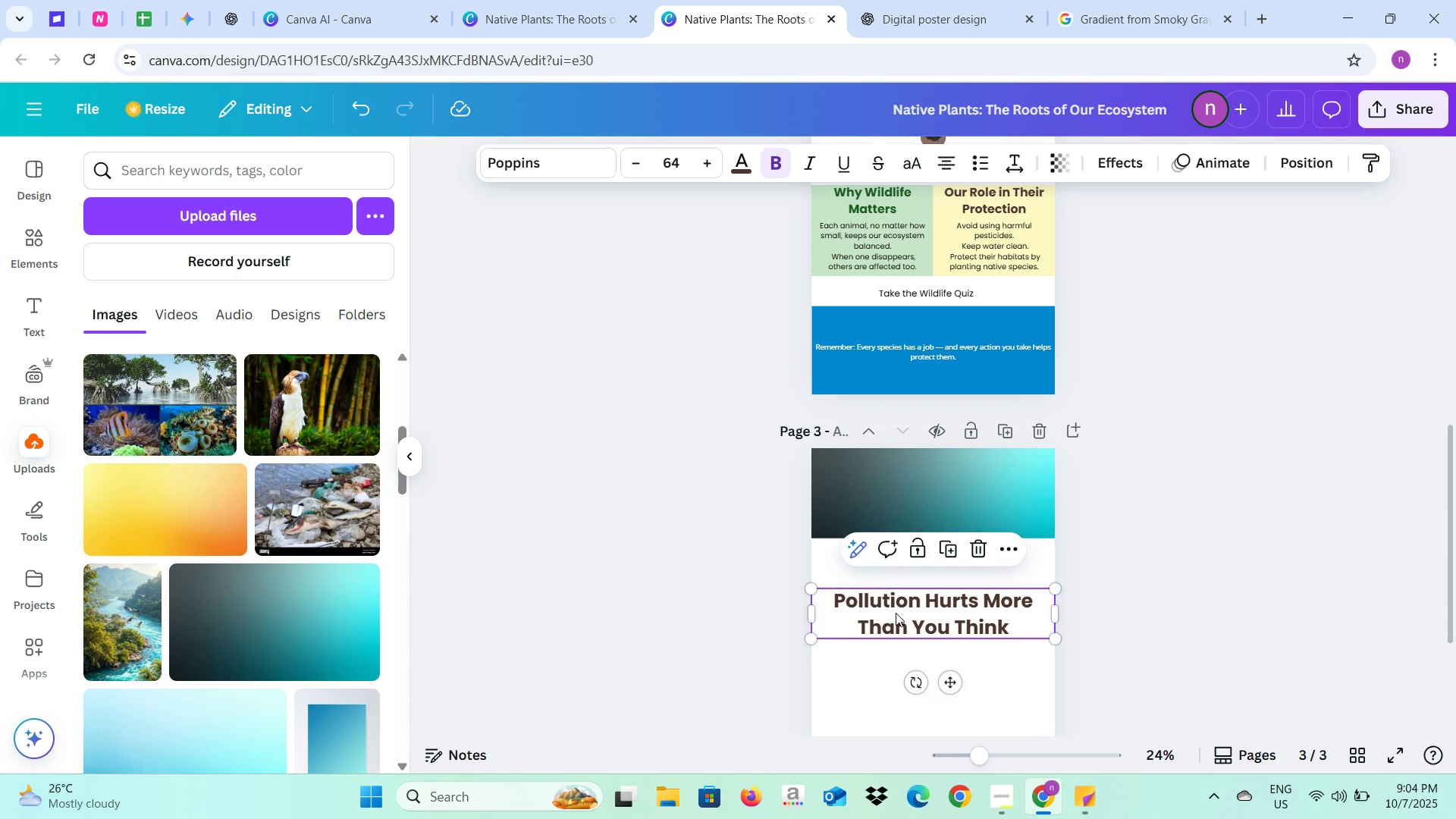 
left_click_drag(start_coordinate=[896, 613], to_coordinate=[895, 497])
 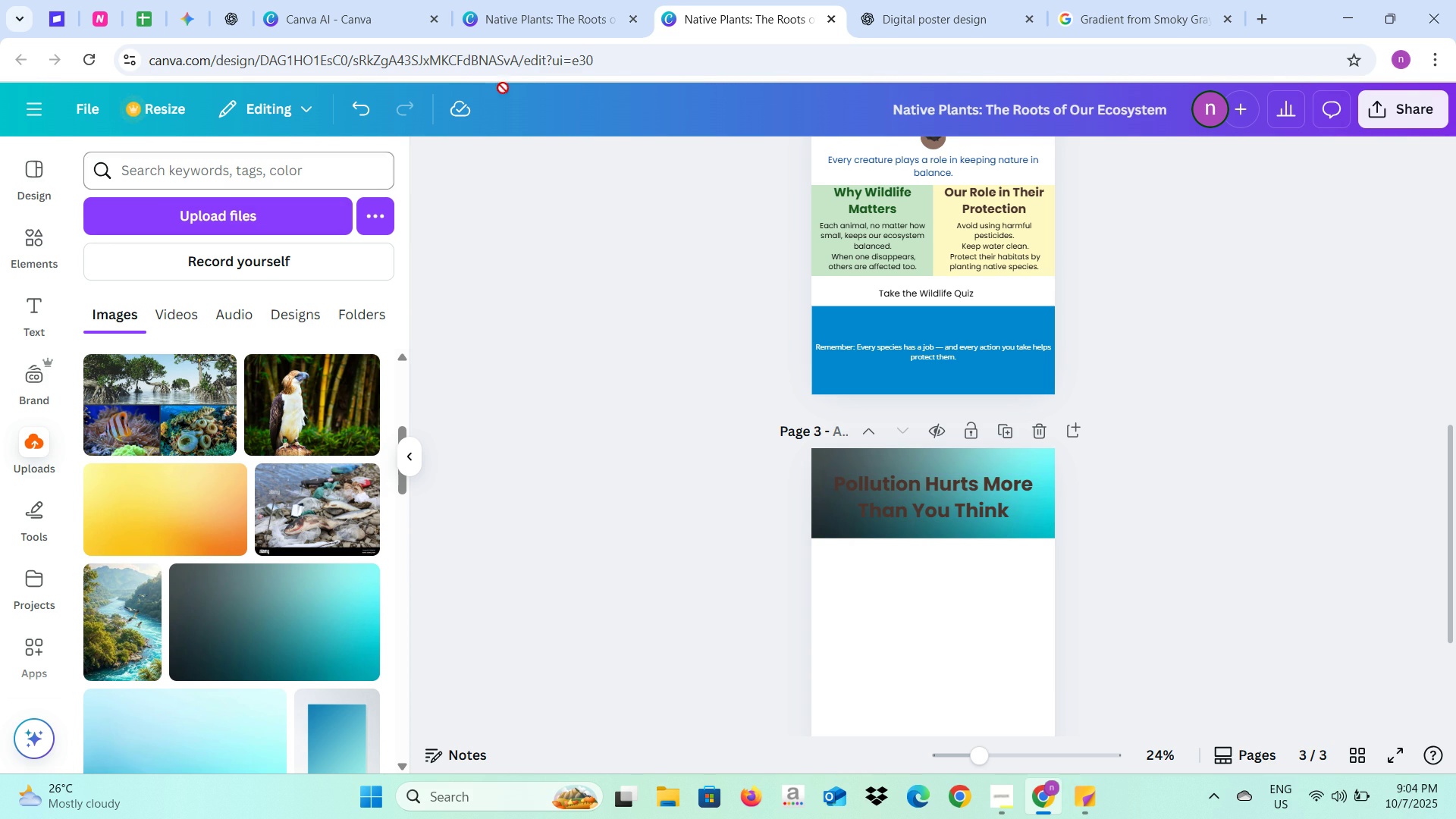 
wait(6.5)
 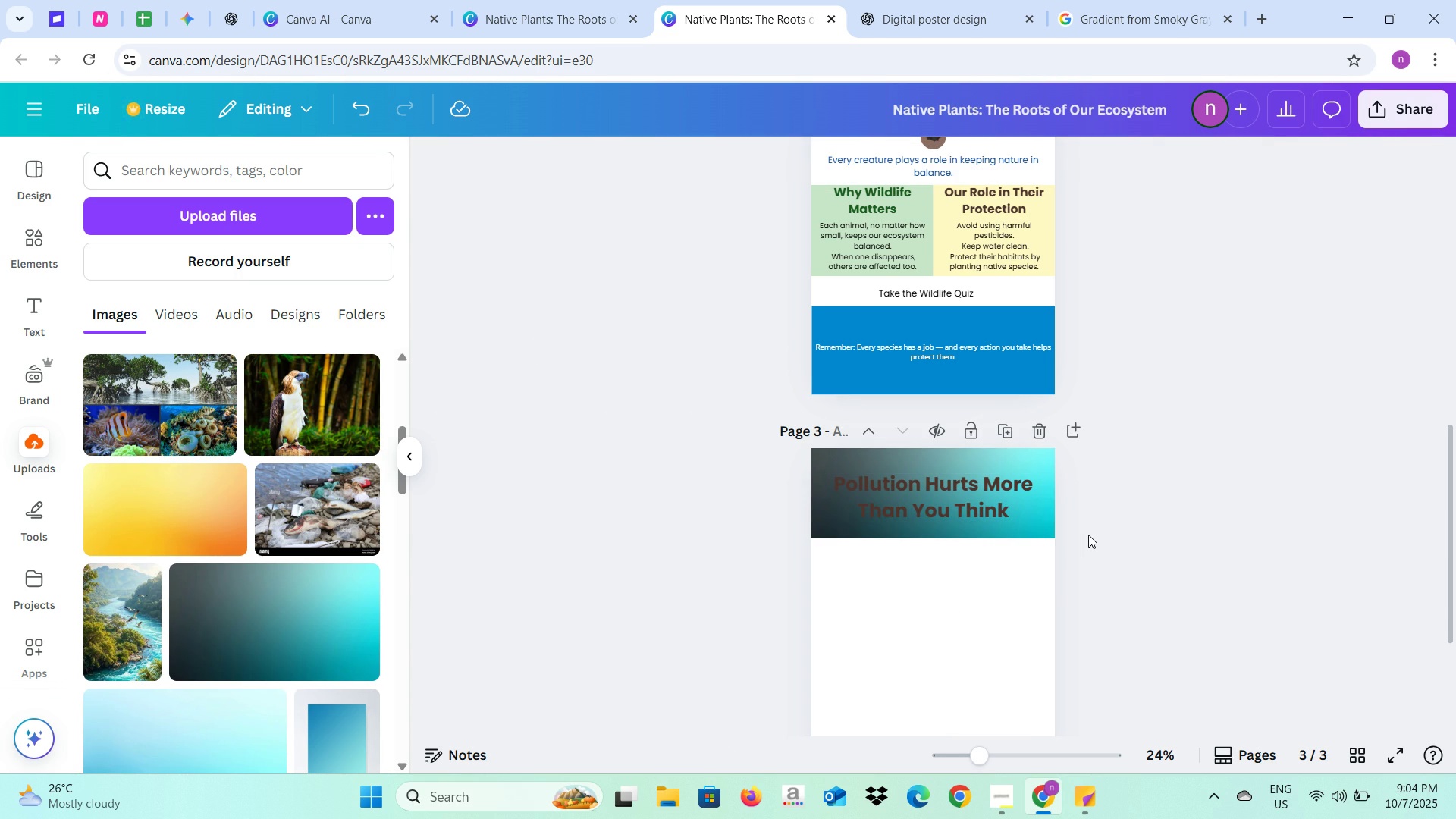 
left_click([39, 251])
 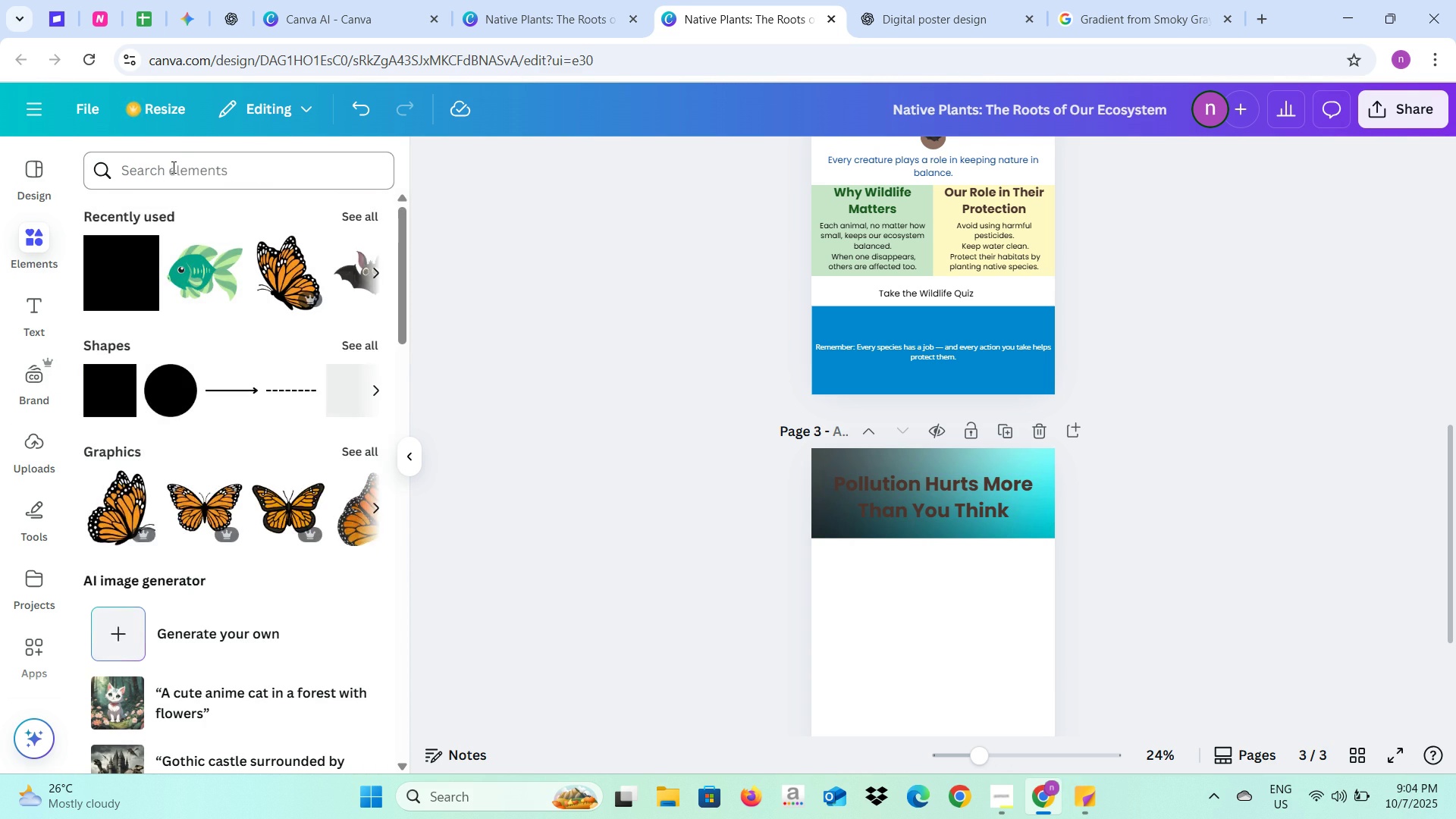 
left_click([172, 167])
 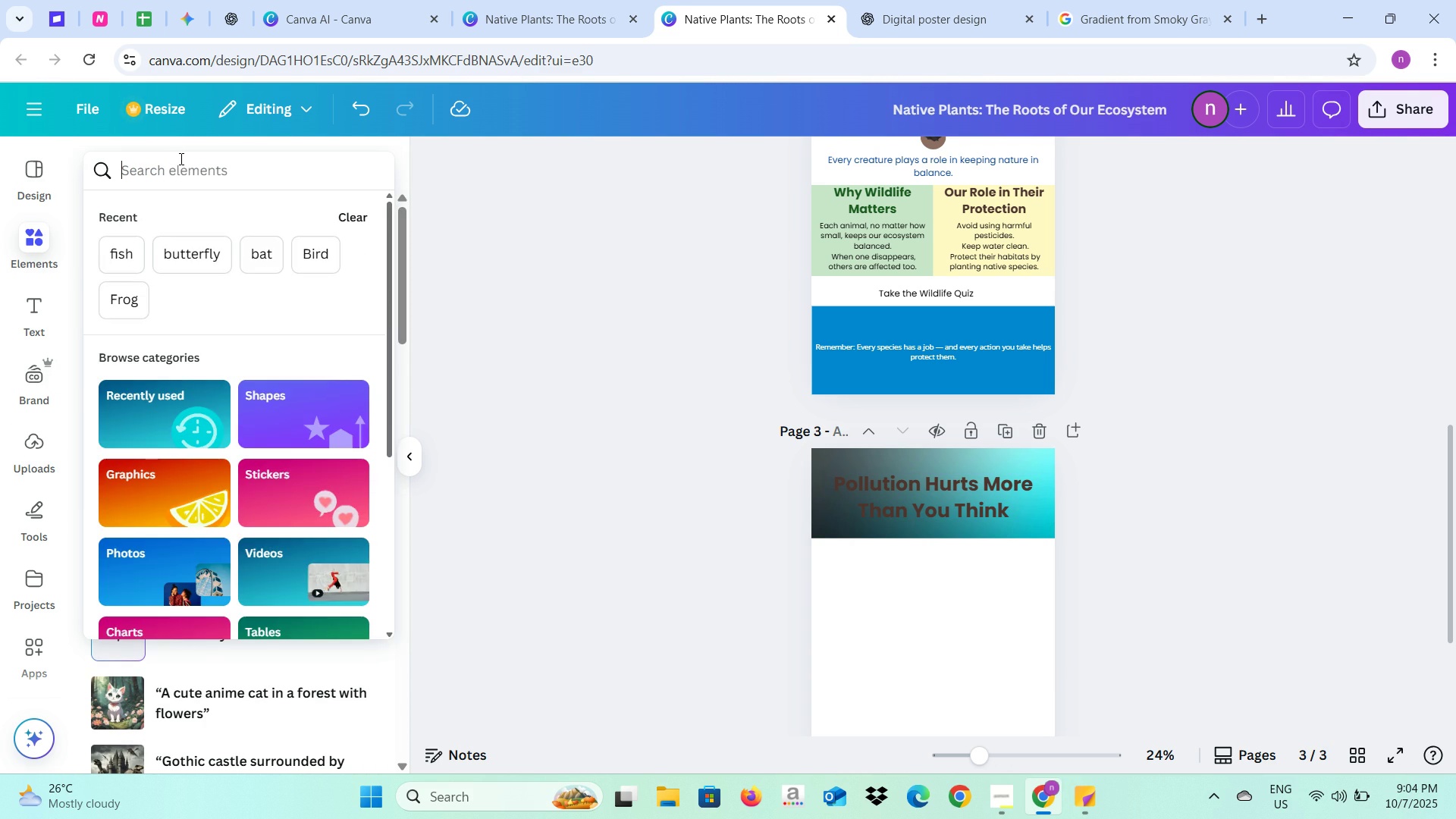 
type(smoke)
 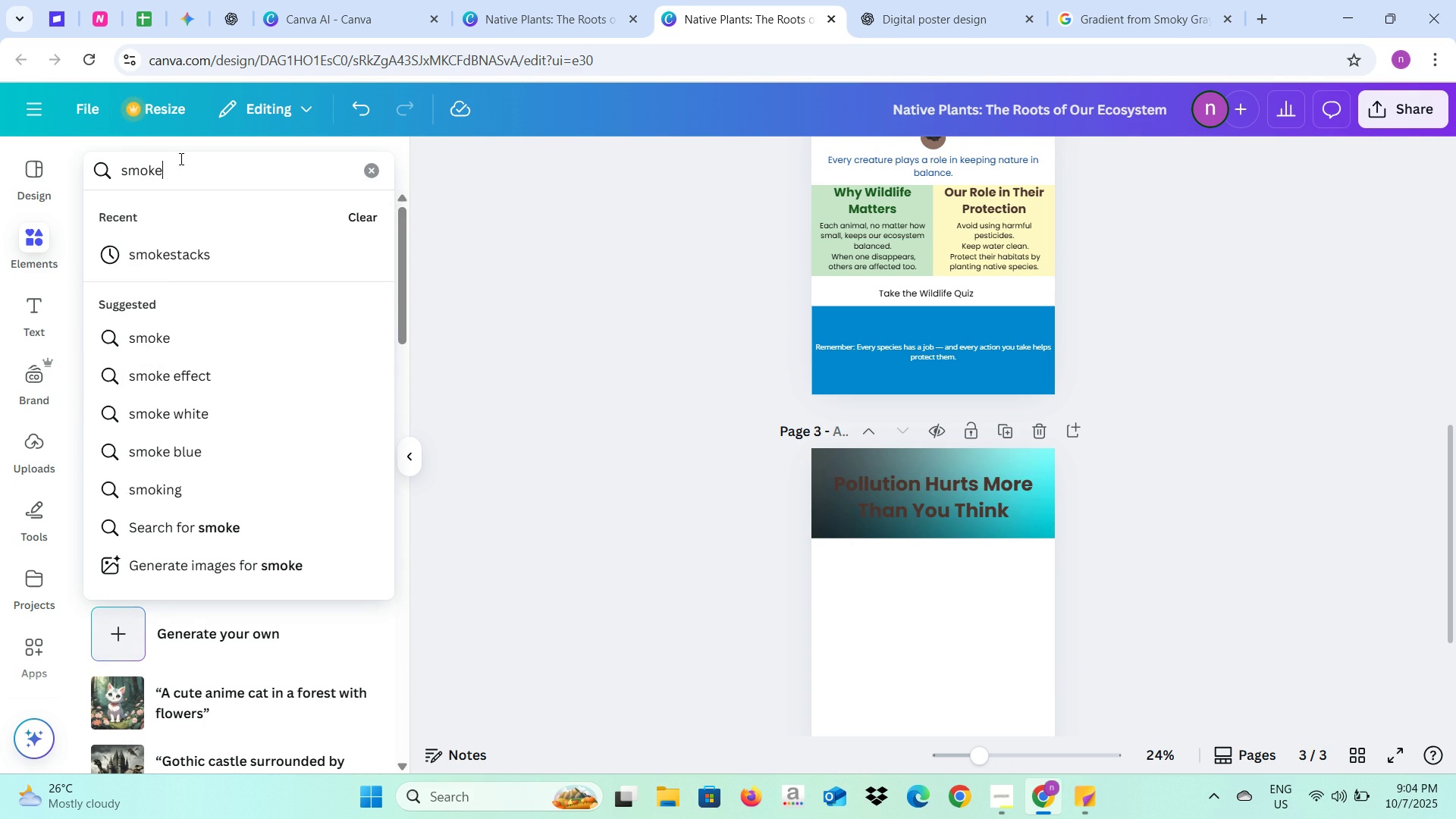 
key(Enter)
 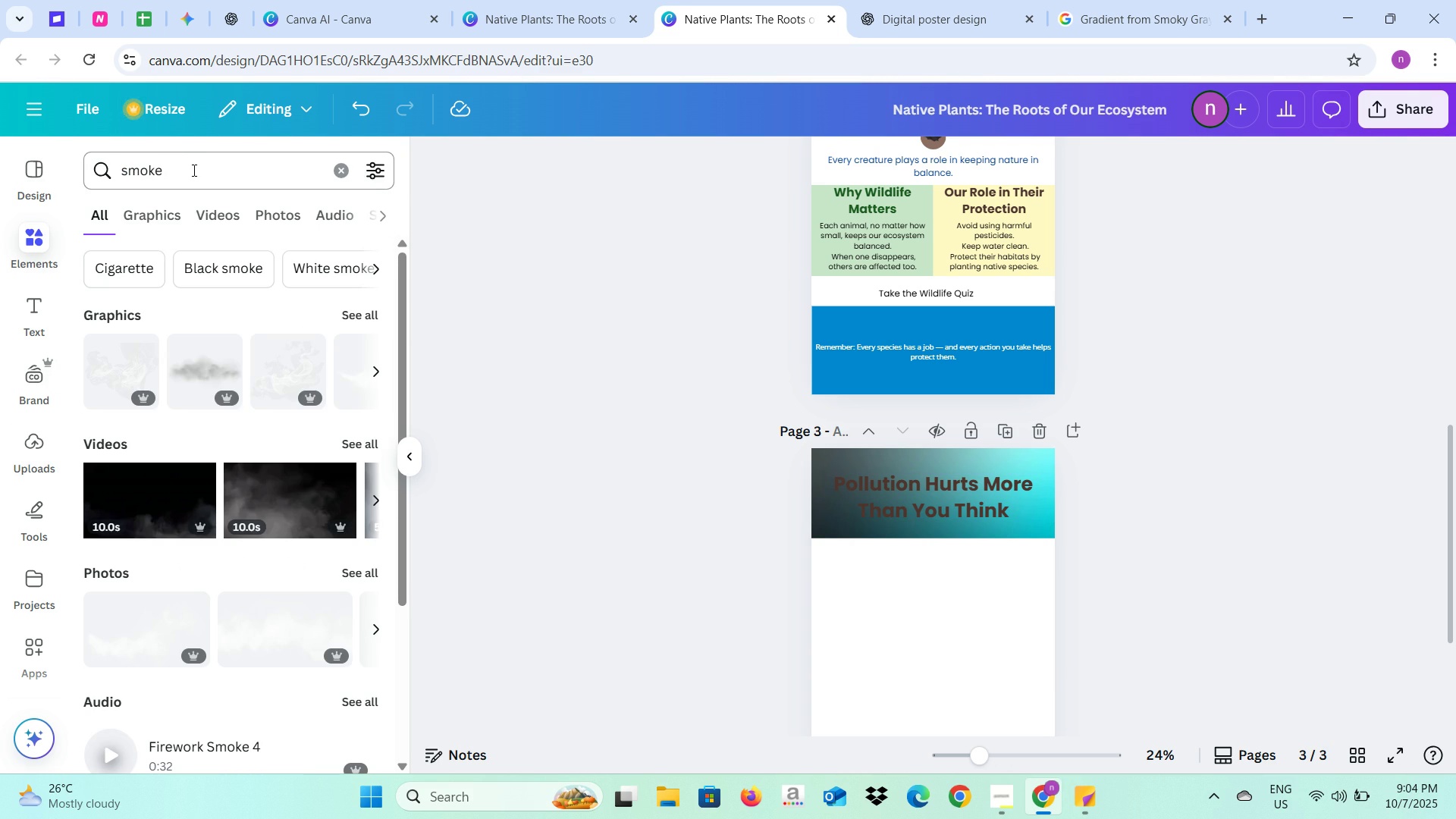 
left_click([193, 170])
 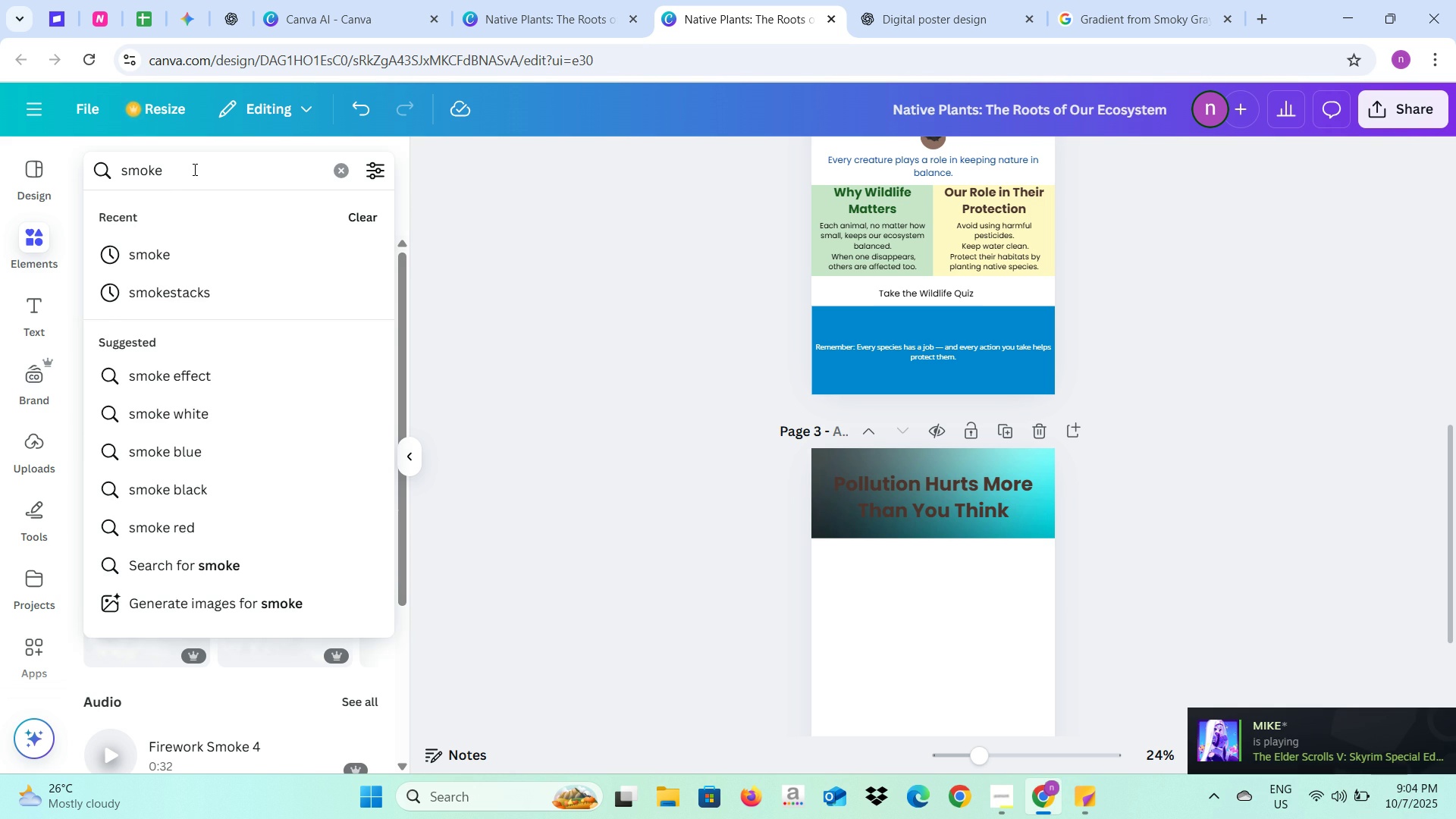 
type(sta)
 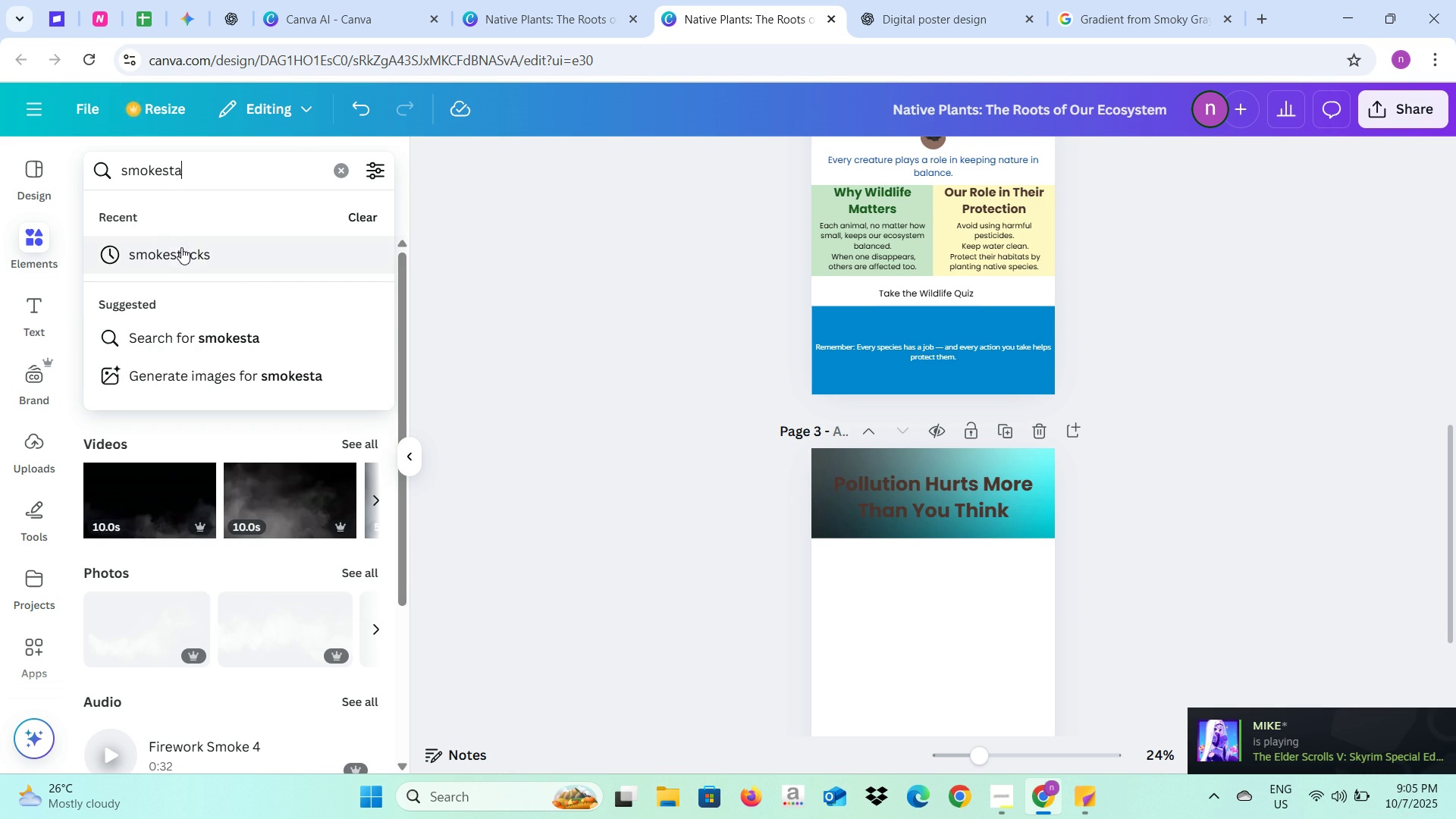 
left_click([181, 247])
 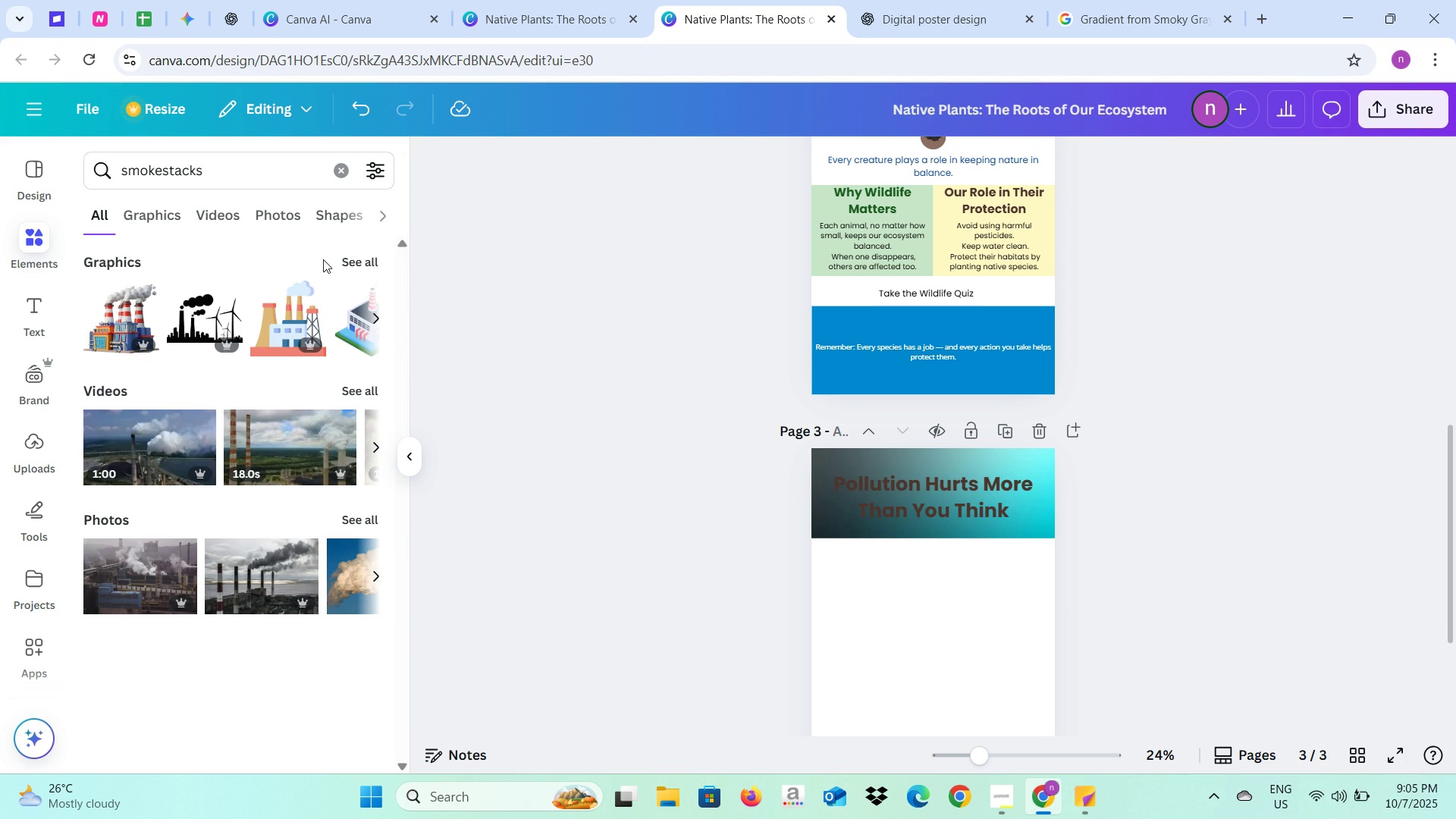 
wait(5.73)
 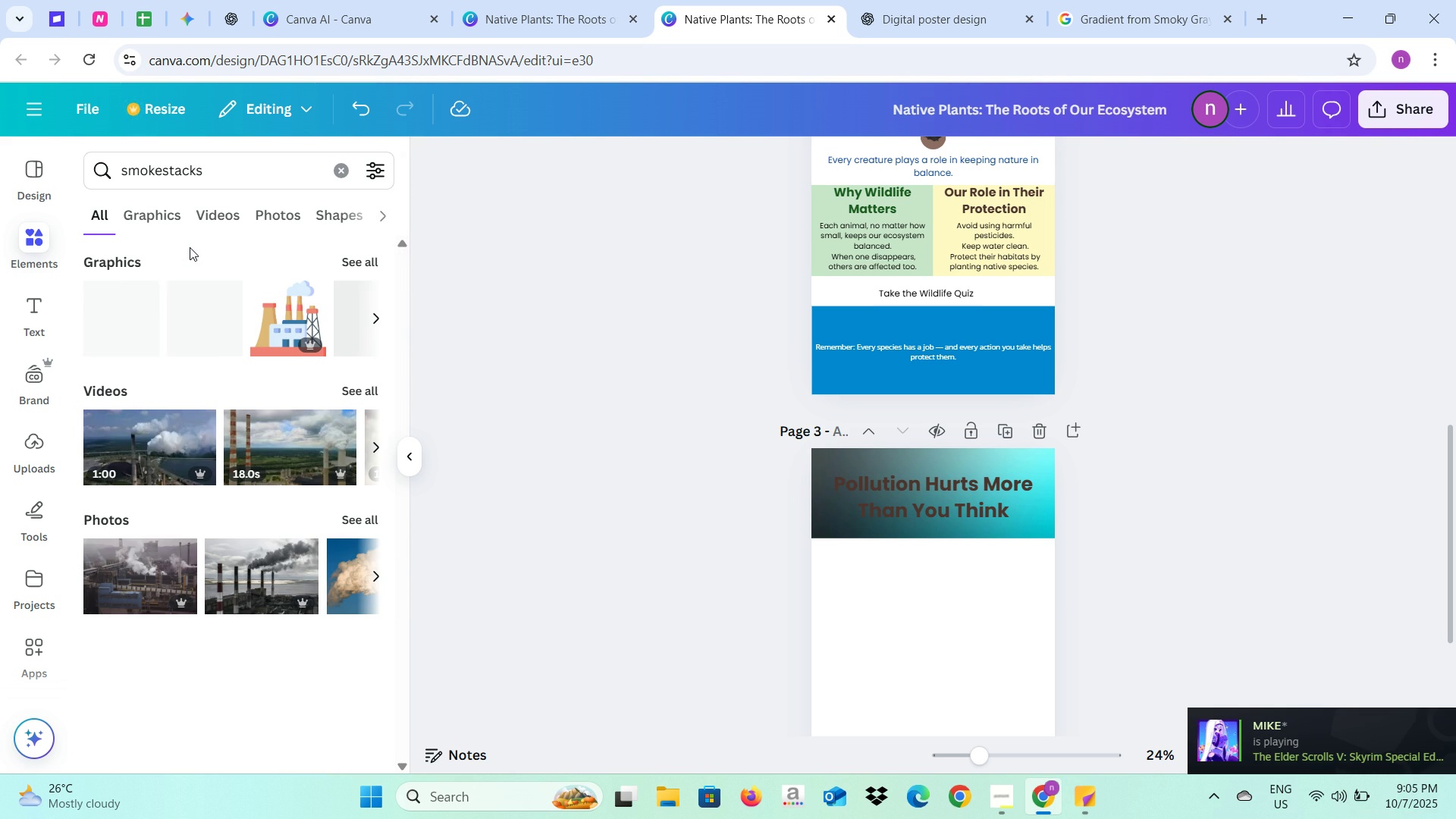 
left_click([376, 318])
 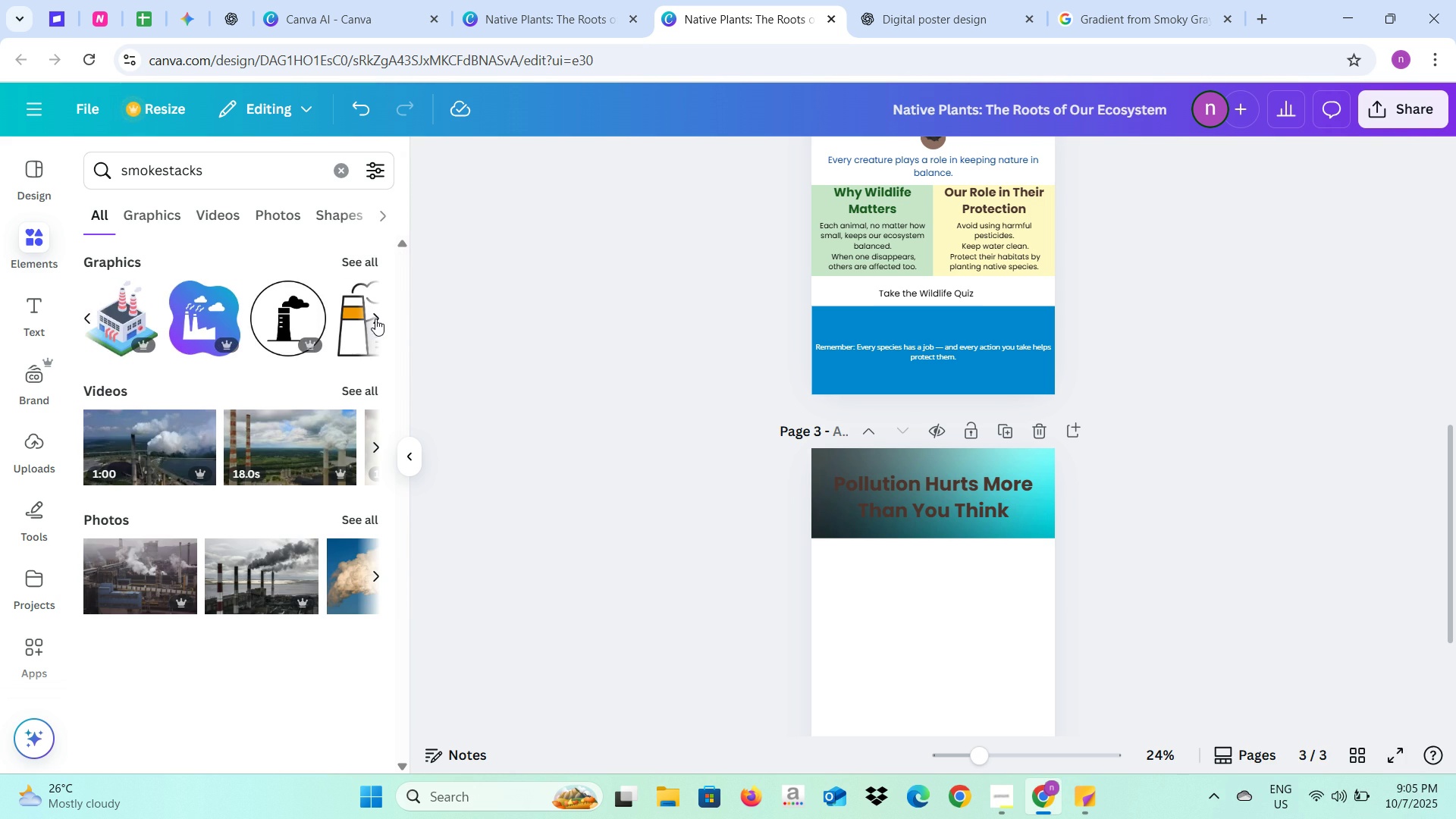 
left_click([375, 318])
 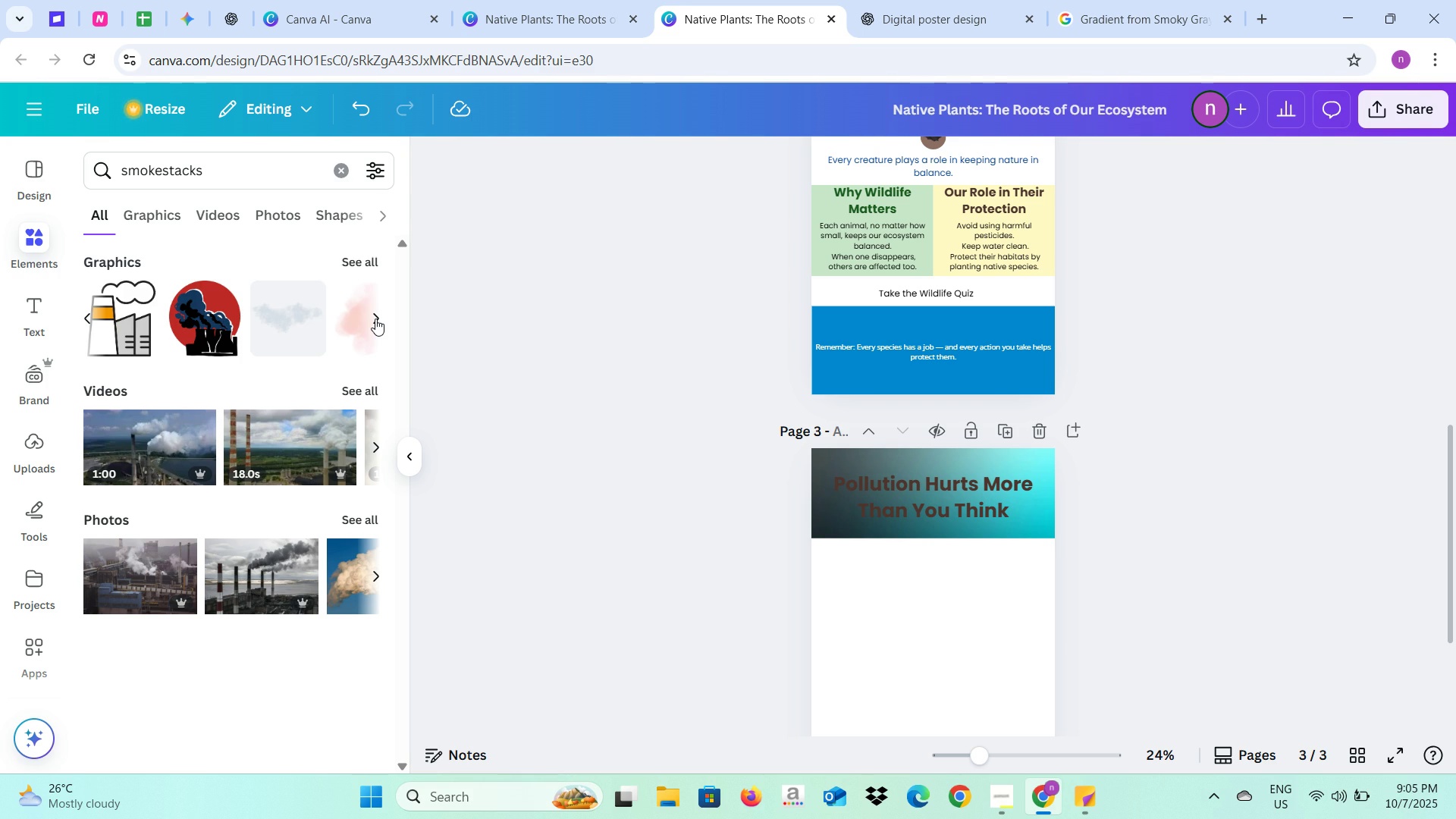 
left_click([375, 318])
 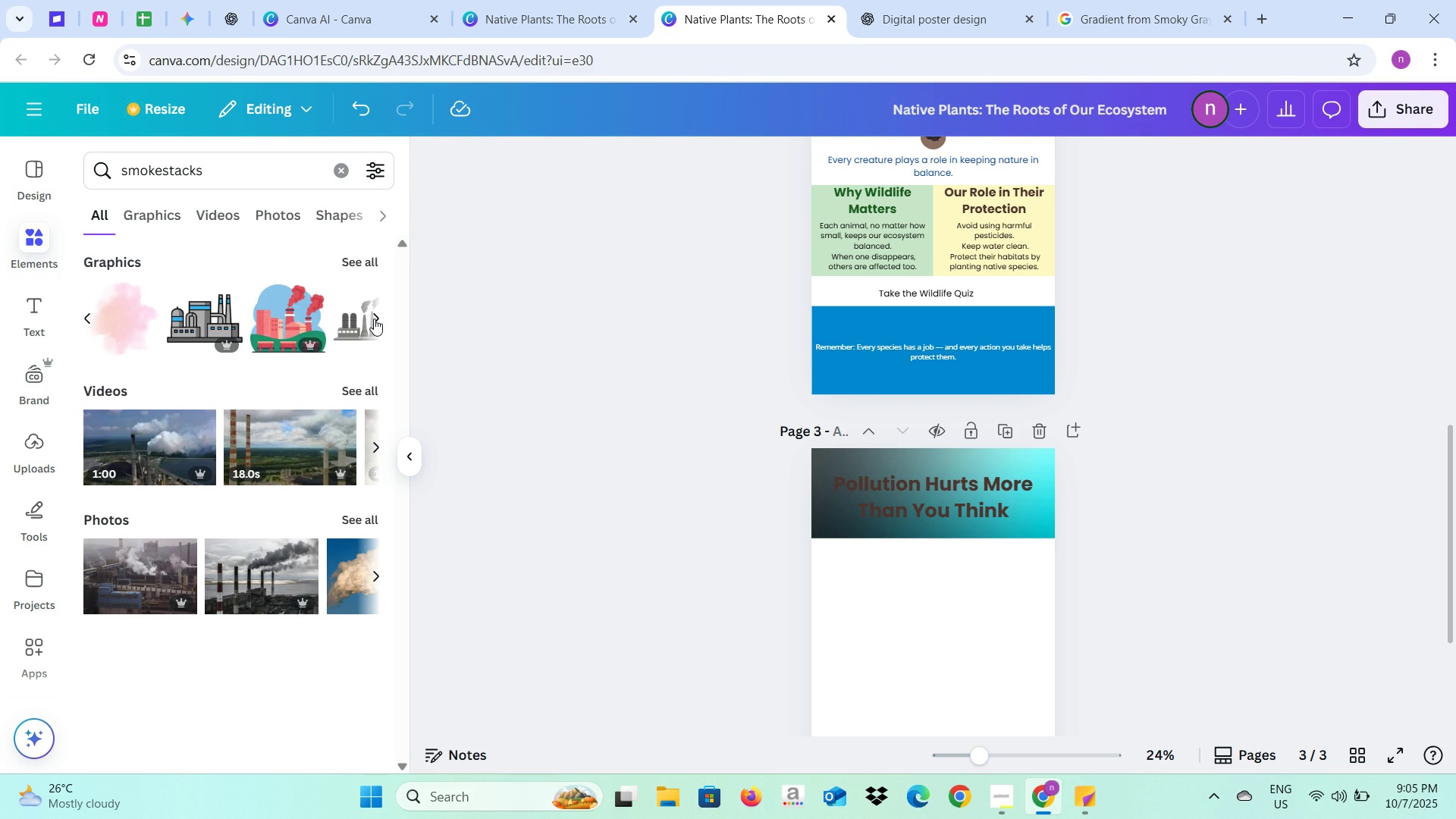 
left_click([374, 318])
 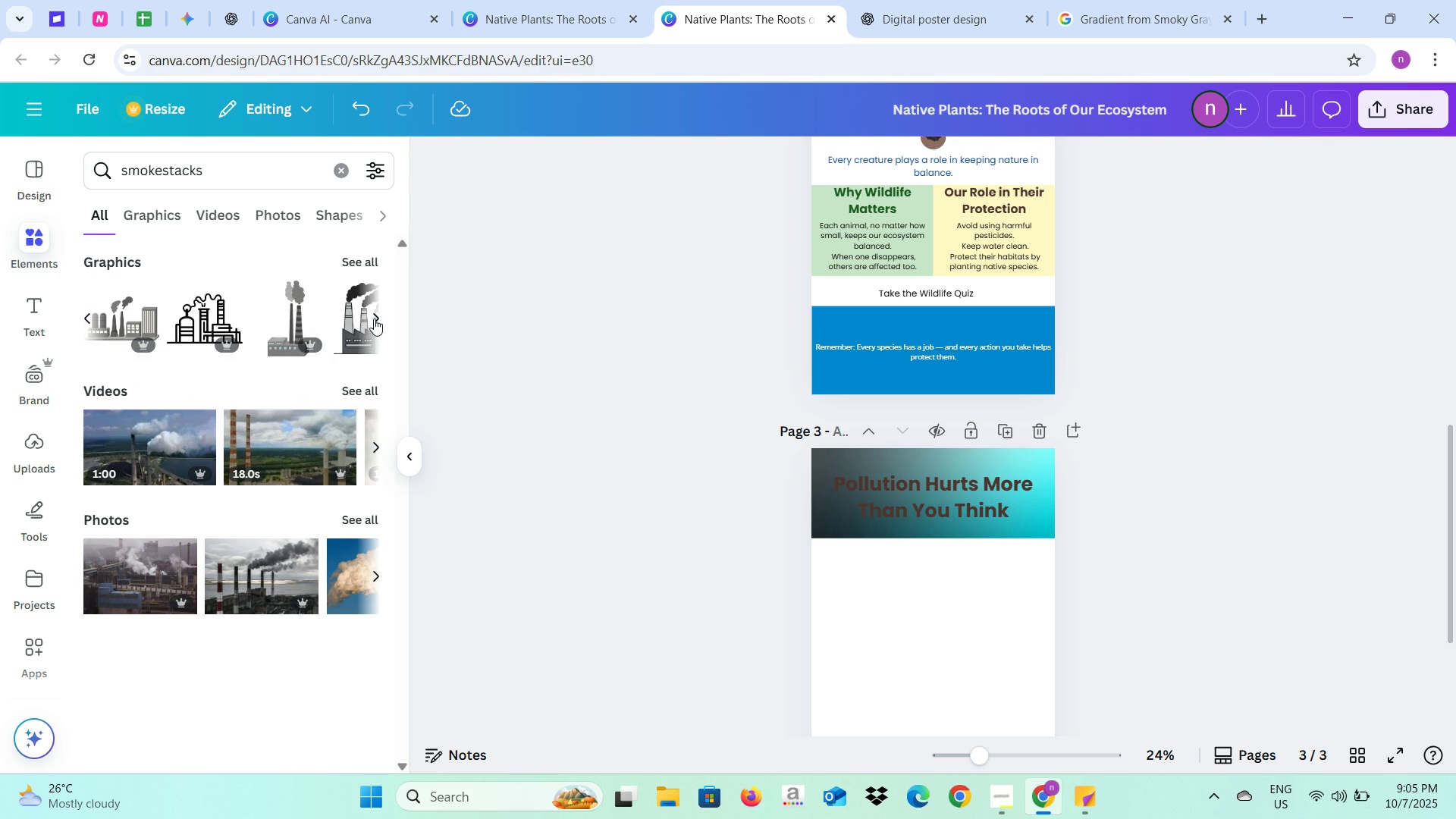 
left_click([374, 318])
 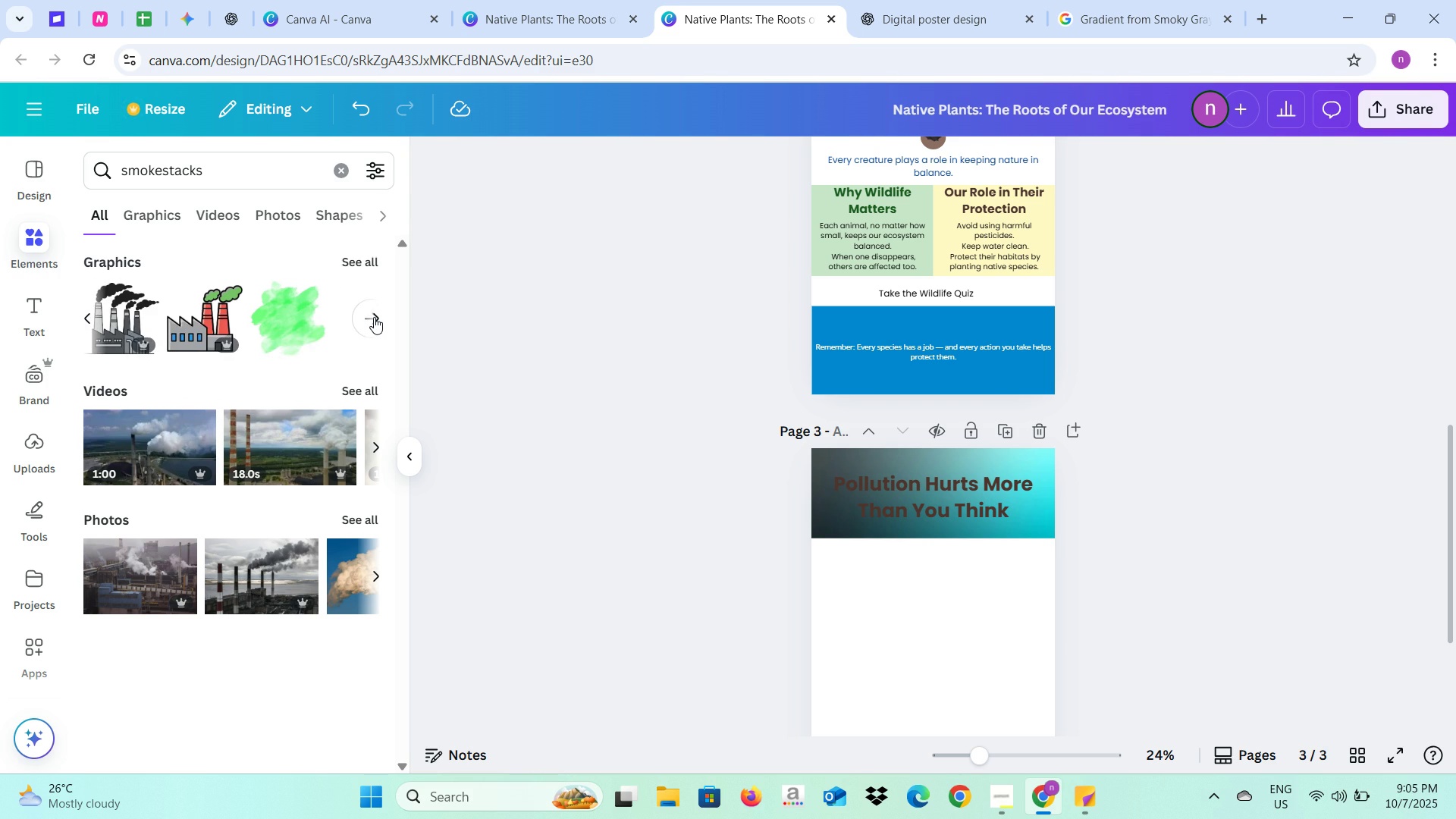 
left_click([374, 317])
 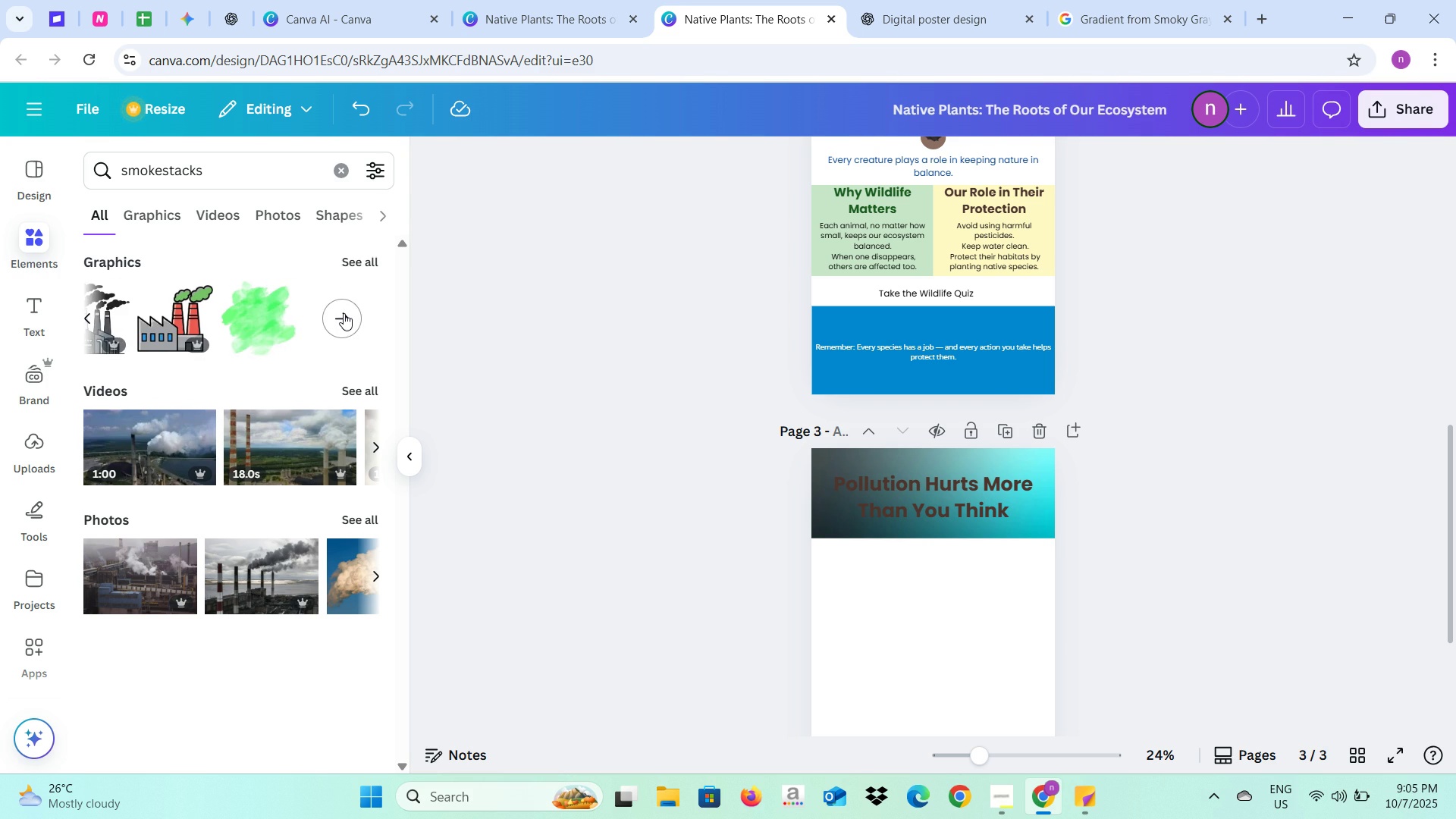 
left_click([344, 313])
 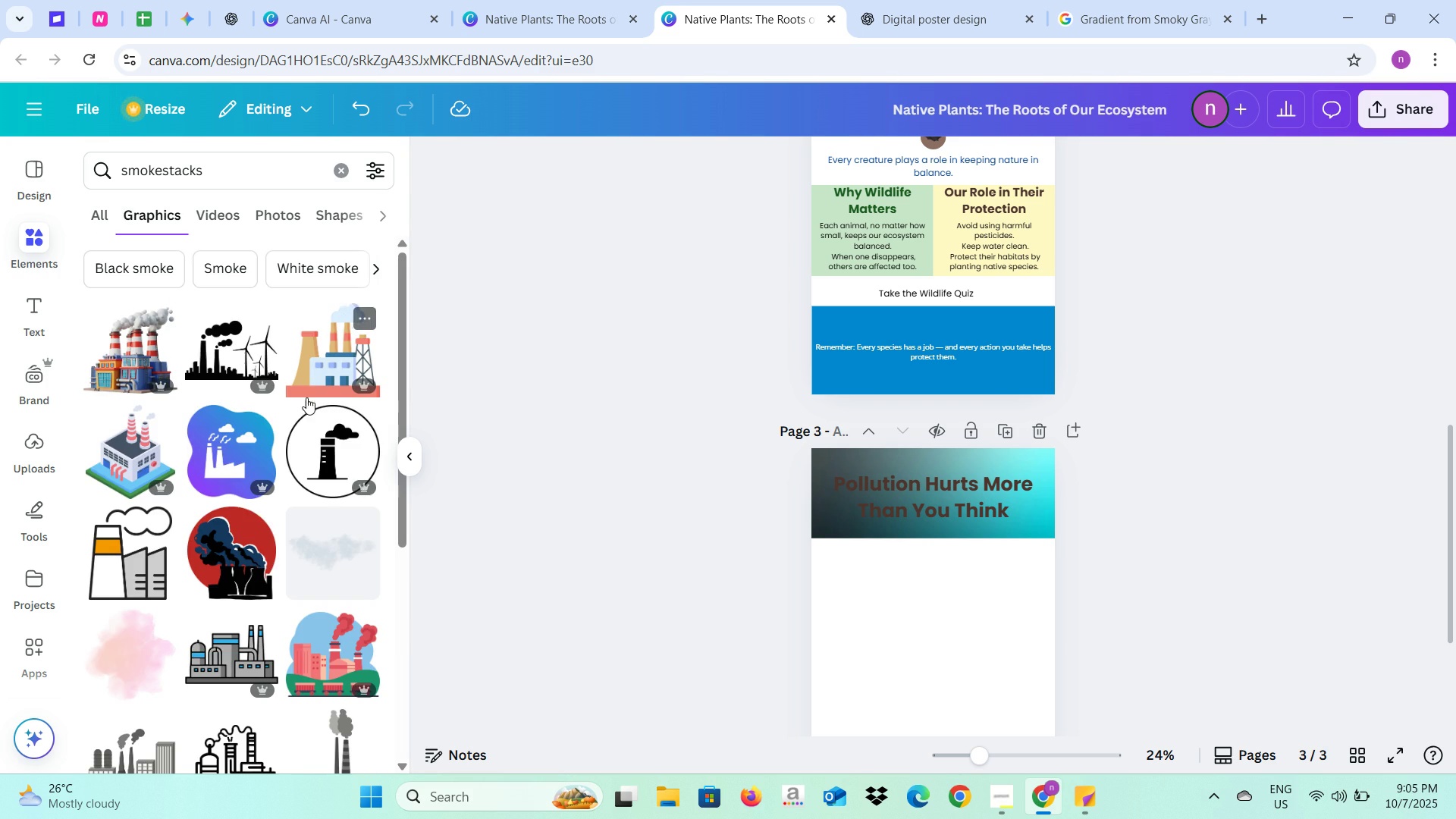 
scroll: coordinate [262, 544], scroll_direction: down, amount: 4.0
 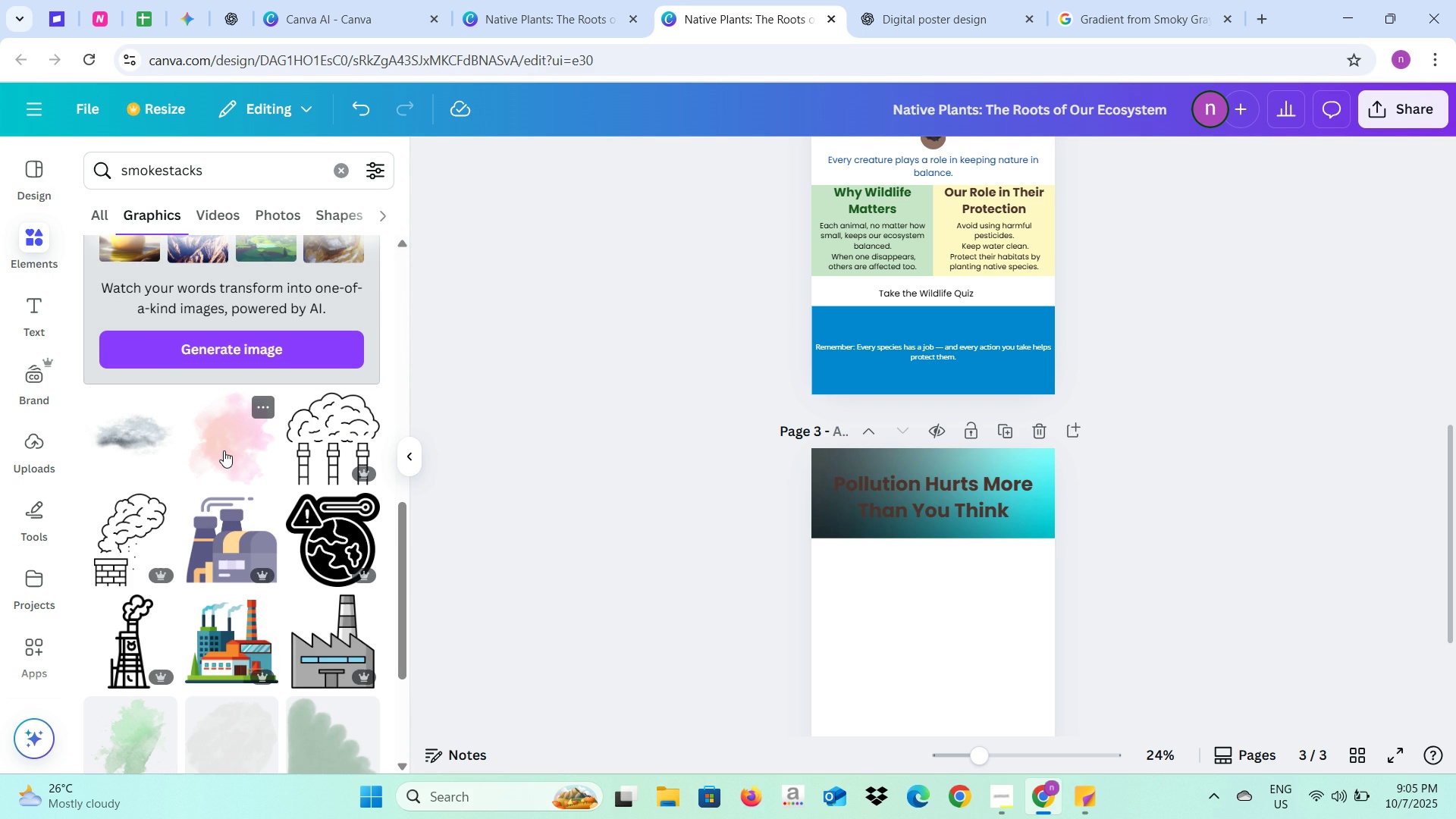 
left_click([224, 450])
 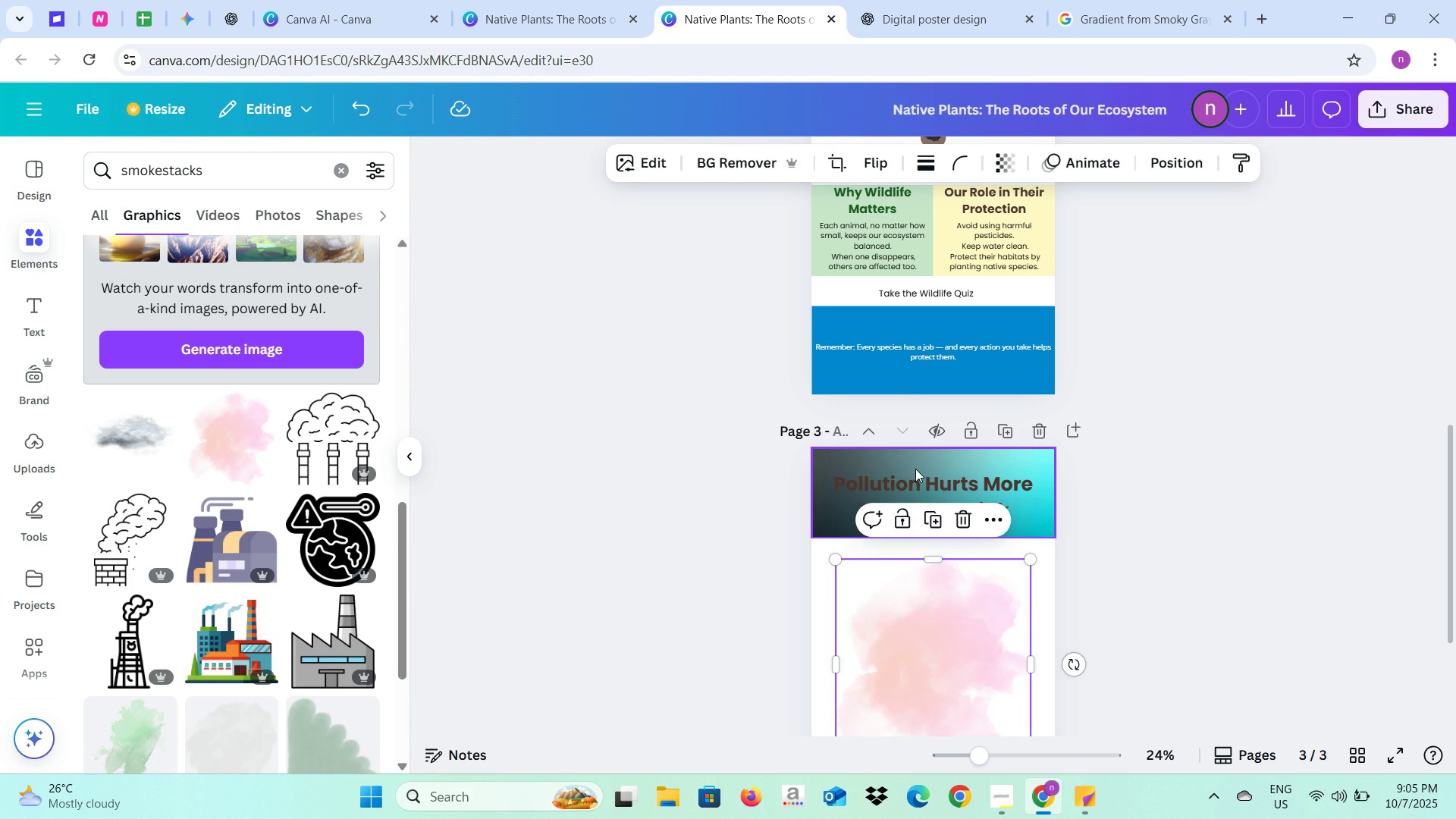 
left_click_drag(start_coordinate=[924, 601], to_coordinate=[893, 476])
 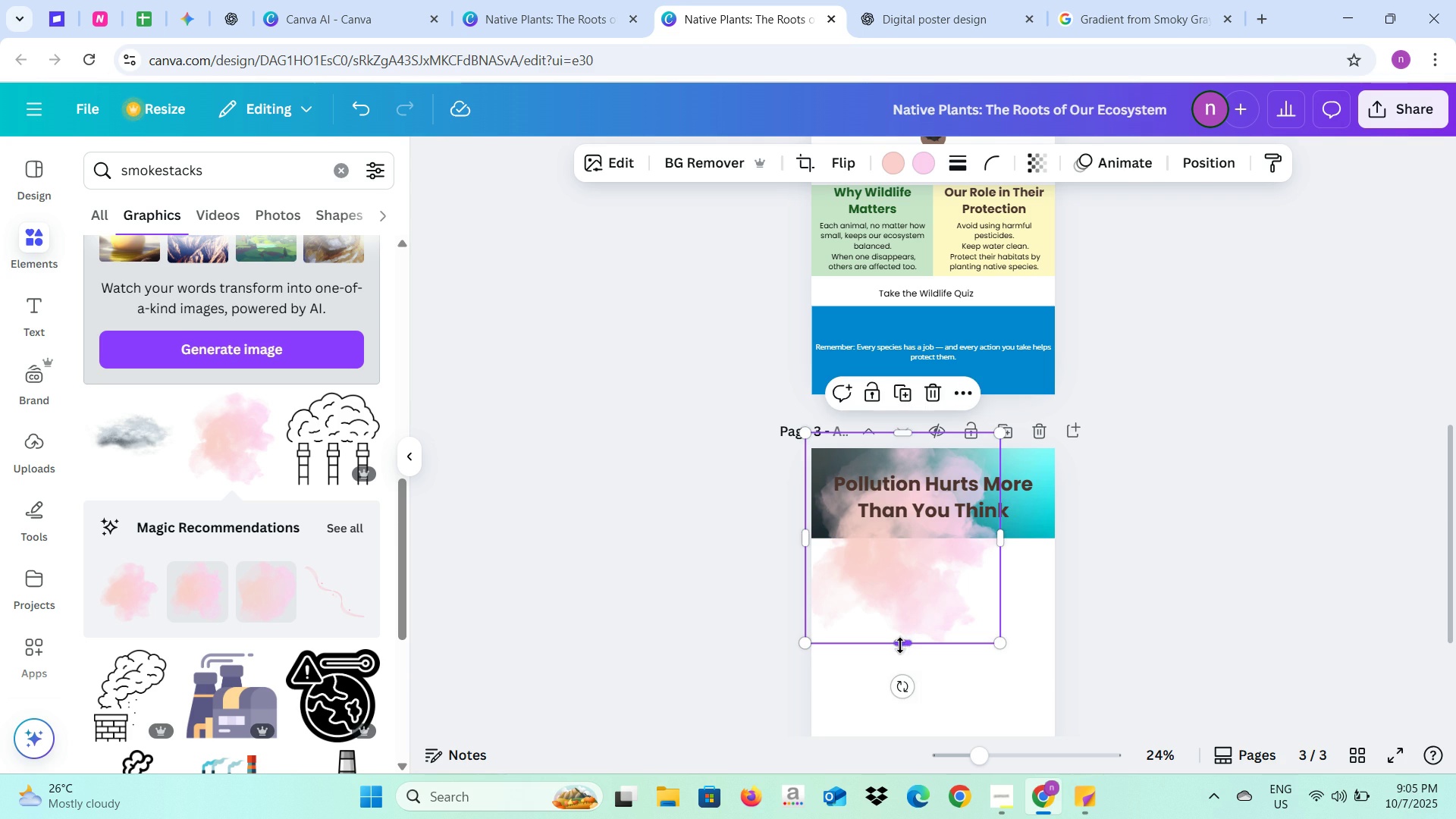 
left_click_drag(start_coordinate=[900, 645], to_coordinate=[908, 538])
 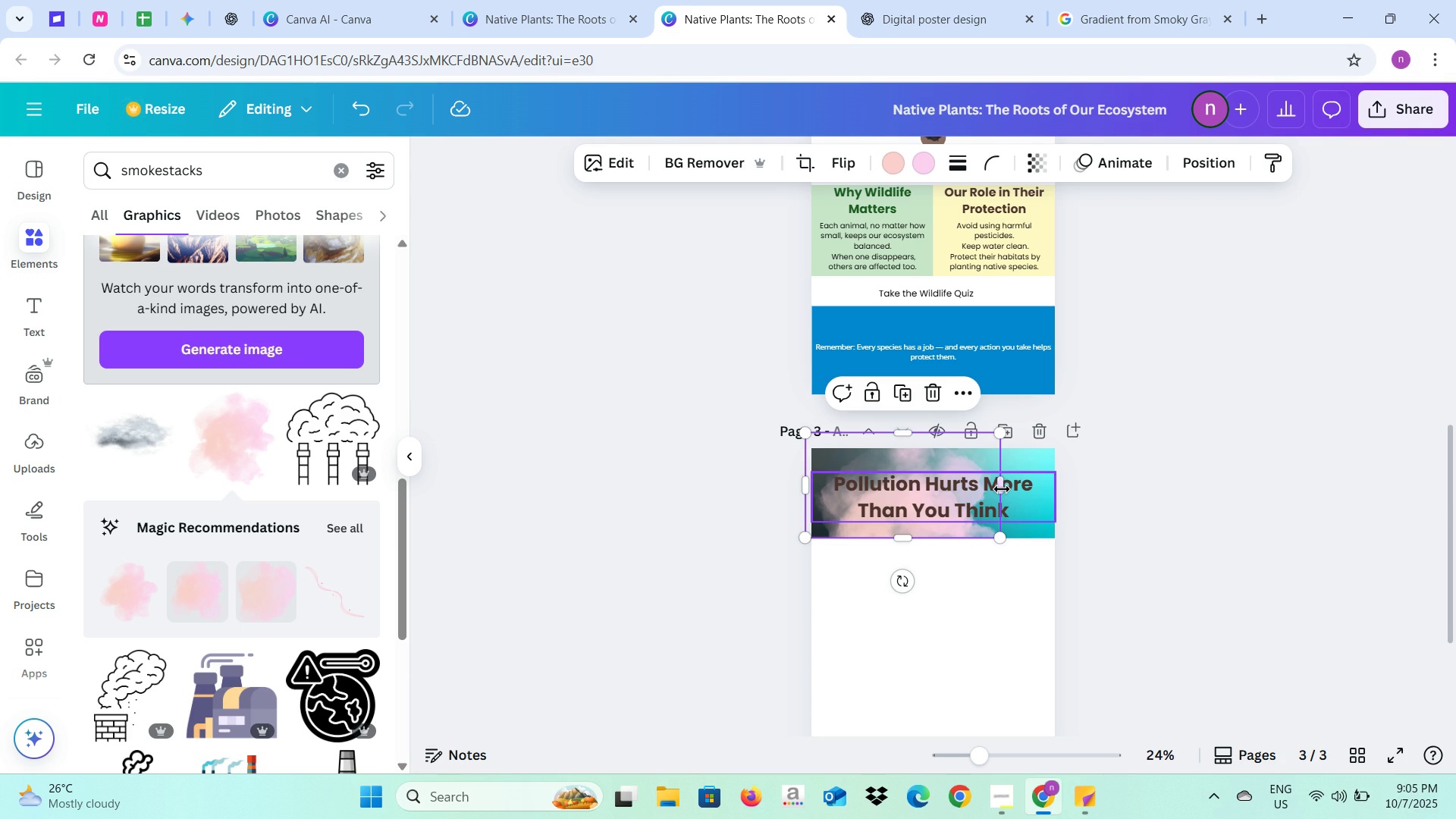 
left_click_drag(start_coordinate=[1002, 489], to_coordinate=[1053, 488])
 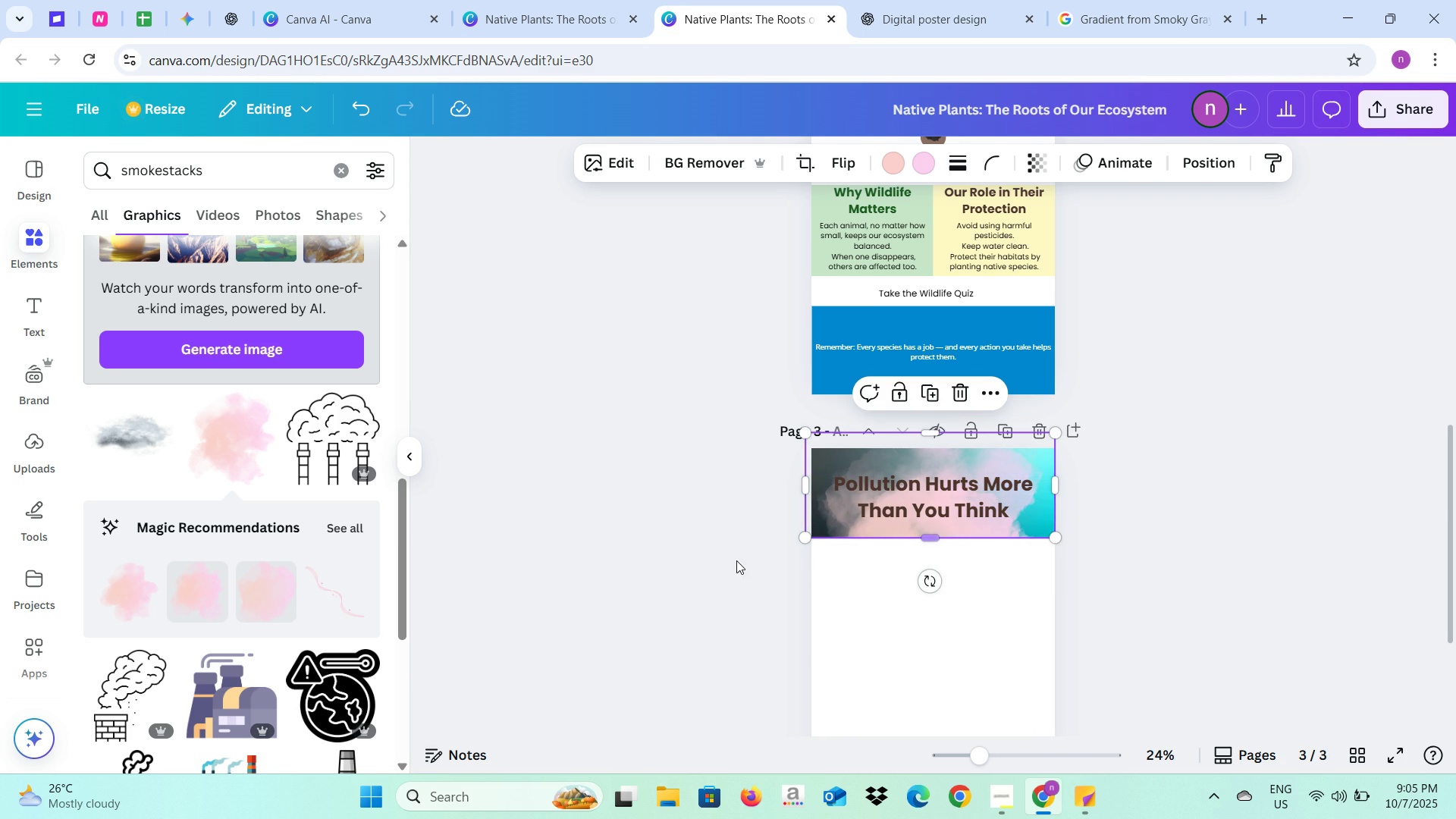 
left_click([736, 560])
 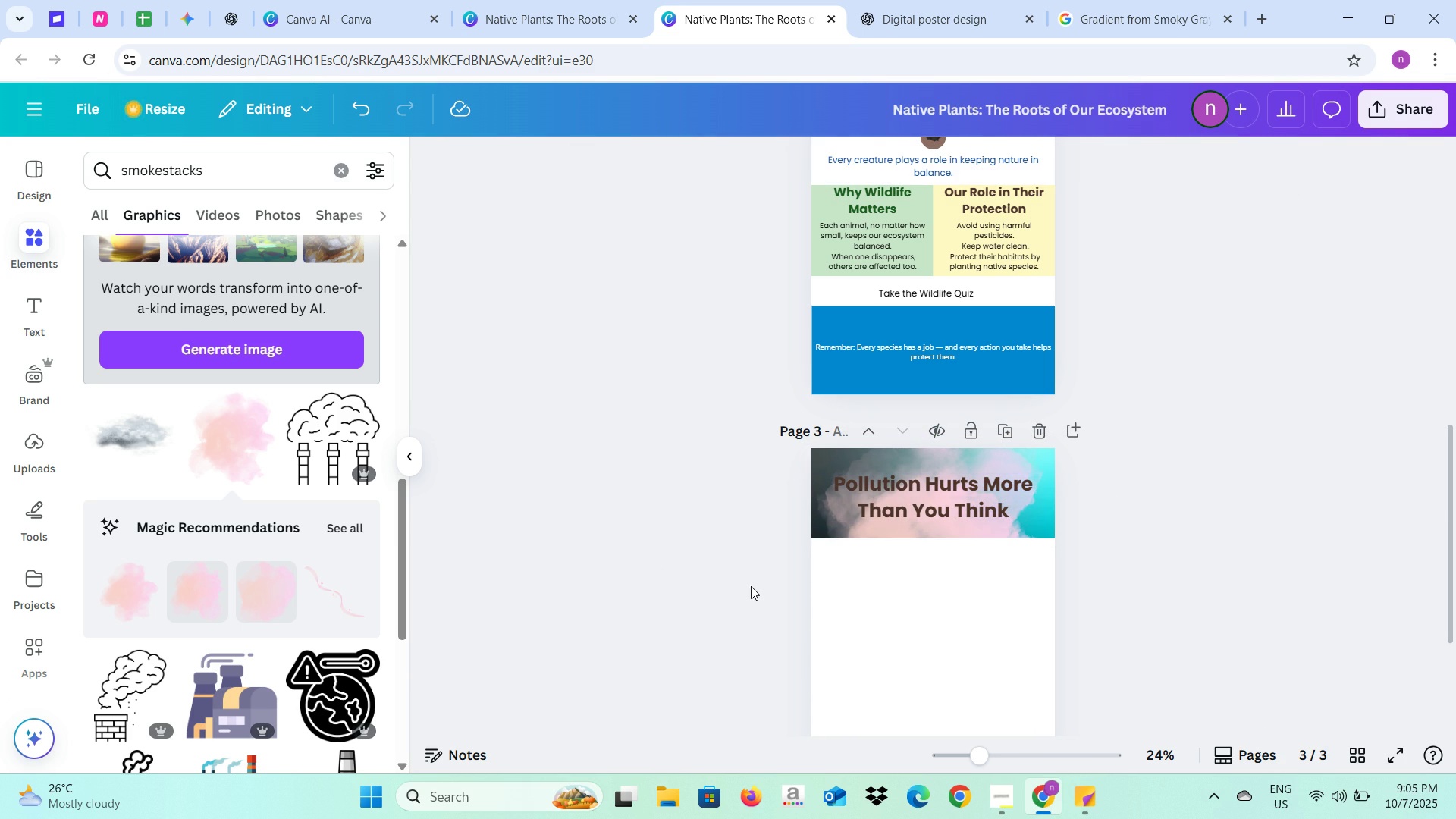 
left_click([751, 586])
 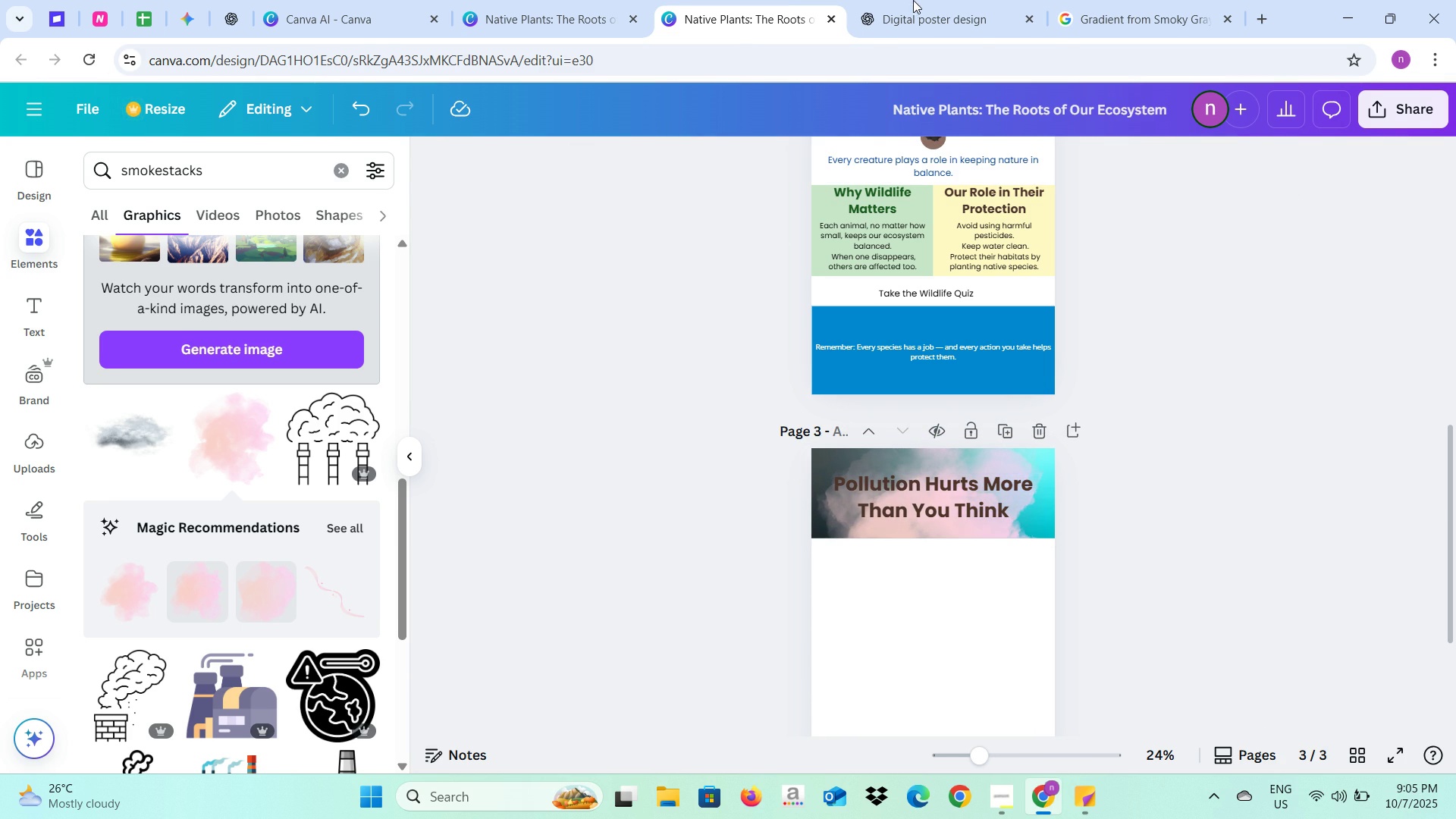 
left_click([915, 0])
 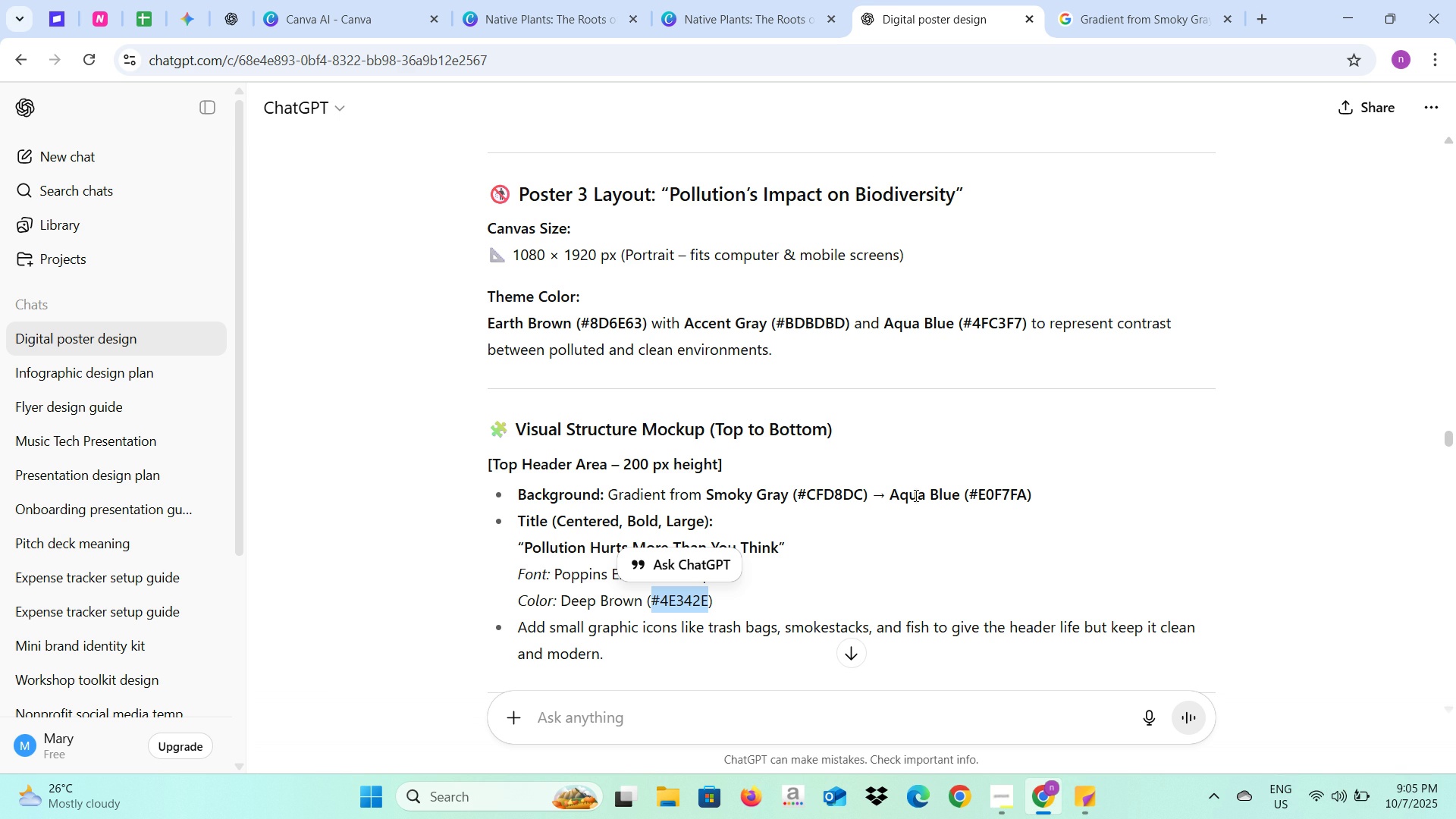 
left_click([1064, 507])
 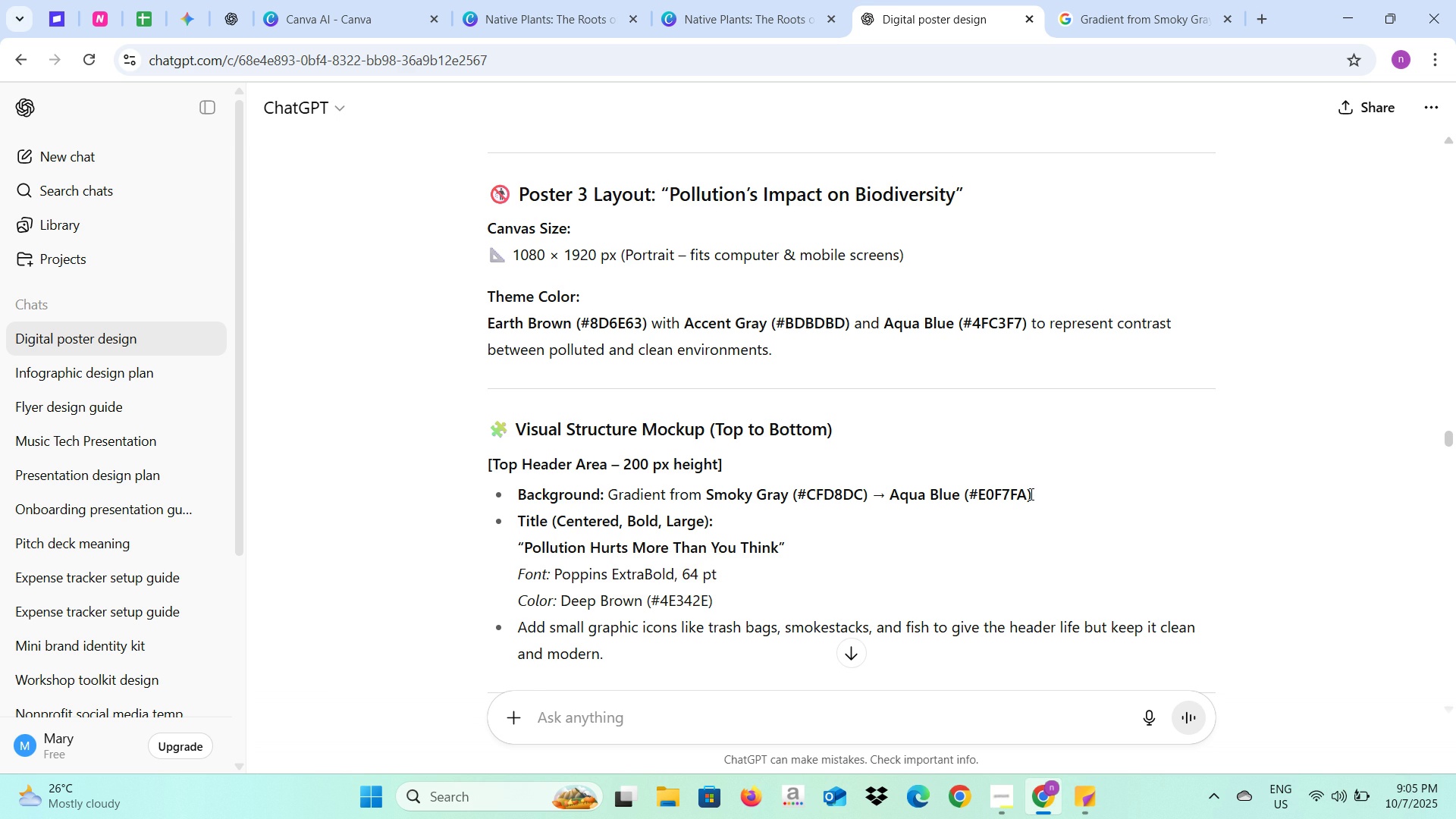 
scroll: coordinate [1030, 494], scroll_direction: down, amount: 1.0
 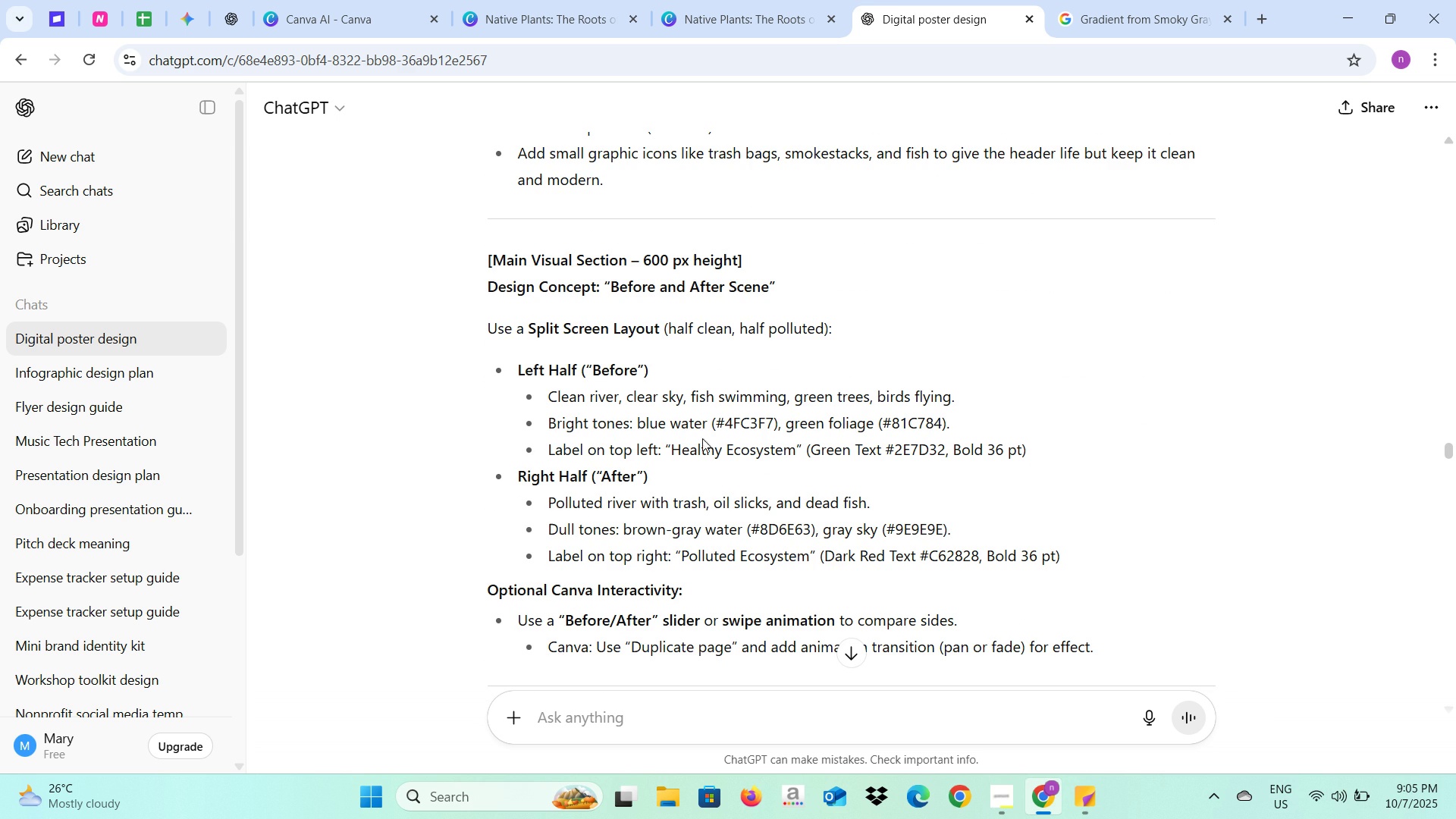 
mouse_move([559, 384])
 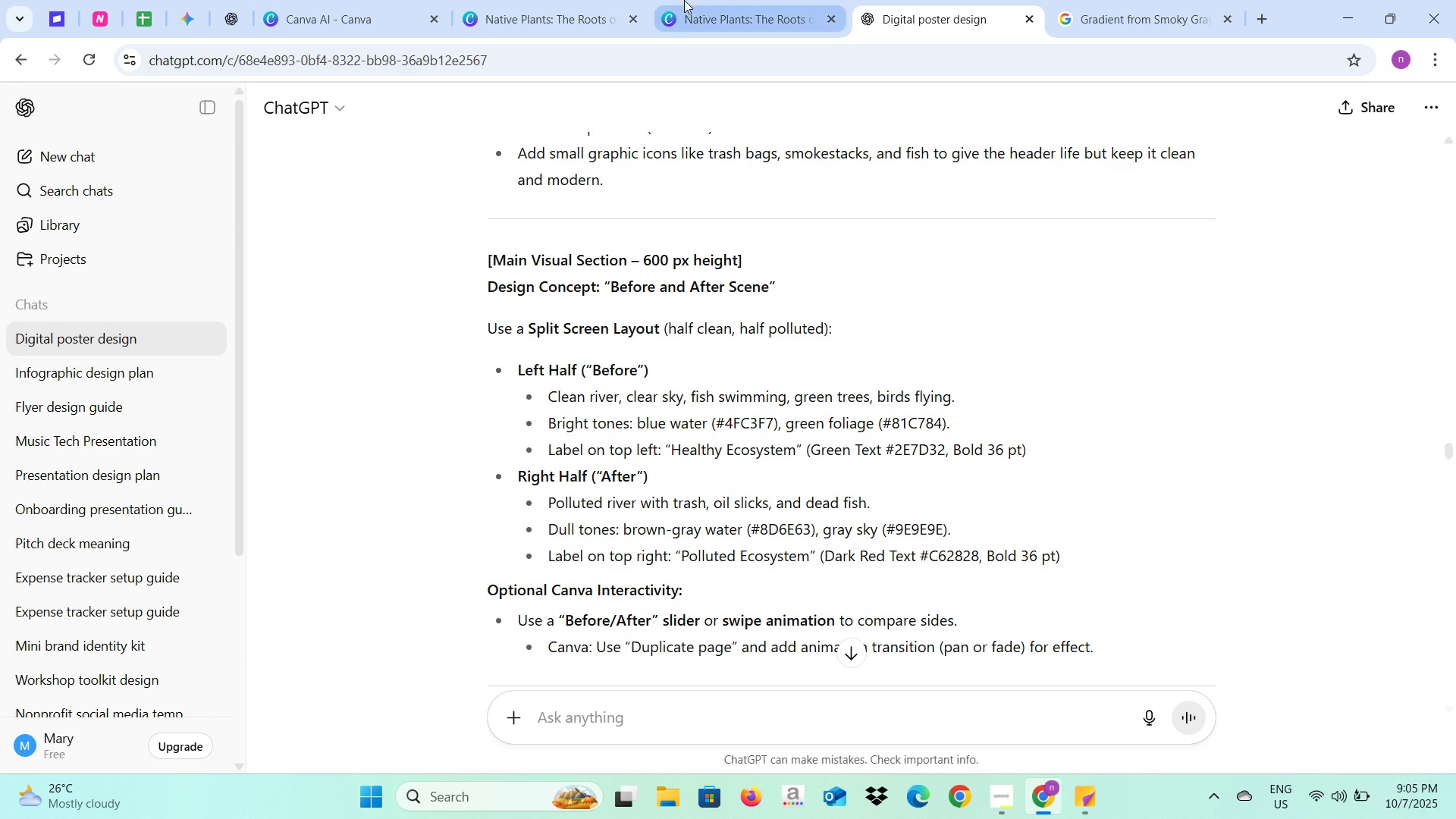 
left_click([684, 0])
 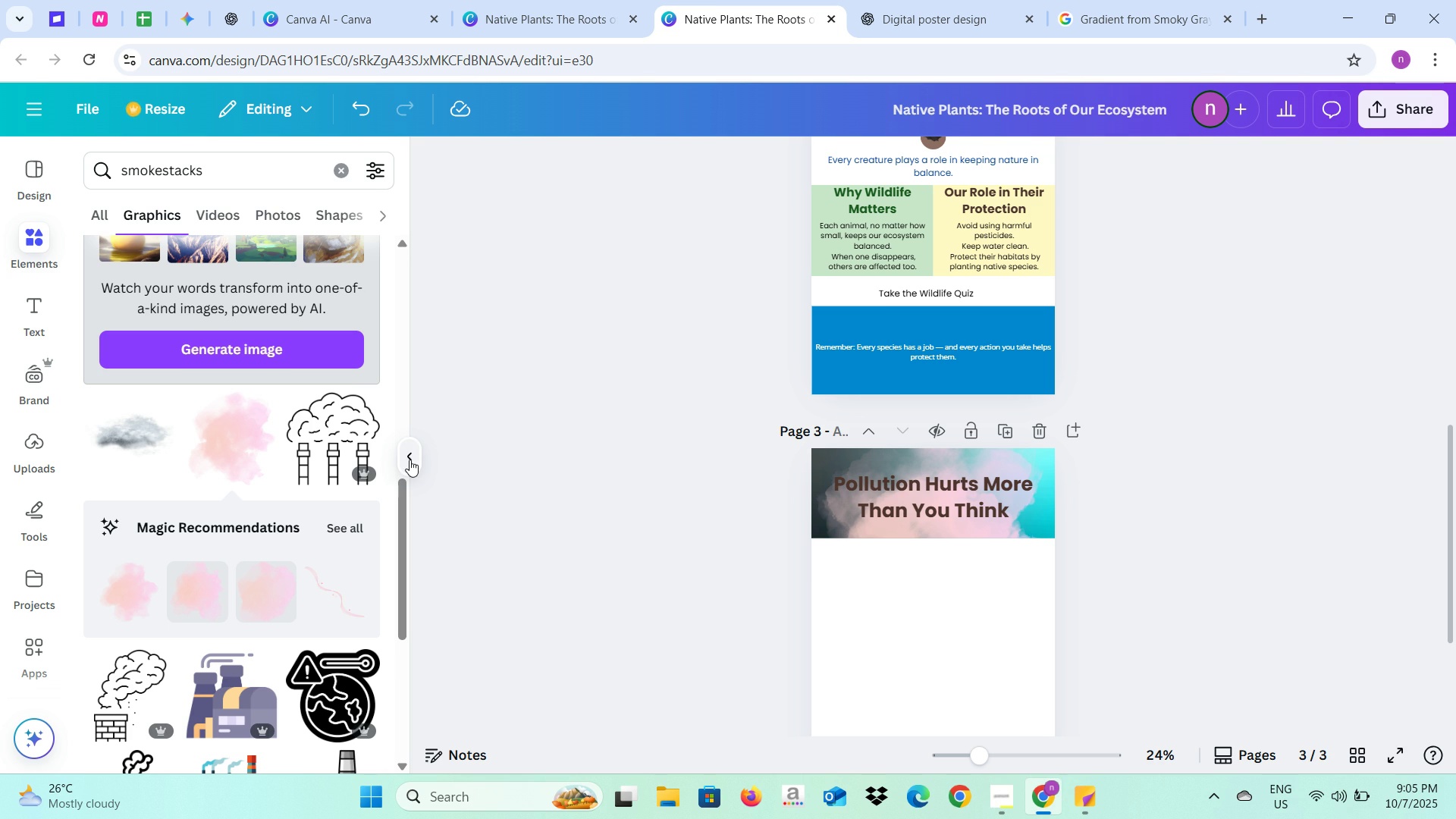 
left_click([410, 460])
 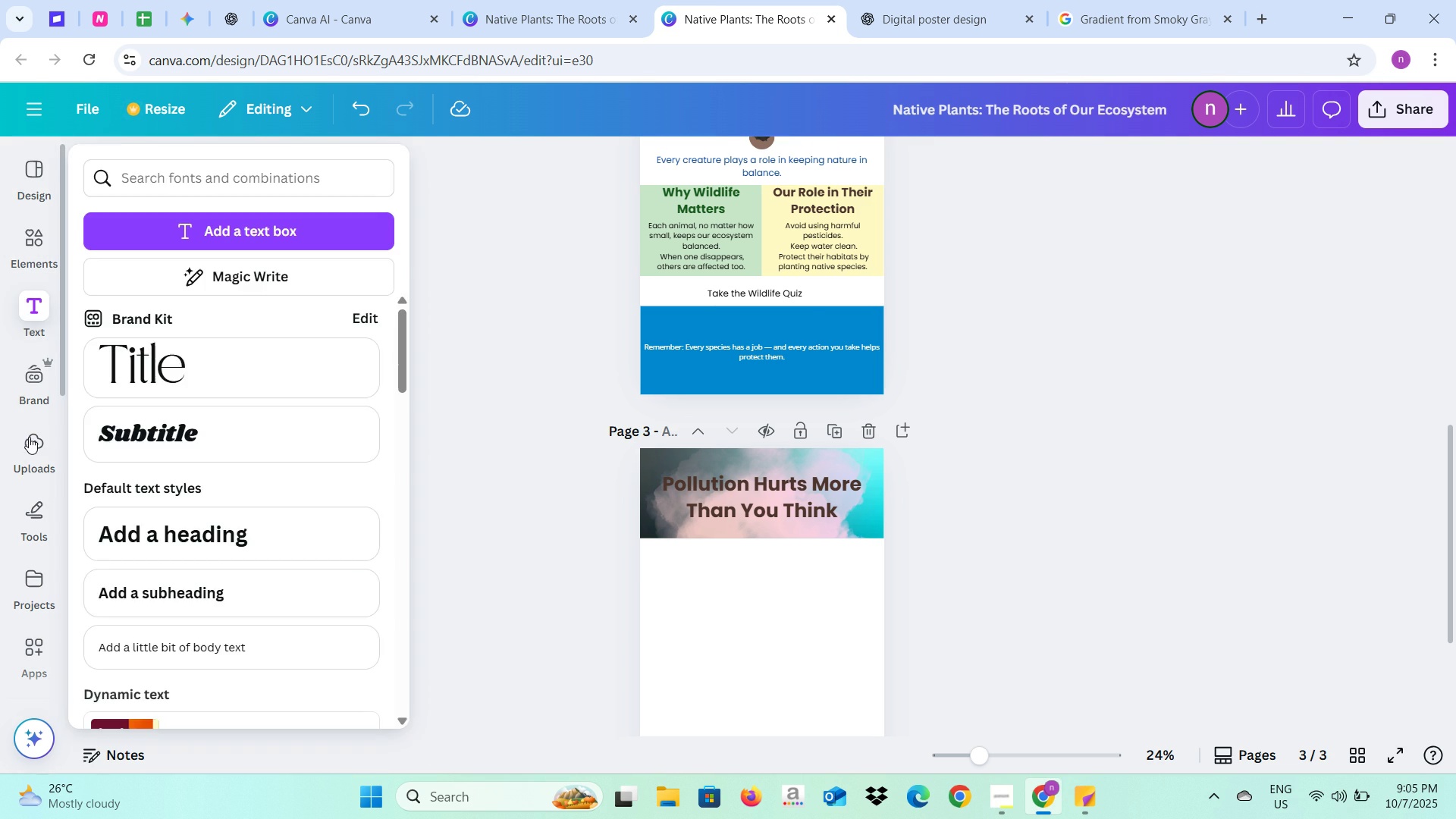 
left_click([29, 439])
 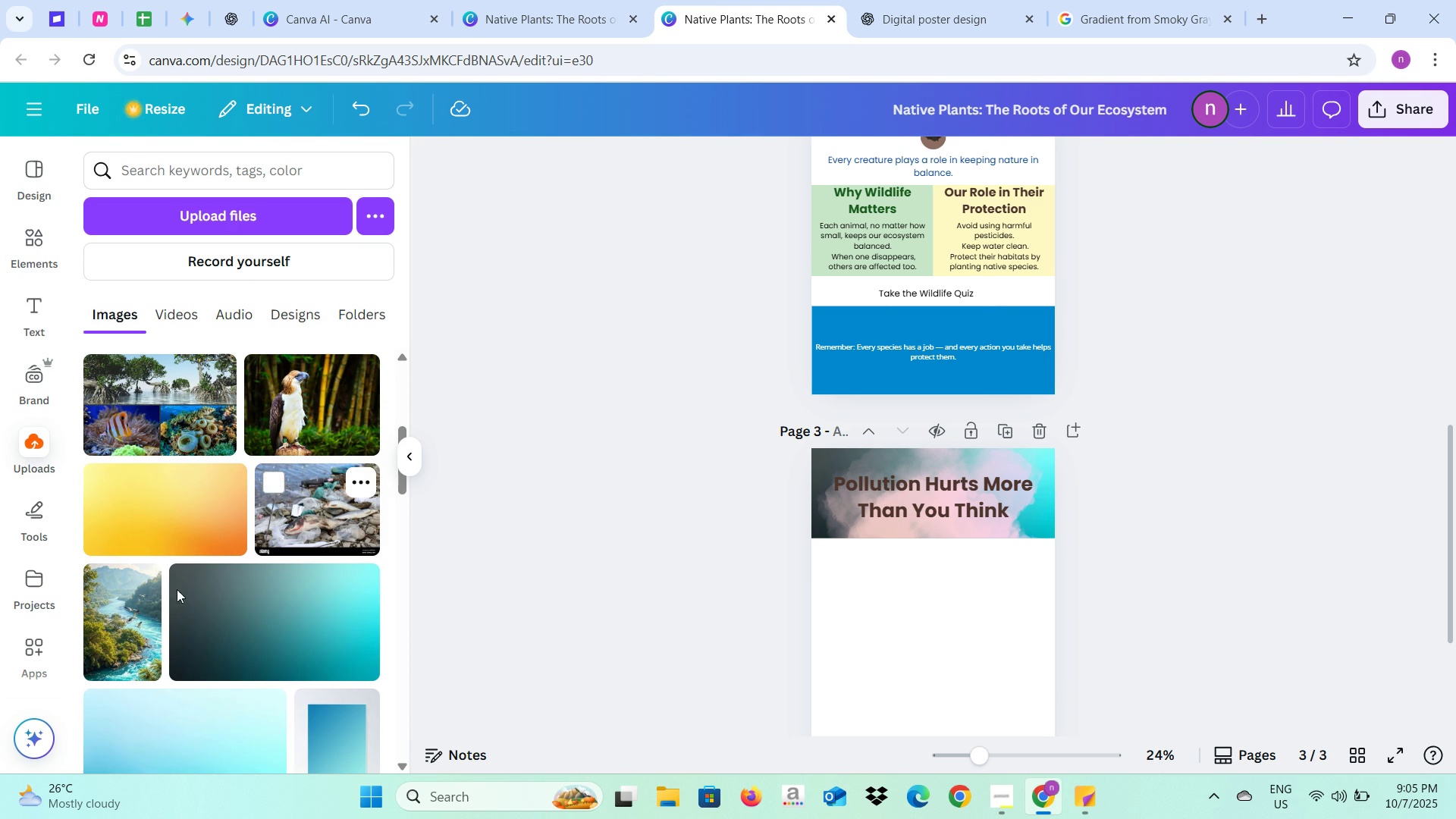 
left_click([136, 616])
 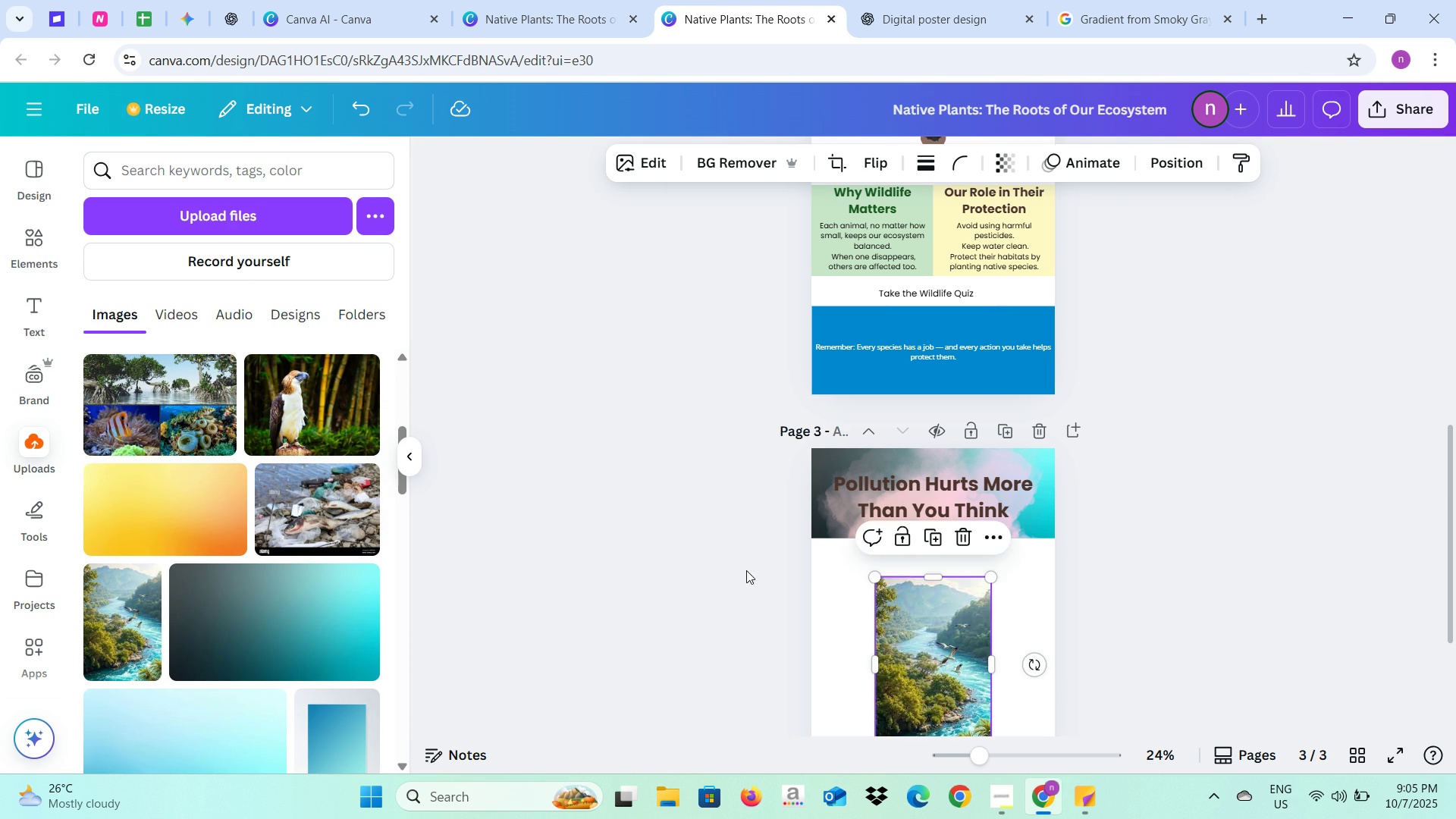 
scroll: coordinate [640, 532], scroll_direction: down, amount: 3.0
 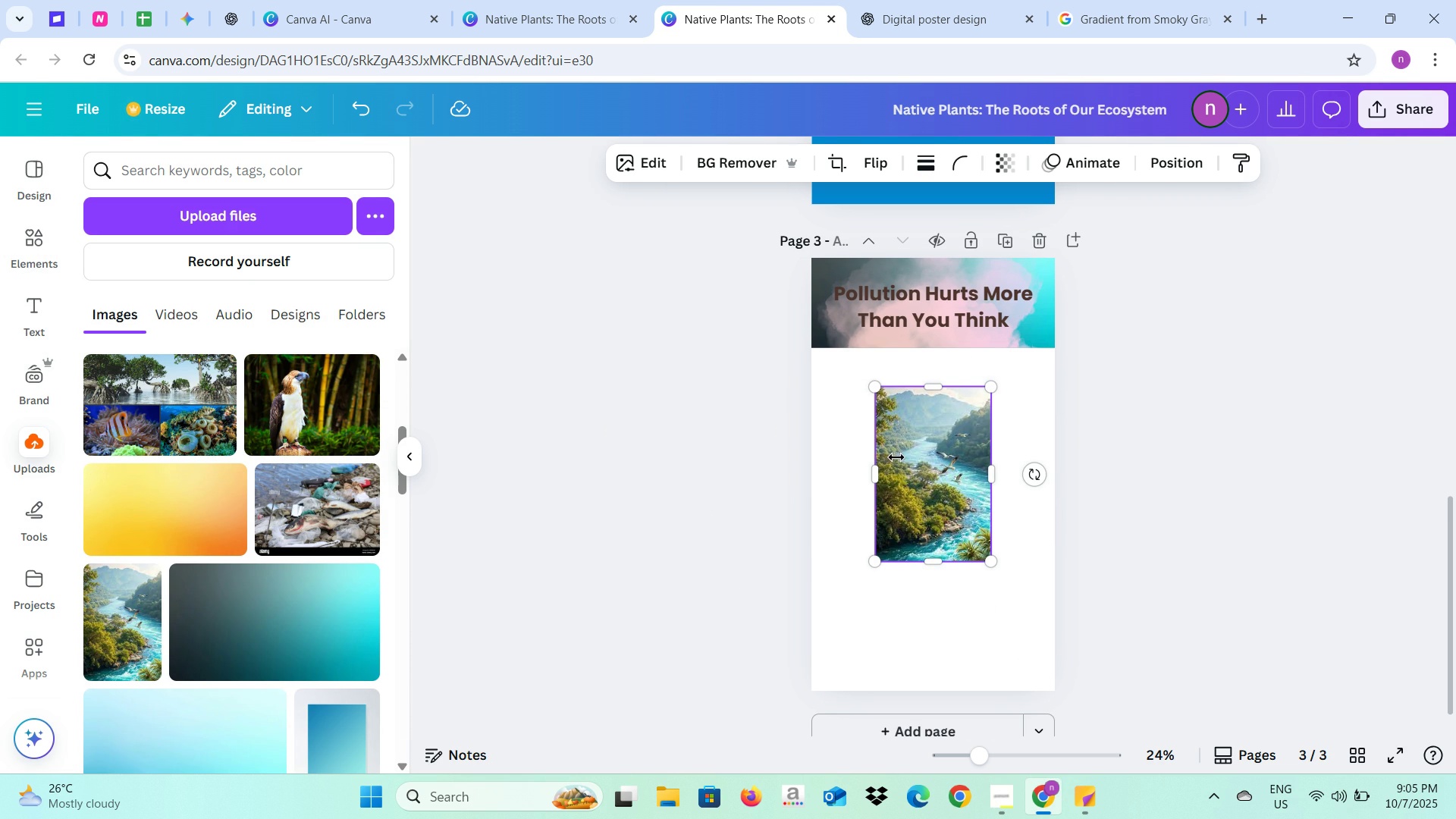 
left_click_drag(start_coordinate=[896, 457], to_coordinate=[833, 420])
 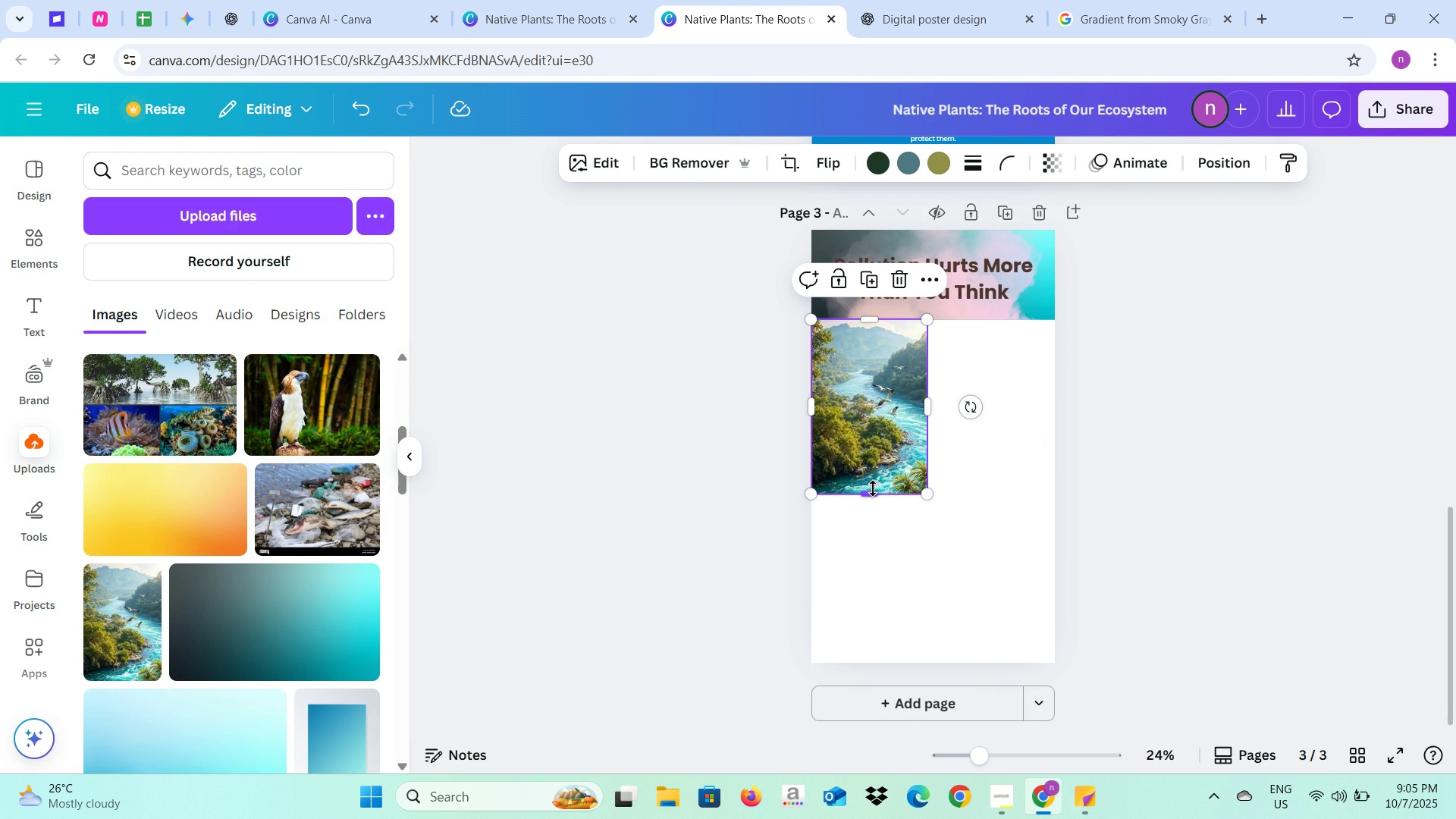 
left_click_drag(start_coordinate=[874, 488], to_coordinate=[875, 435])
 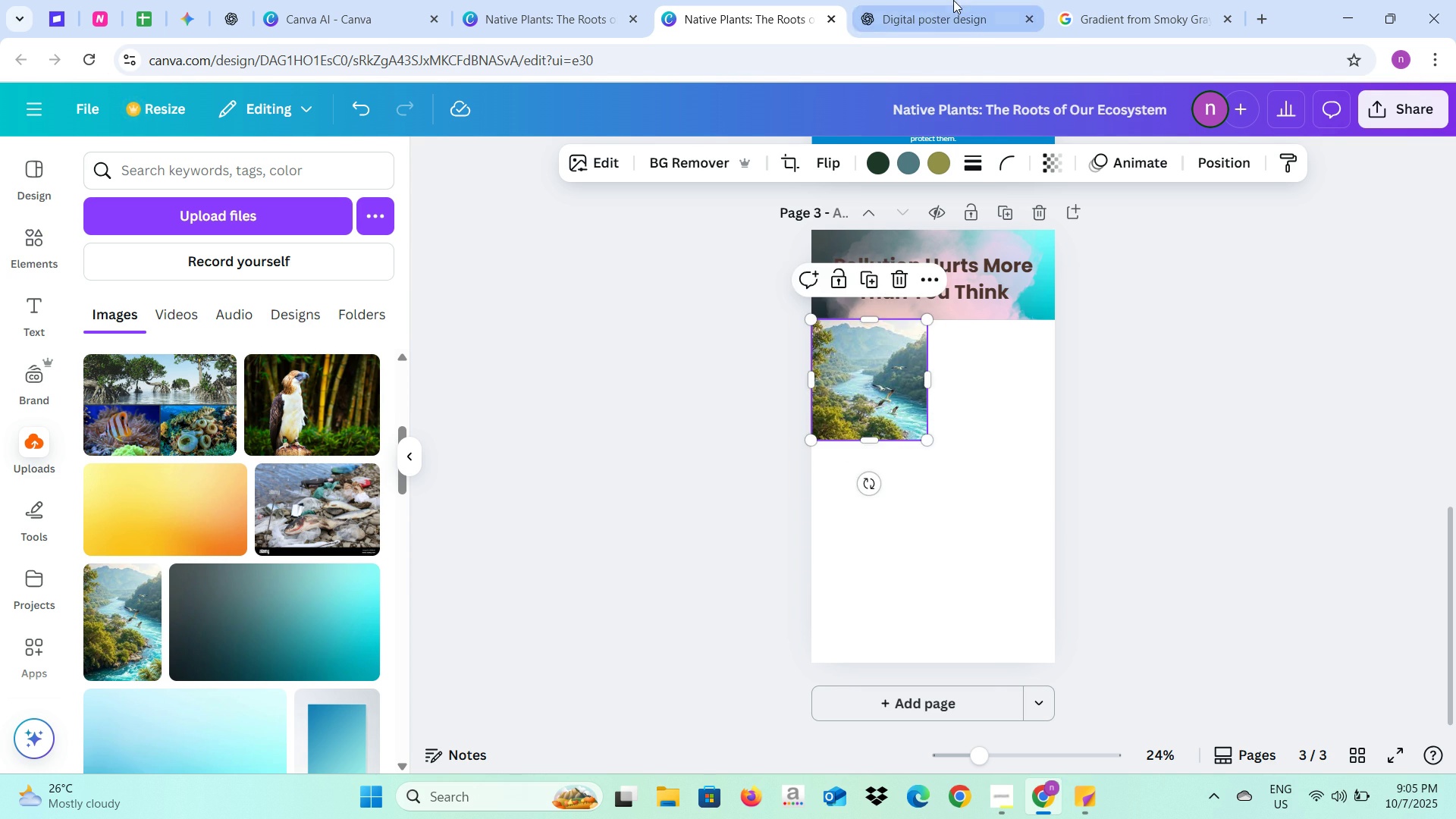 
left_click([953, 0])
 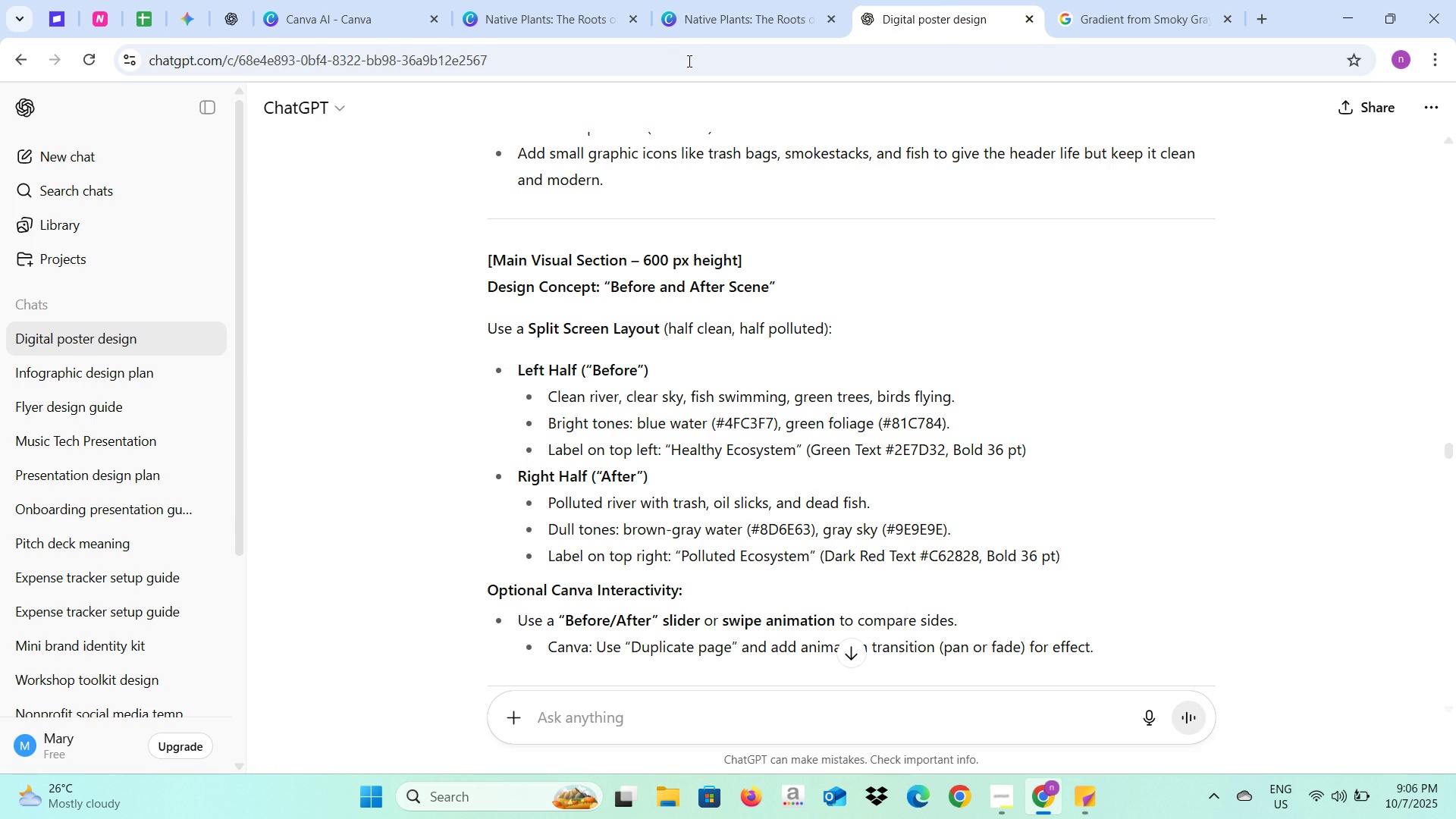 
left_click([695, 17])
 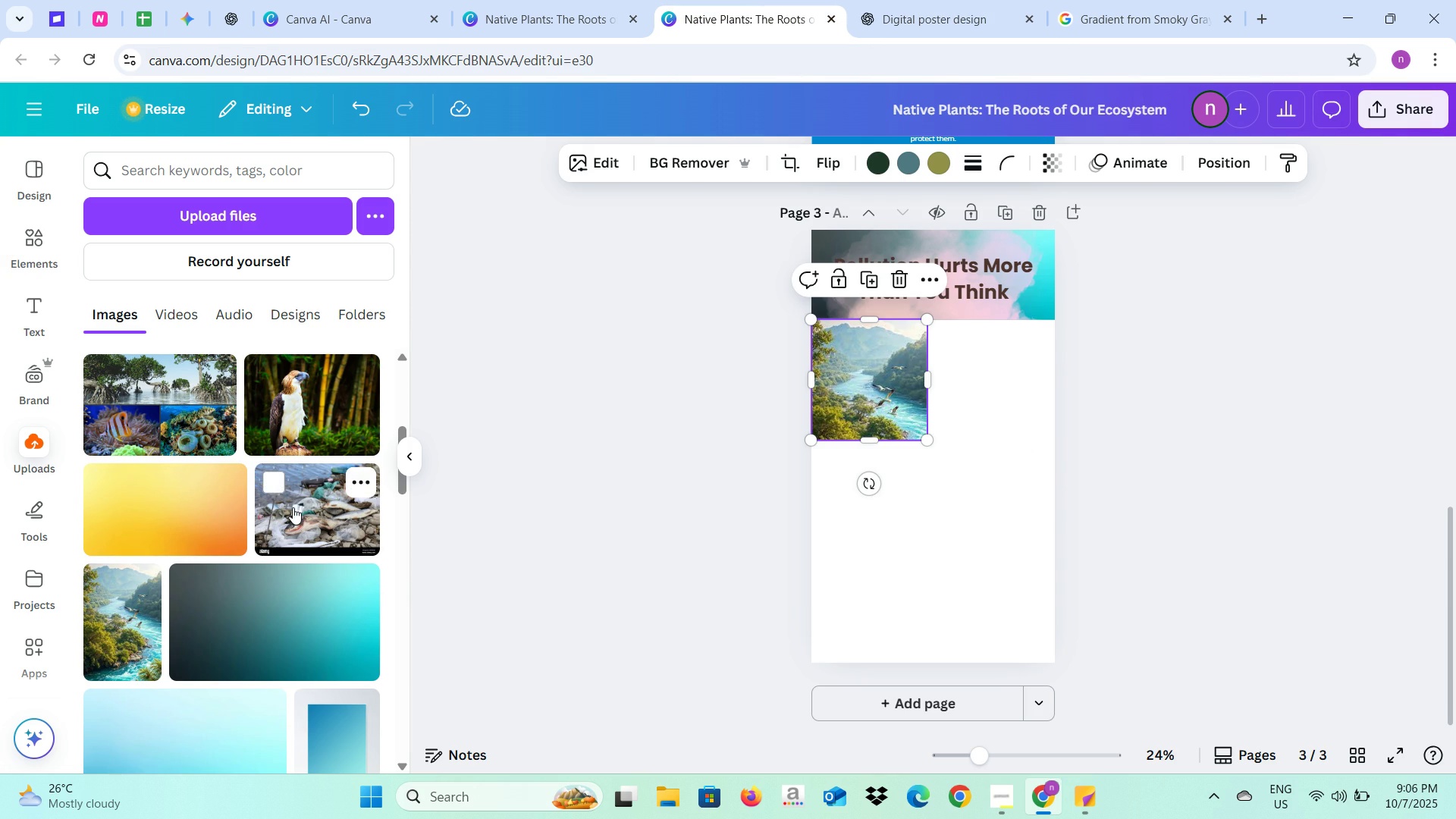 
left_click([293, 507])
 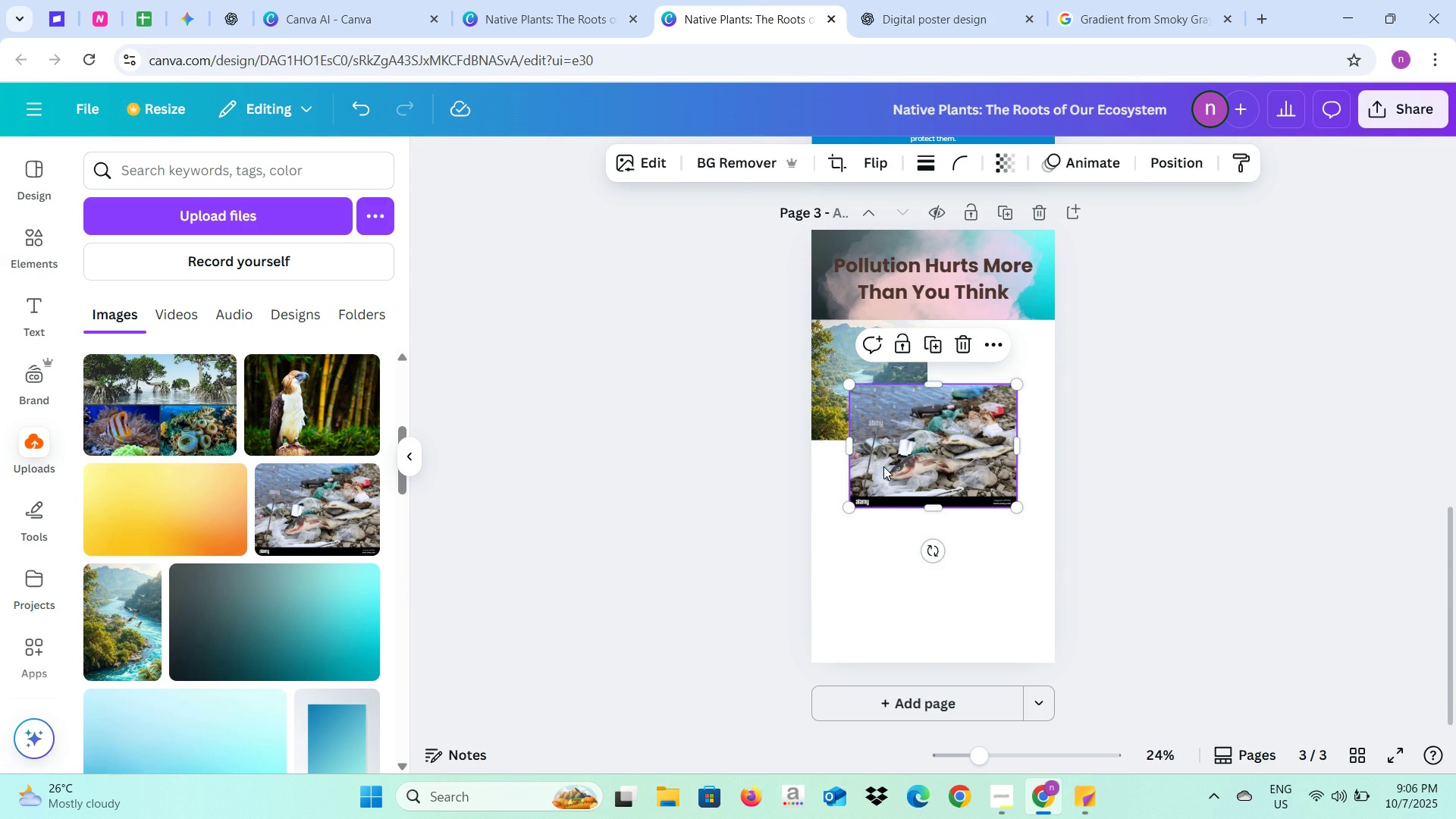 
left_click_drag(start_coordinate=[902, 459], to_coordinate=[981, 397])
 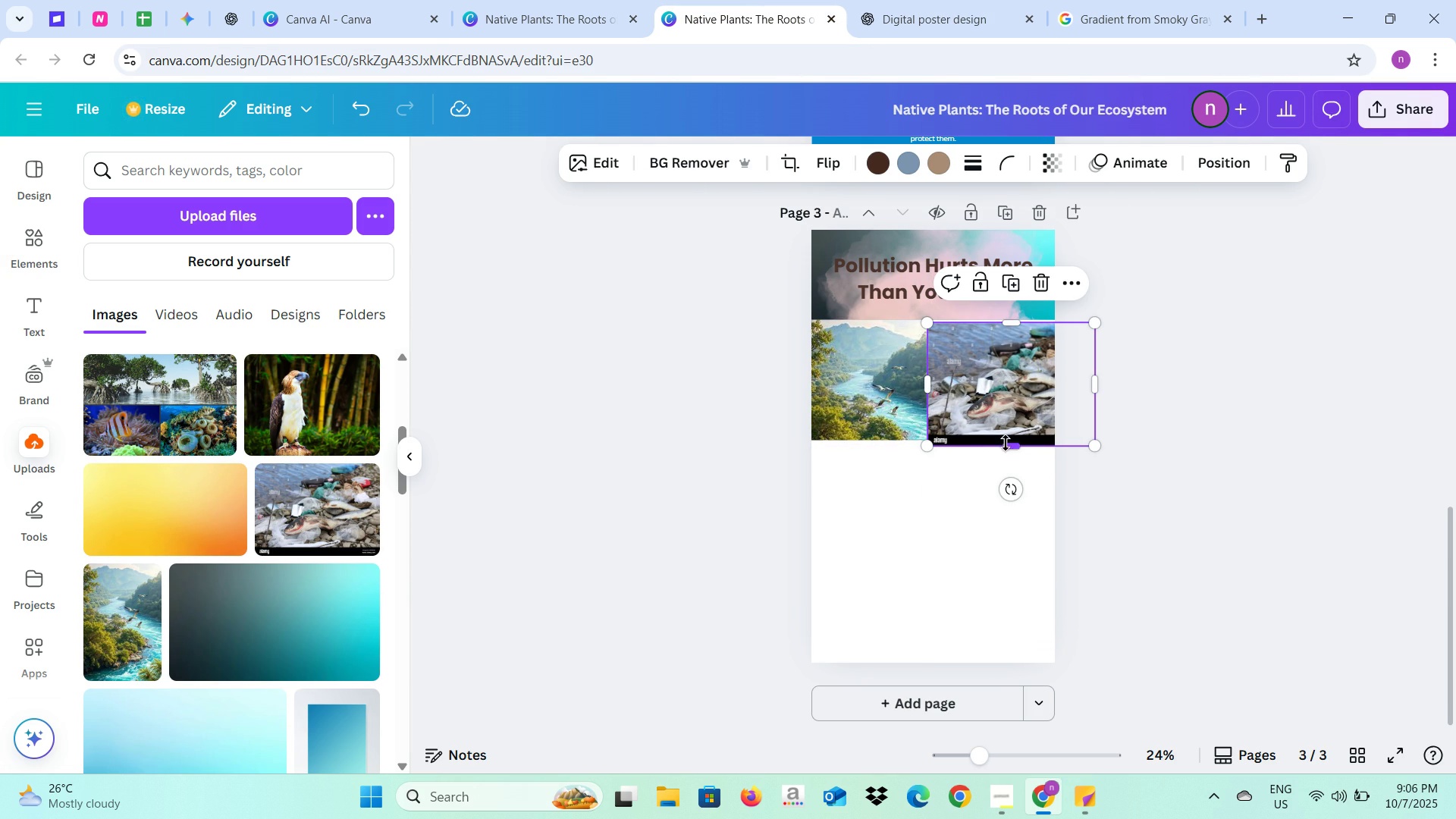 
left_click_drag(start_coordinate=[1006, 443], to_coordinate=[1000, 428])
 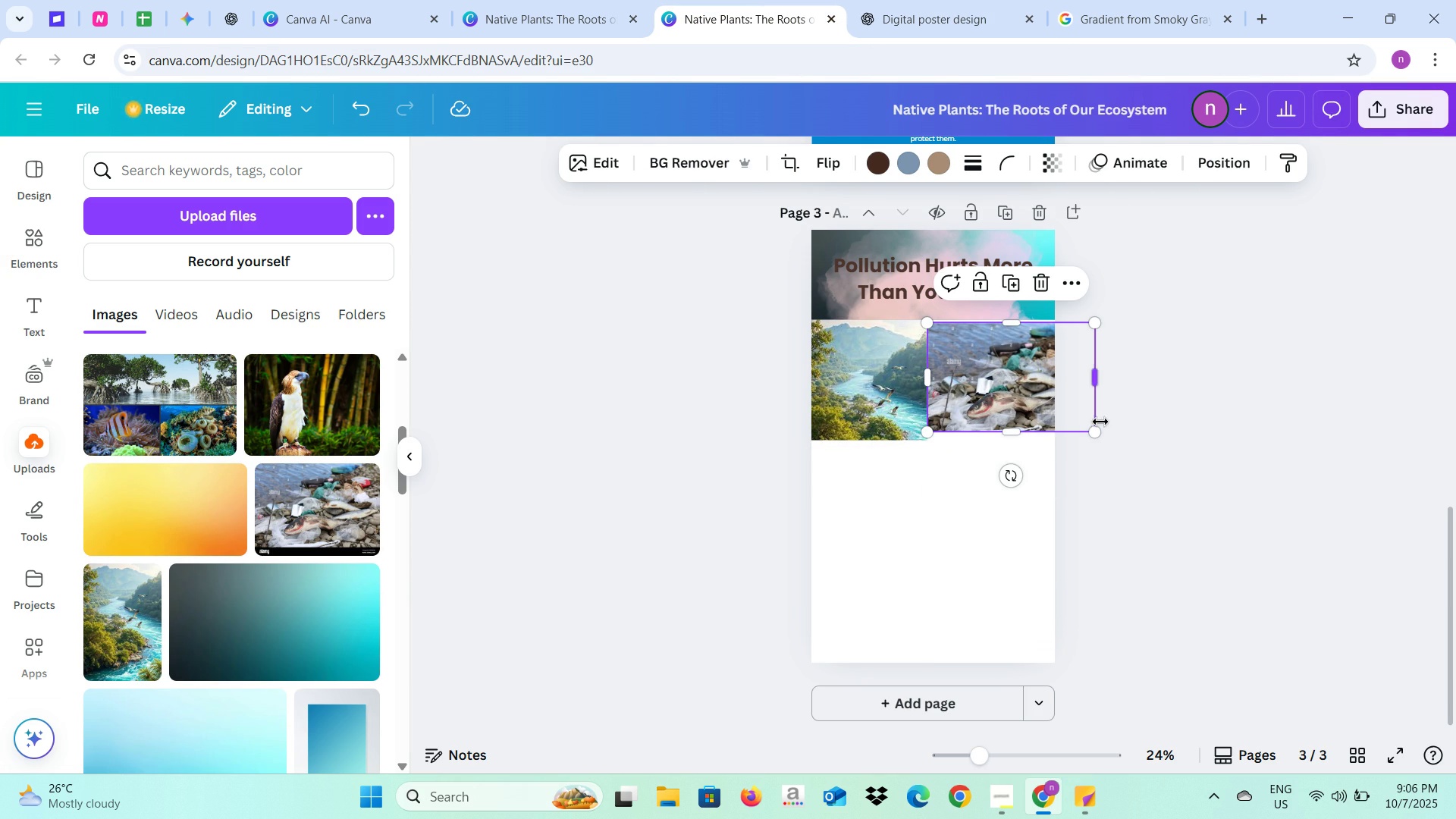 
left_click_drag(start_coordinate=[1097, 430], to_coordinate=[1100, 445])
 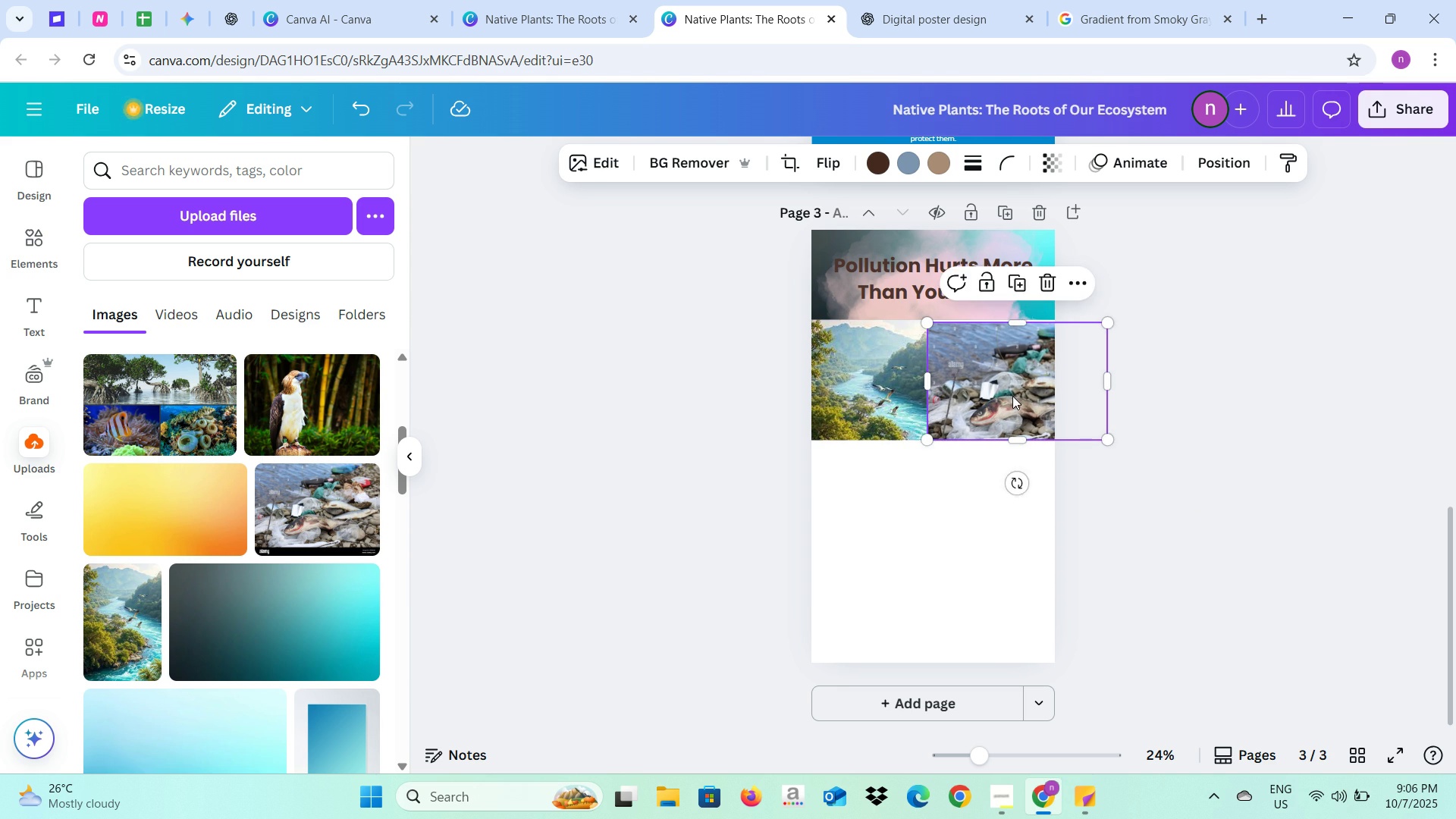 
left_click_drag(start_coordinate=[1012, 397], to_coordinate=[1012, 389])
 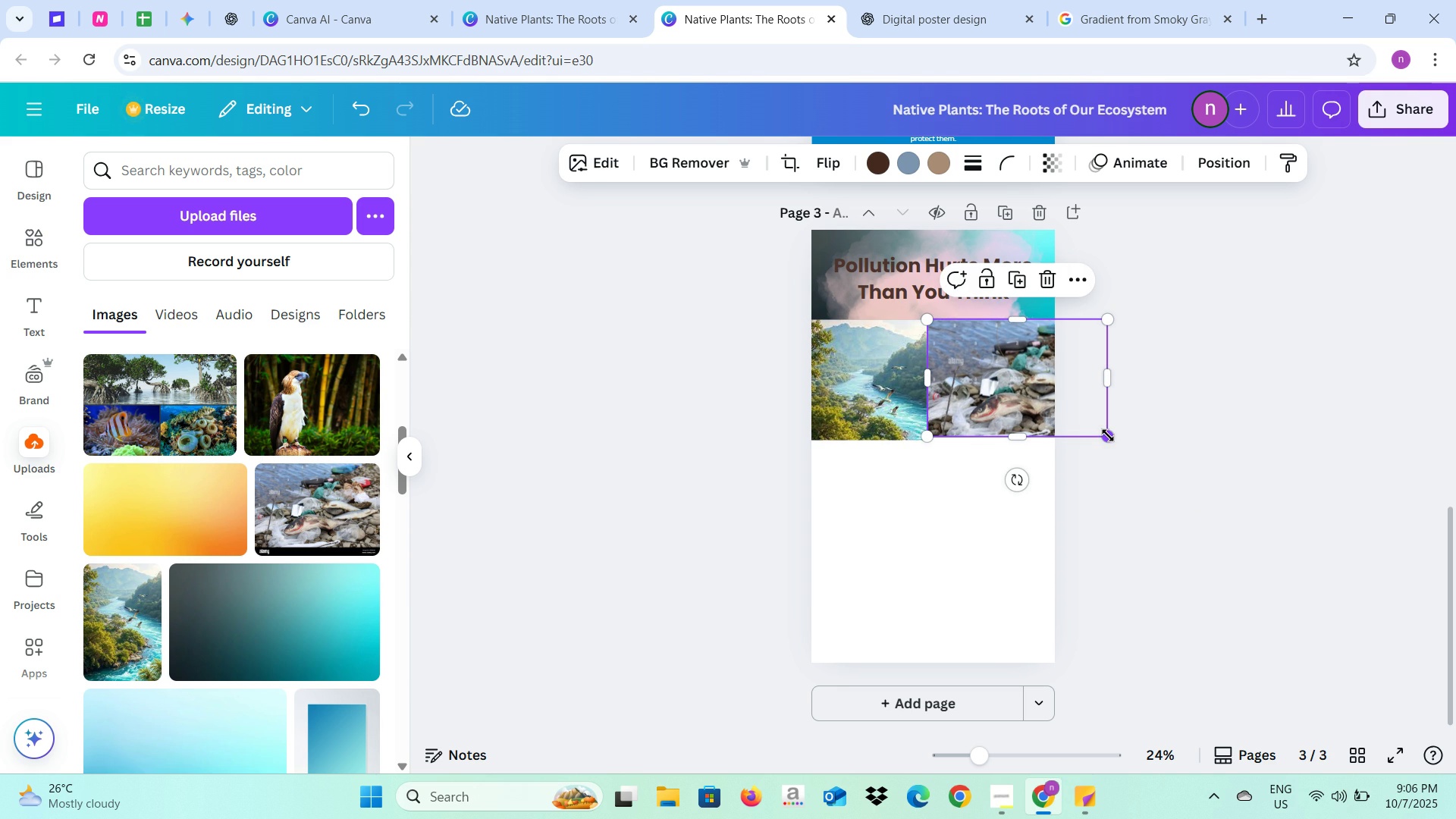 
left_click([1146, 400])
 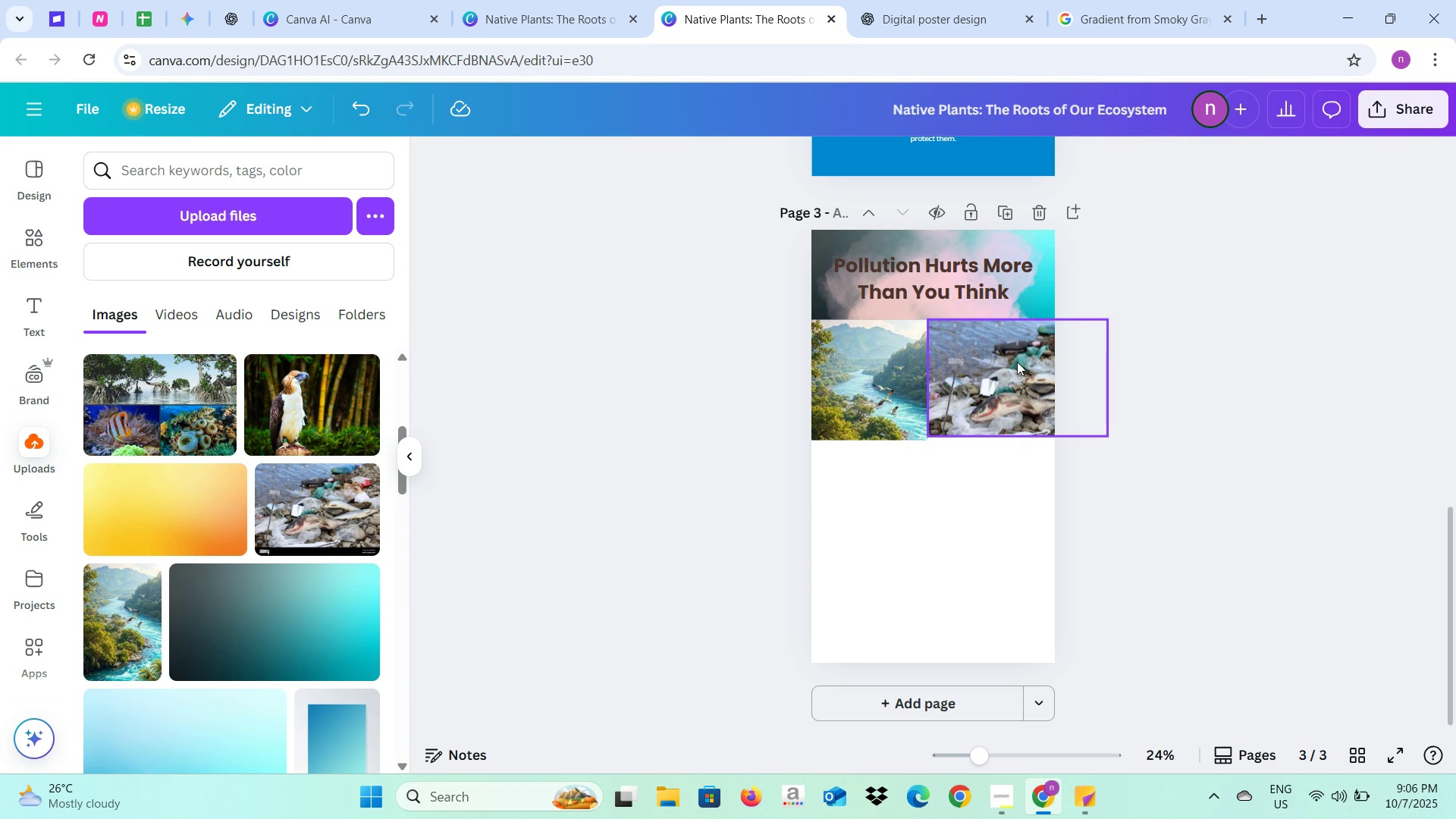 
left_click([1017, 362])
 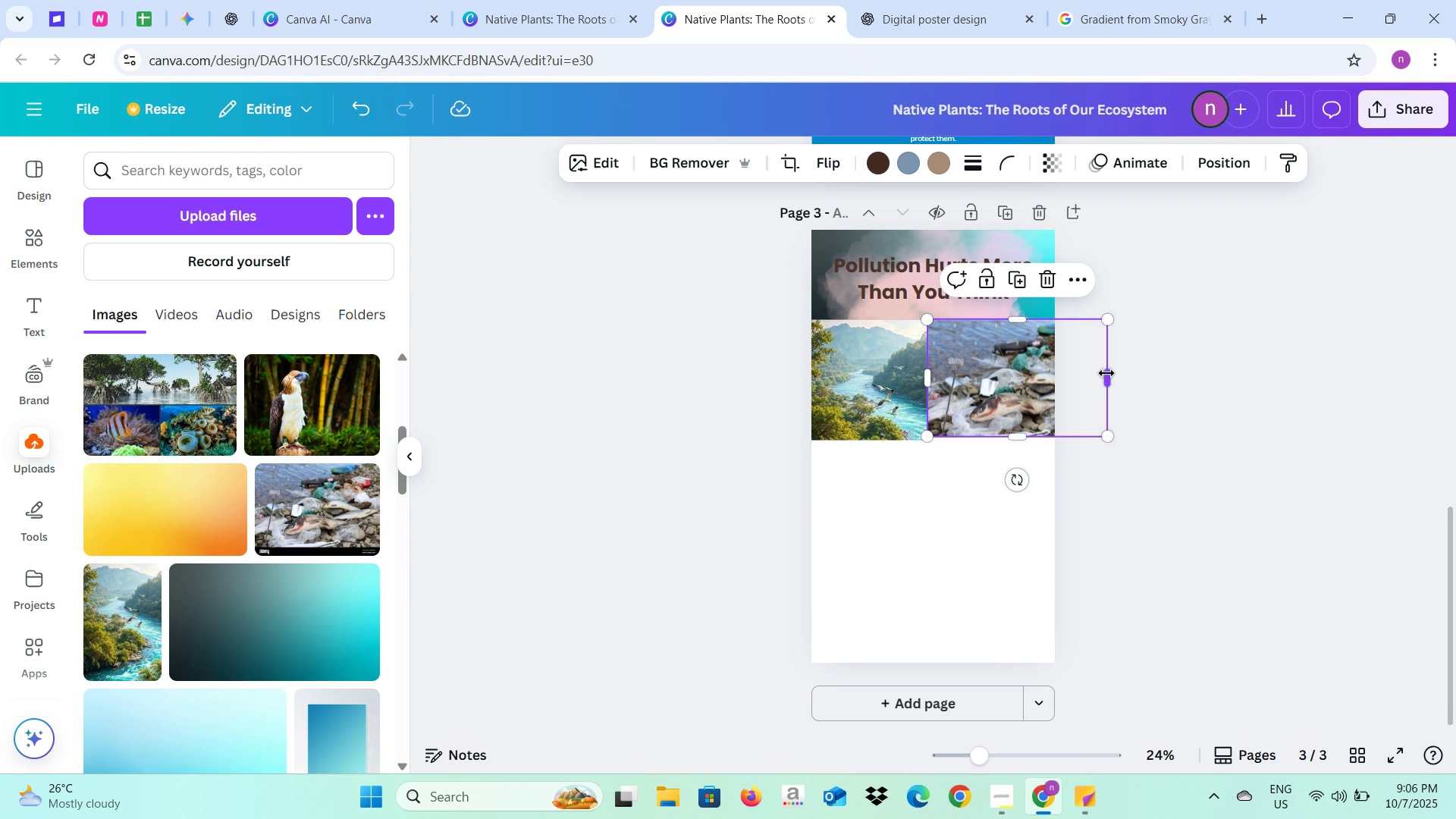 
left_click_drag(start_coordinate=[1106, 373], to_coordinate=[1051, 376])
 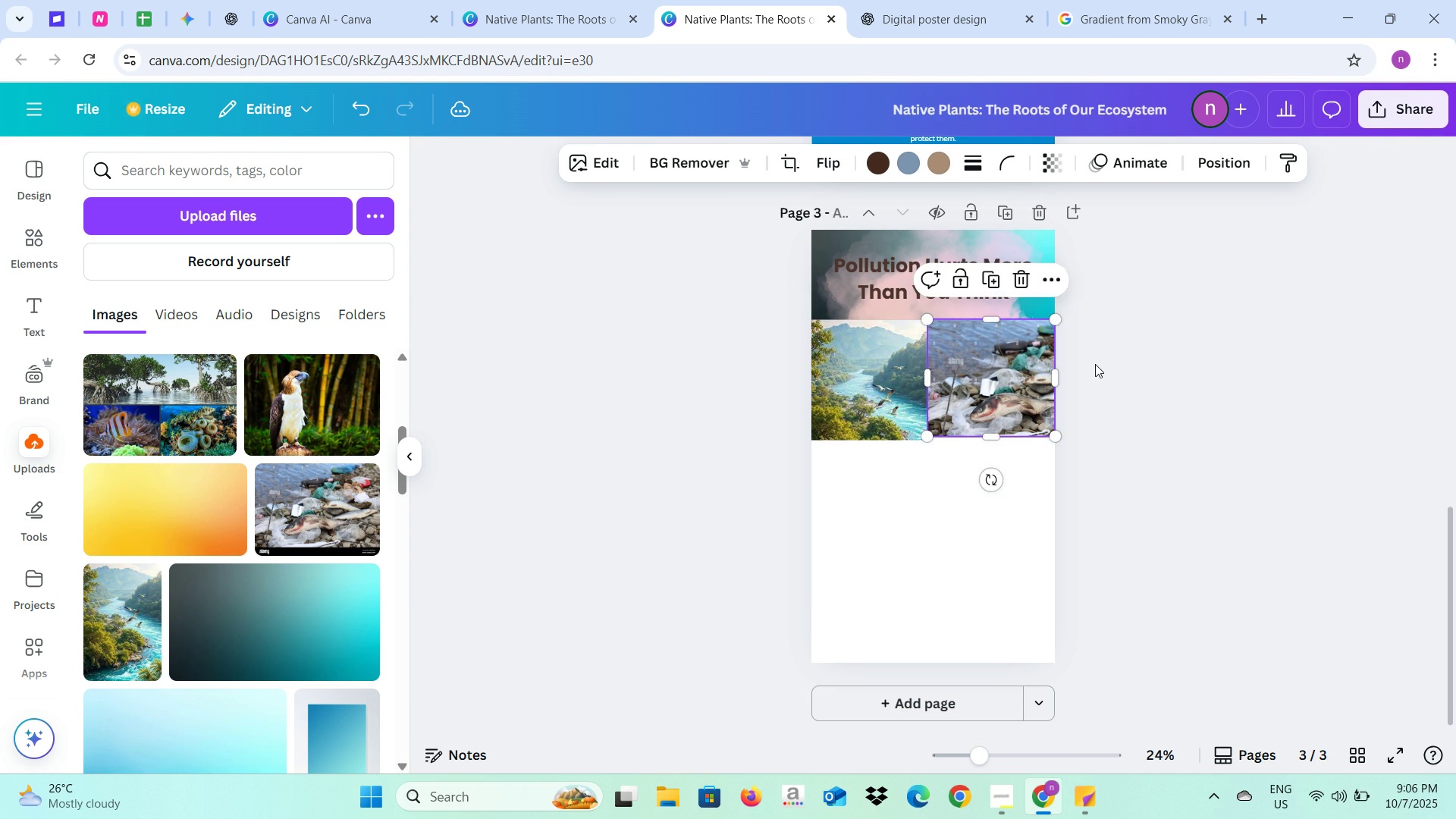 
left_click([1095, 364])
 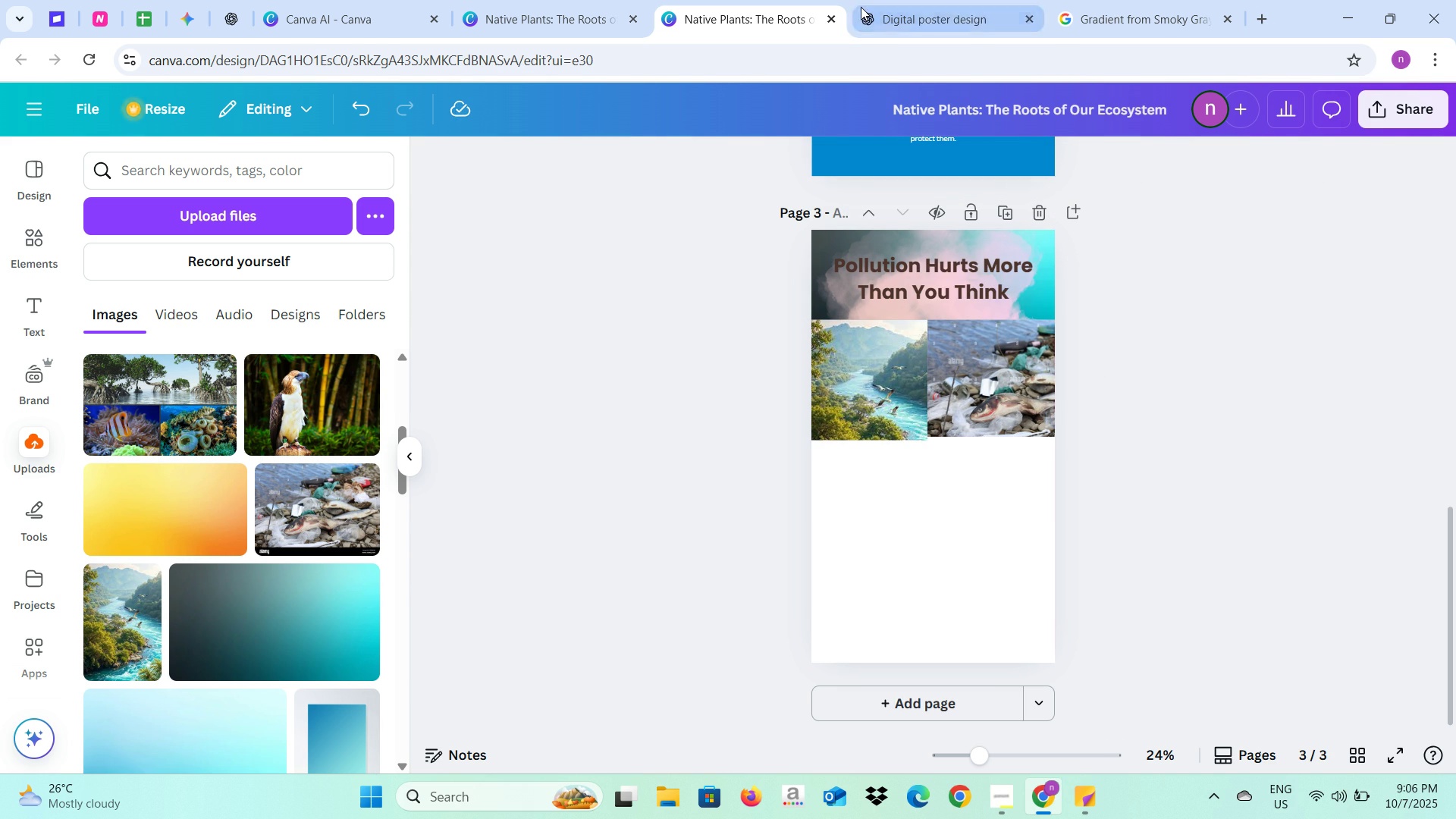 
left_click([861, 7])
 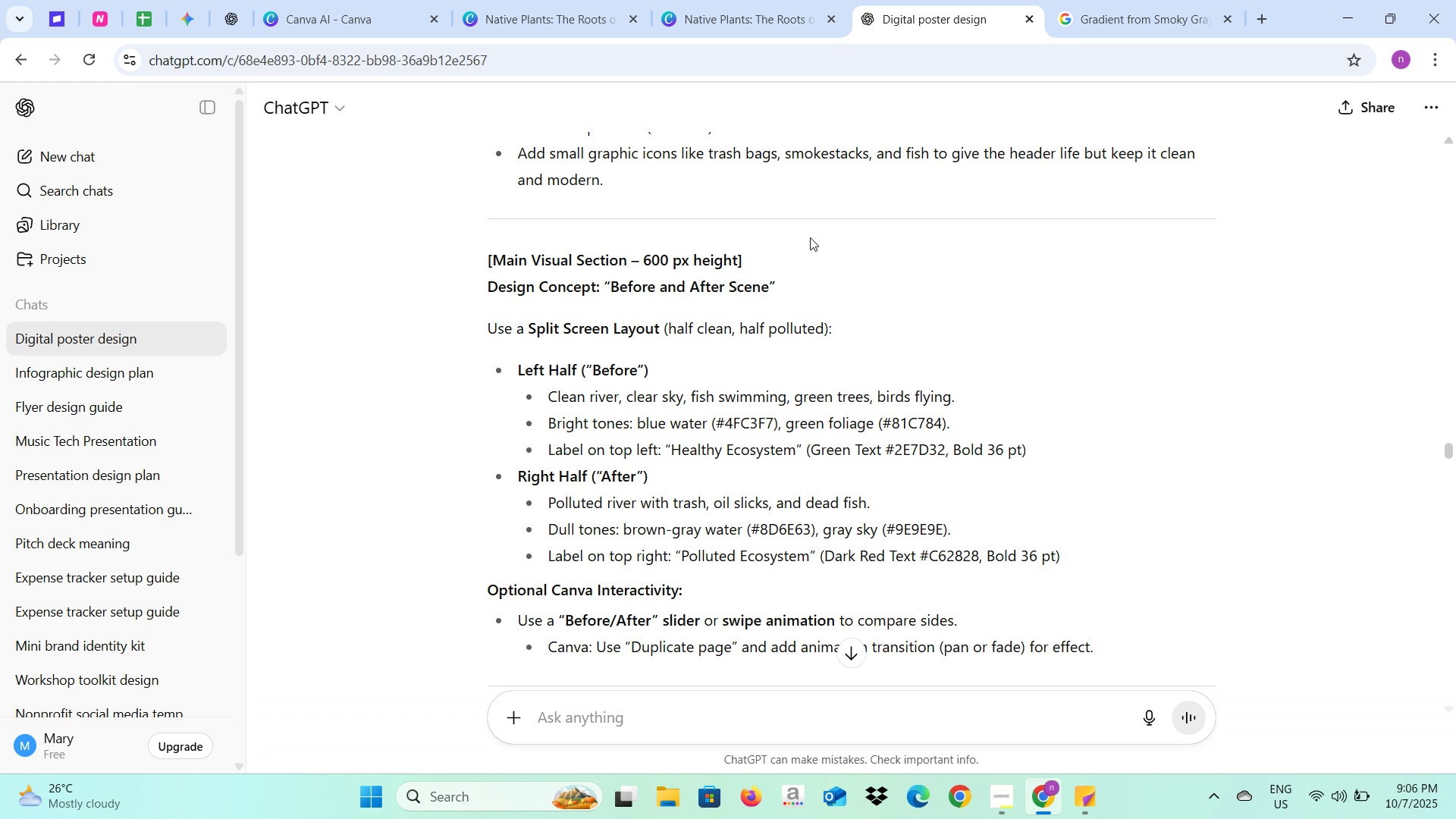 
wait(8.39)
 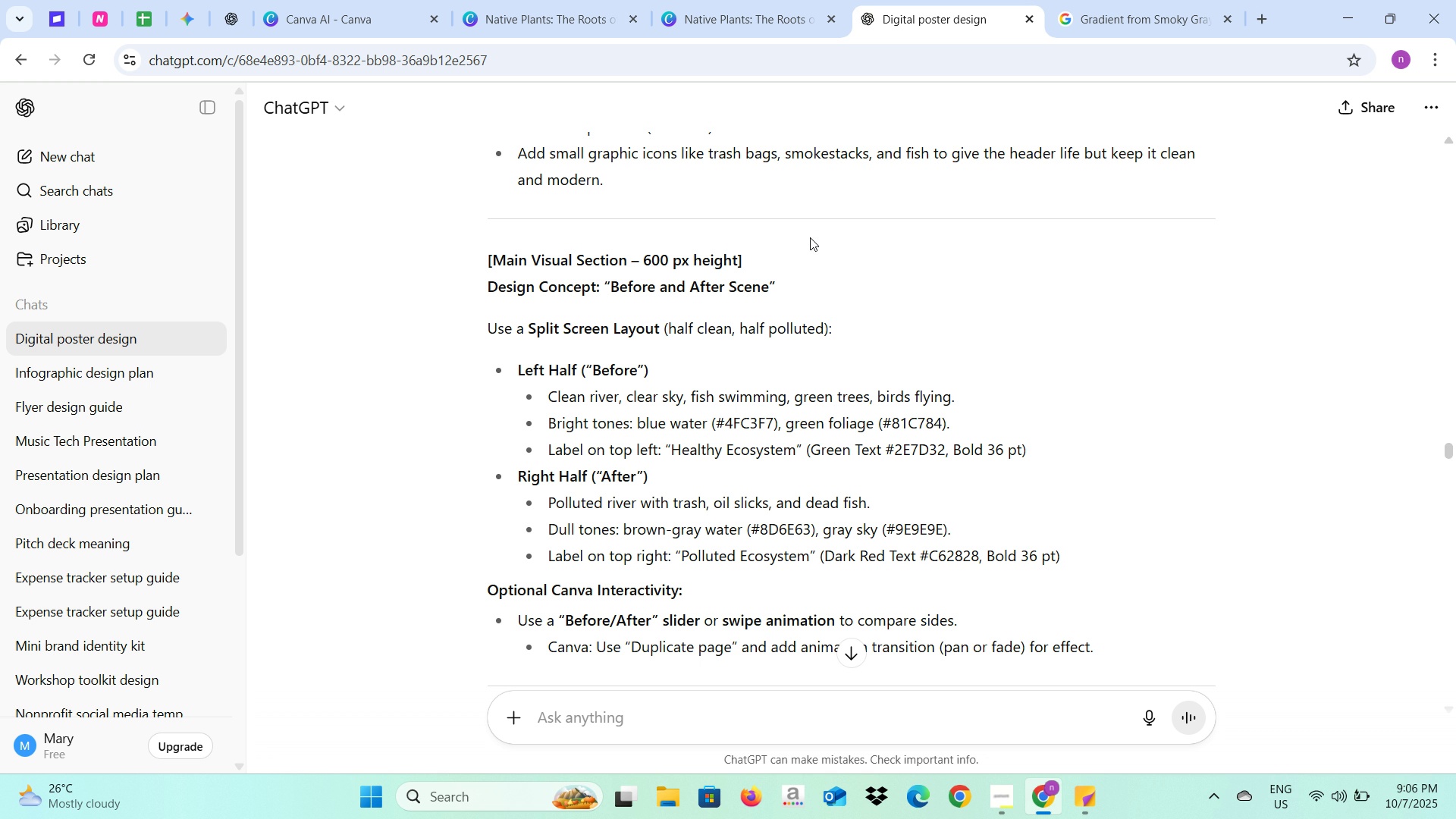 
scroll: coordinate [810, 259], scroll_direction: down, amount: 3.0
 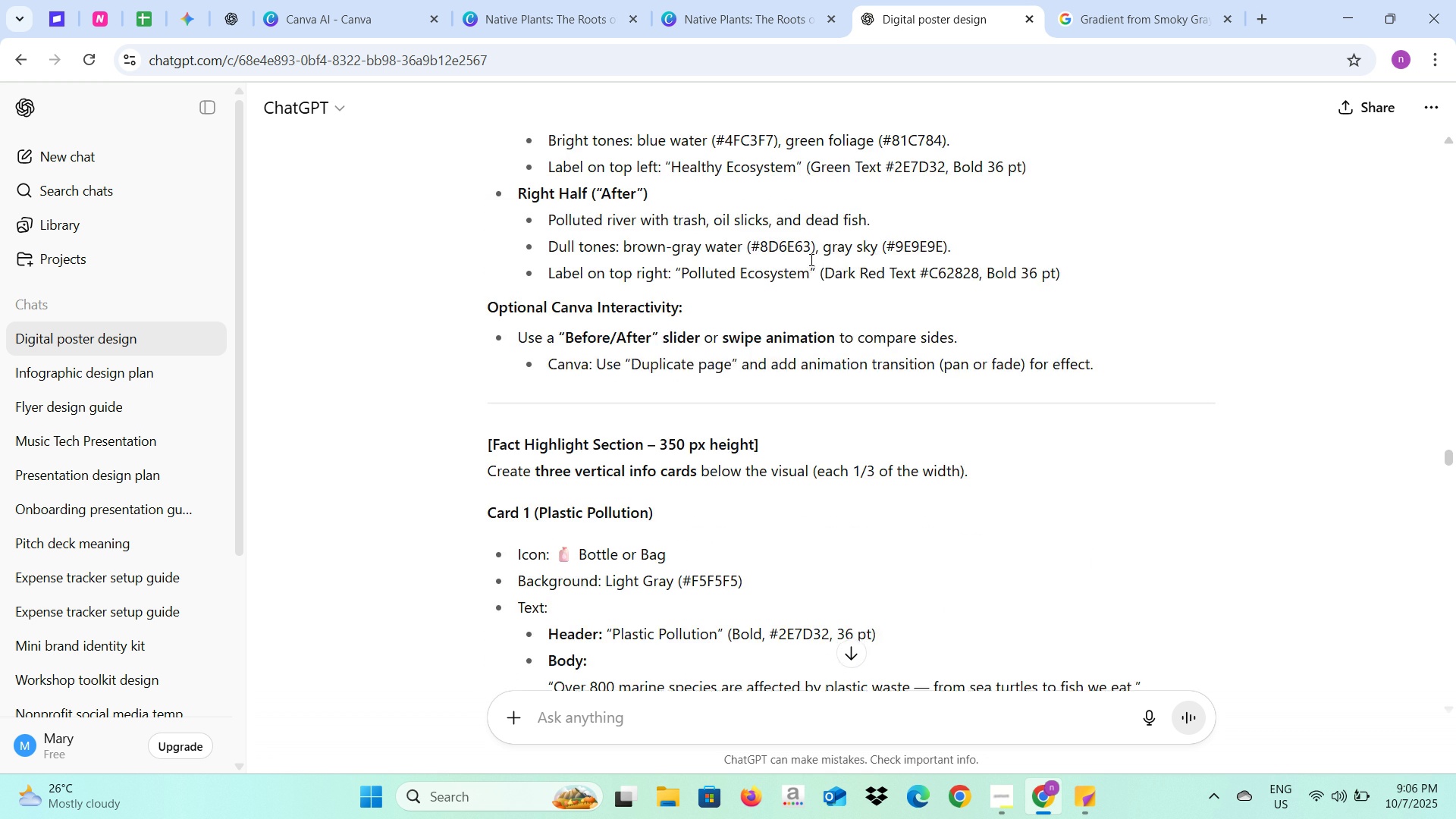 
scroll: coordinate [810, 259], scroll_direction: up, amount: 1.0
 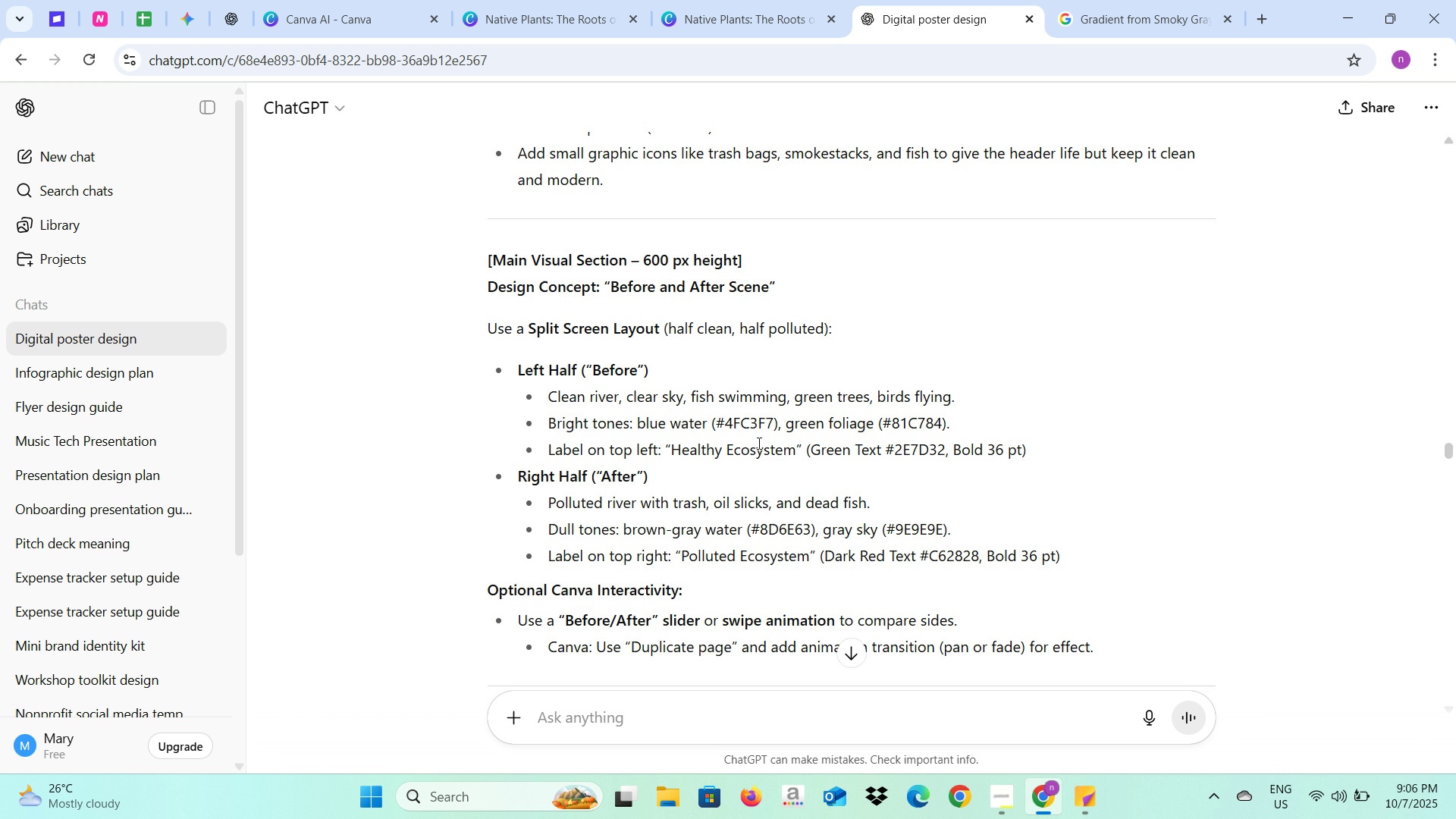 
left_click_drag(start_coordinate=[671, 452], to_coordinate=[790, 456])
 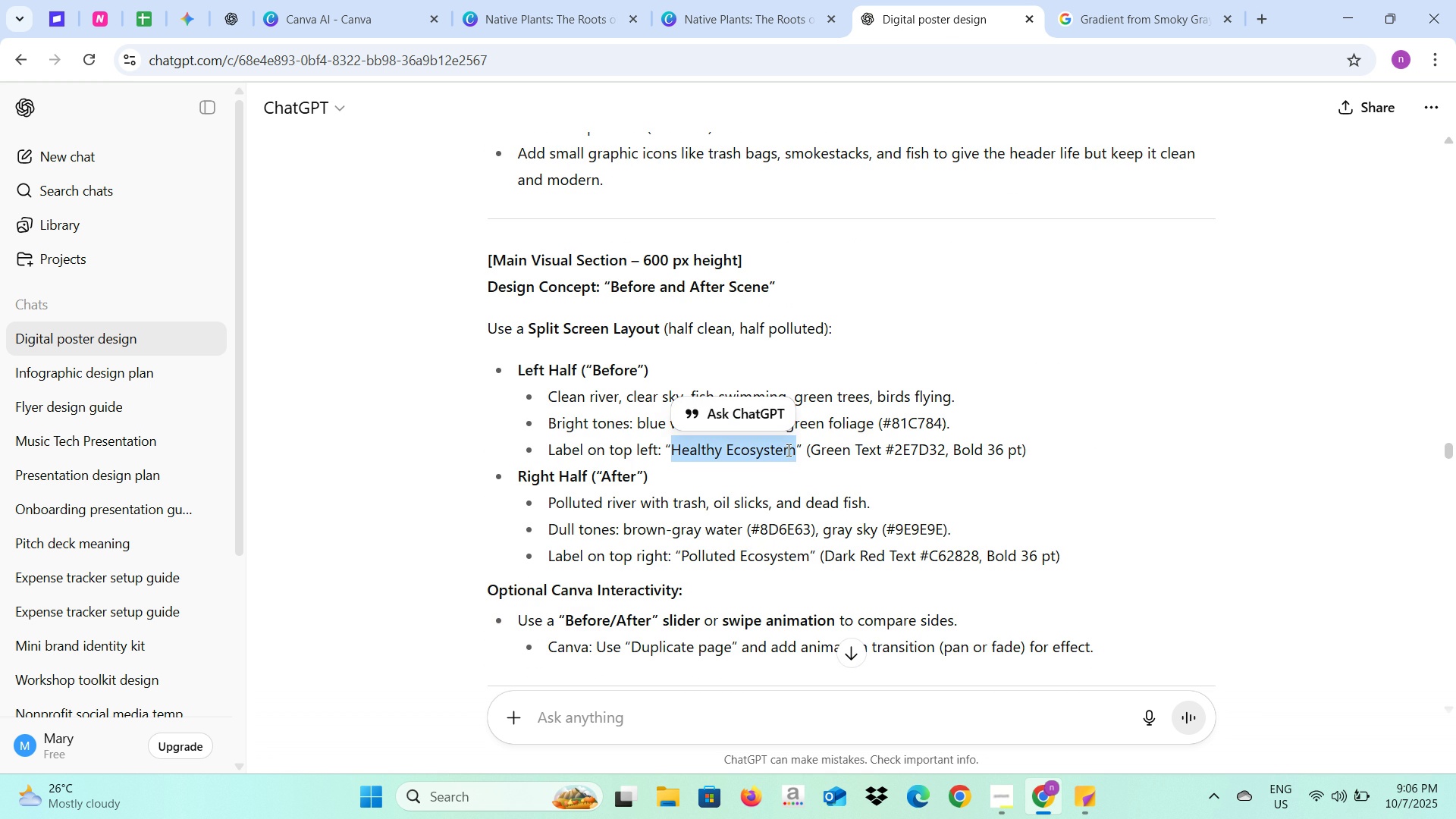 
key(Control+C)
 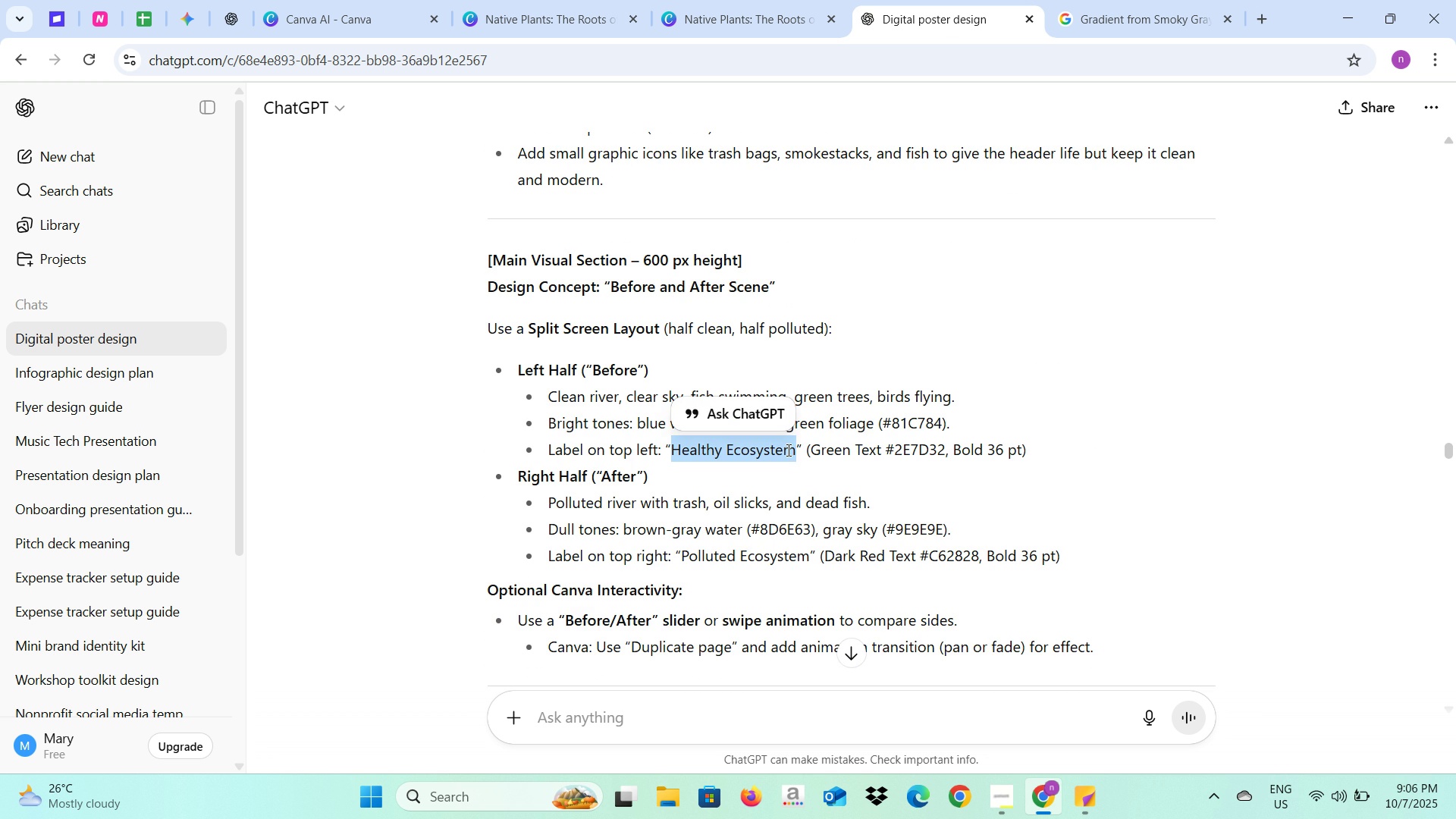 
key(Control+C)
 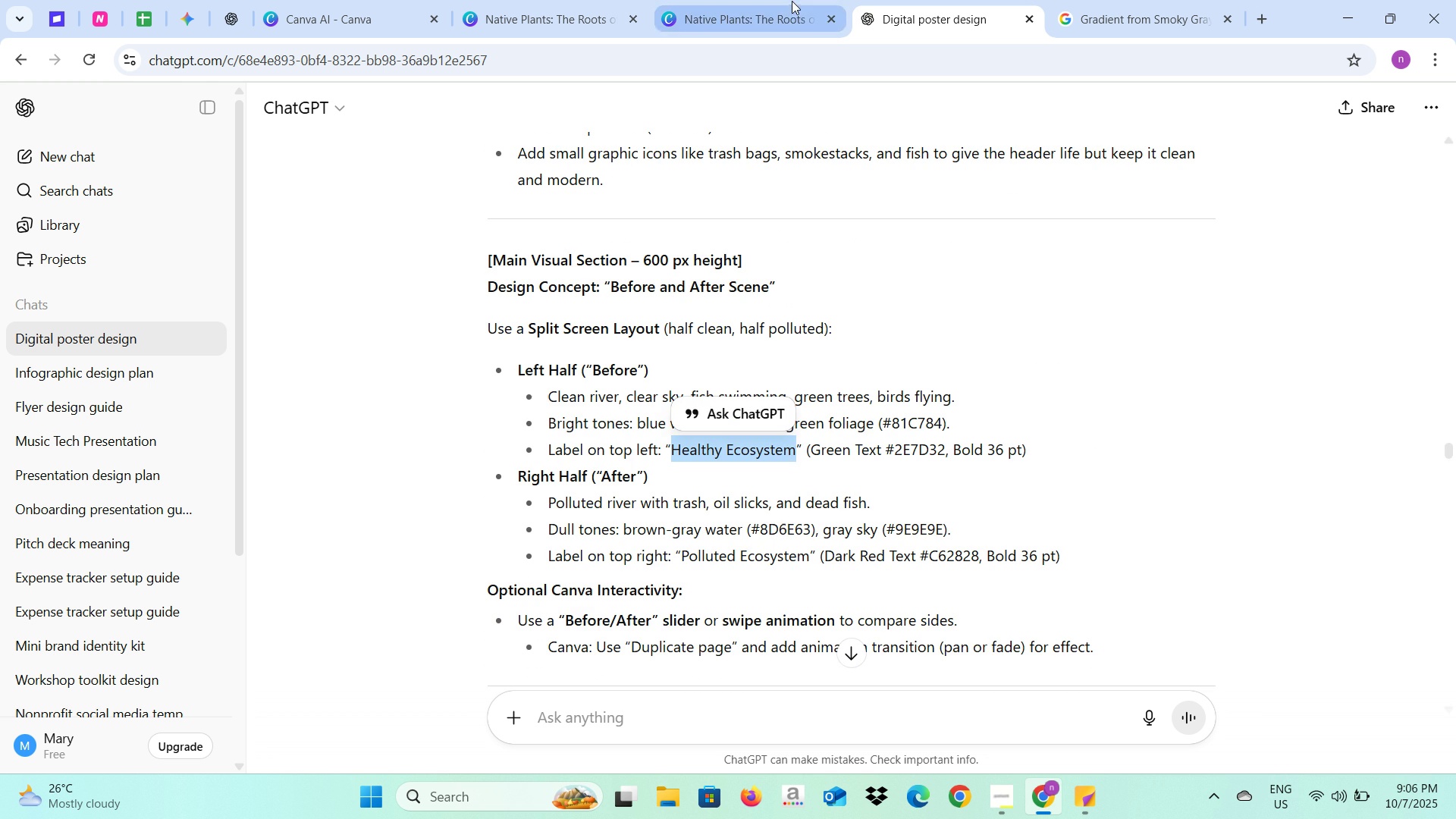 
left_click([792, 2])
 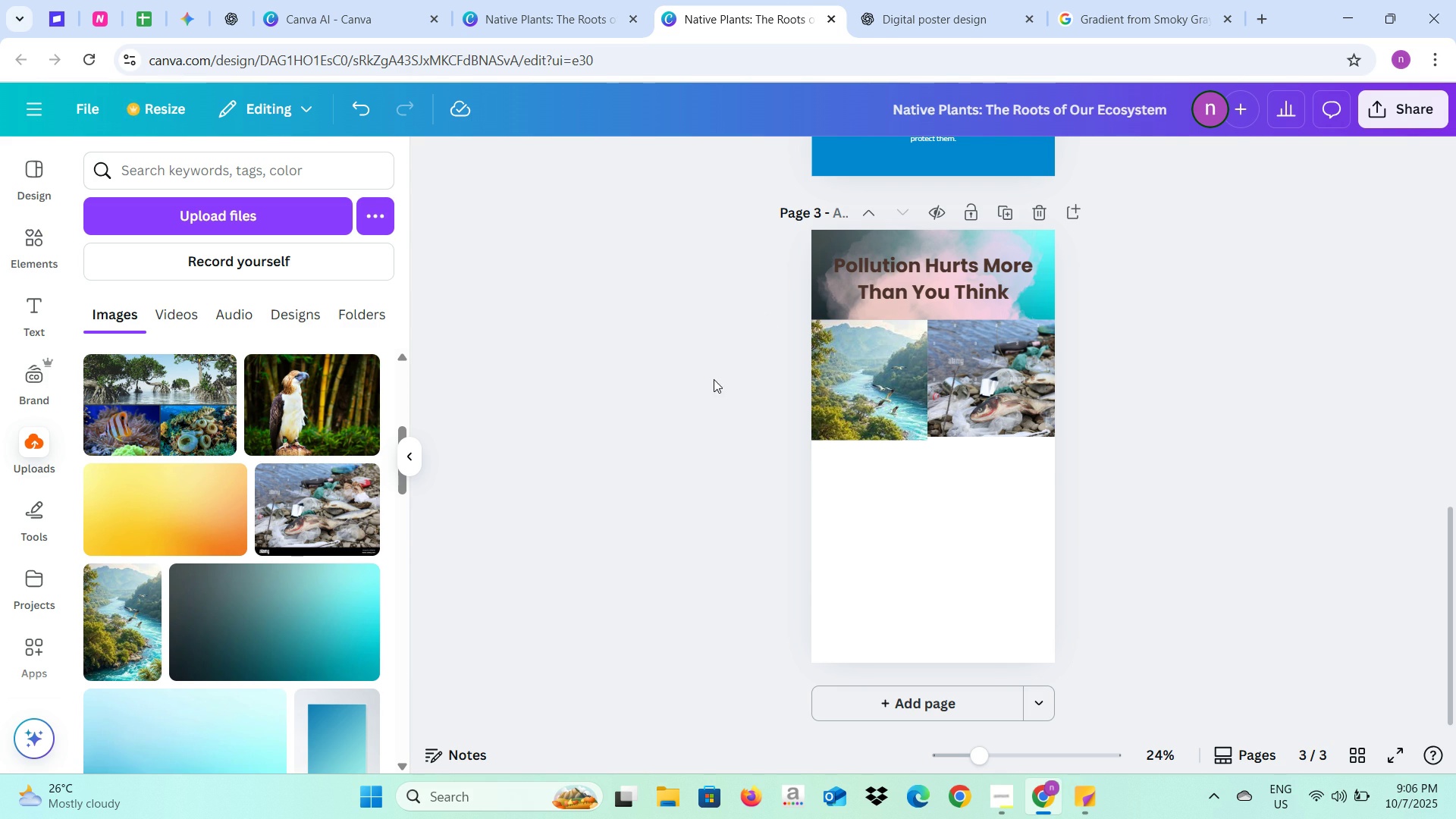 
left_click([714, 379])
 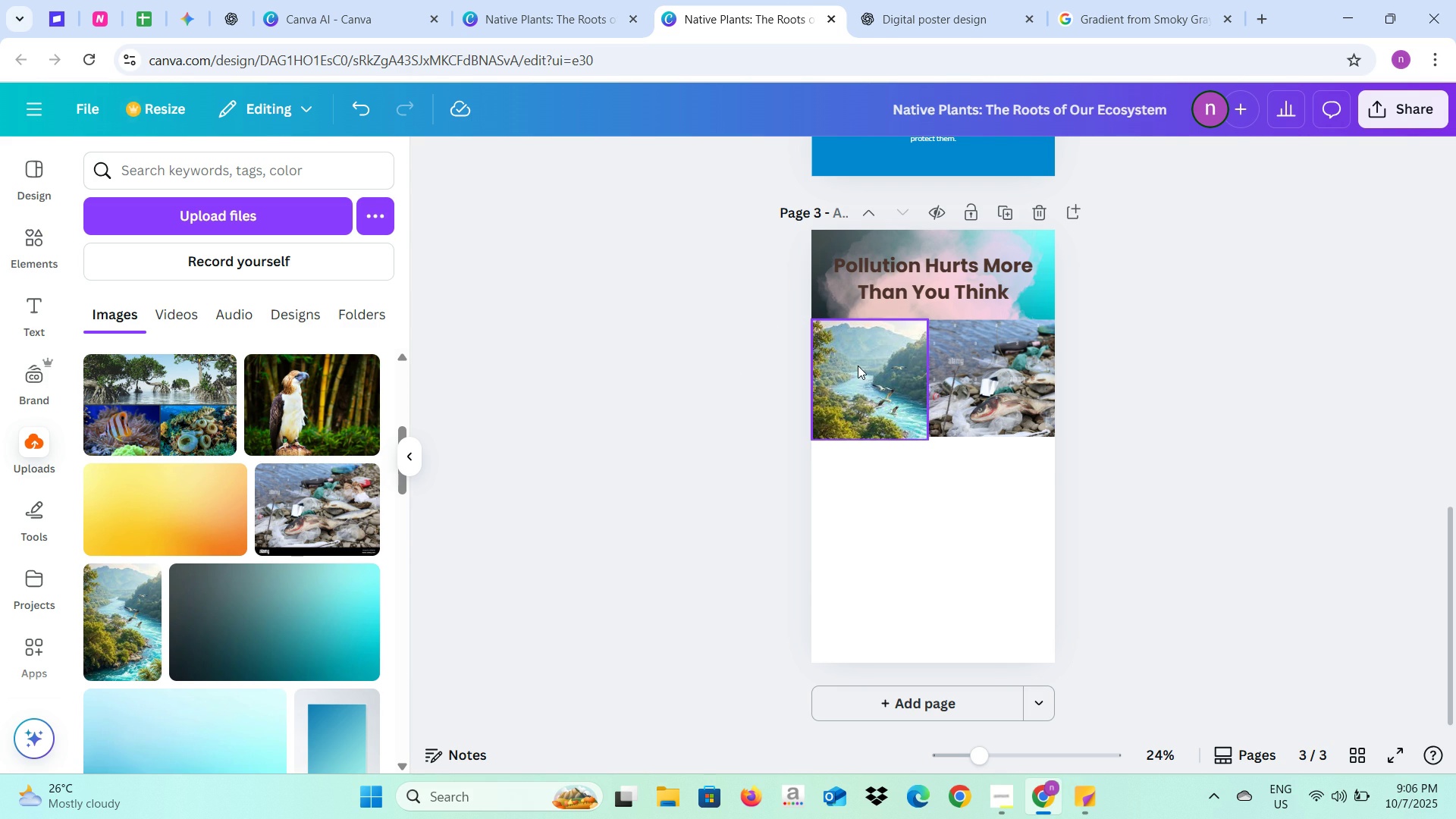 
left_click_drag(start_coordinate=[858, 366], to_coordinate=[857, 386])
 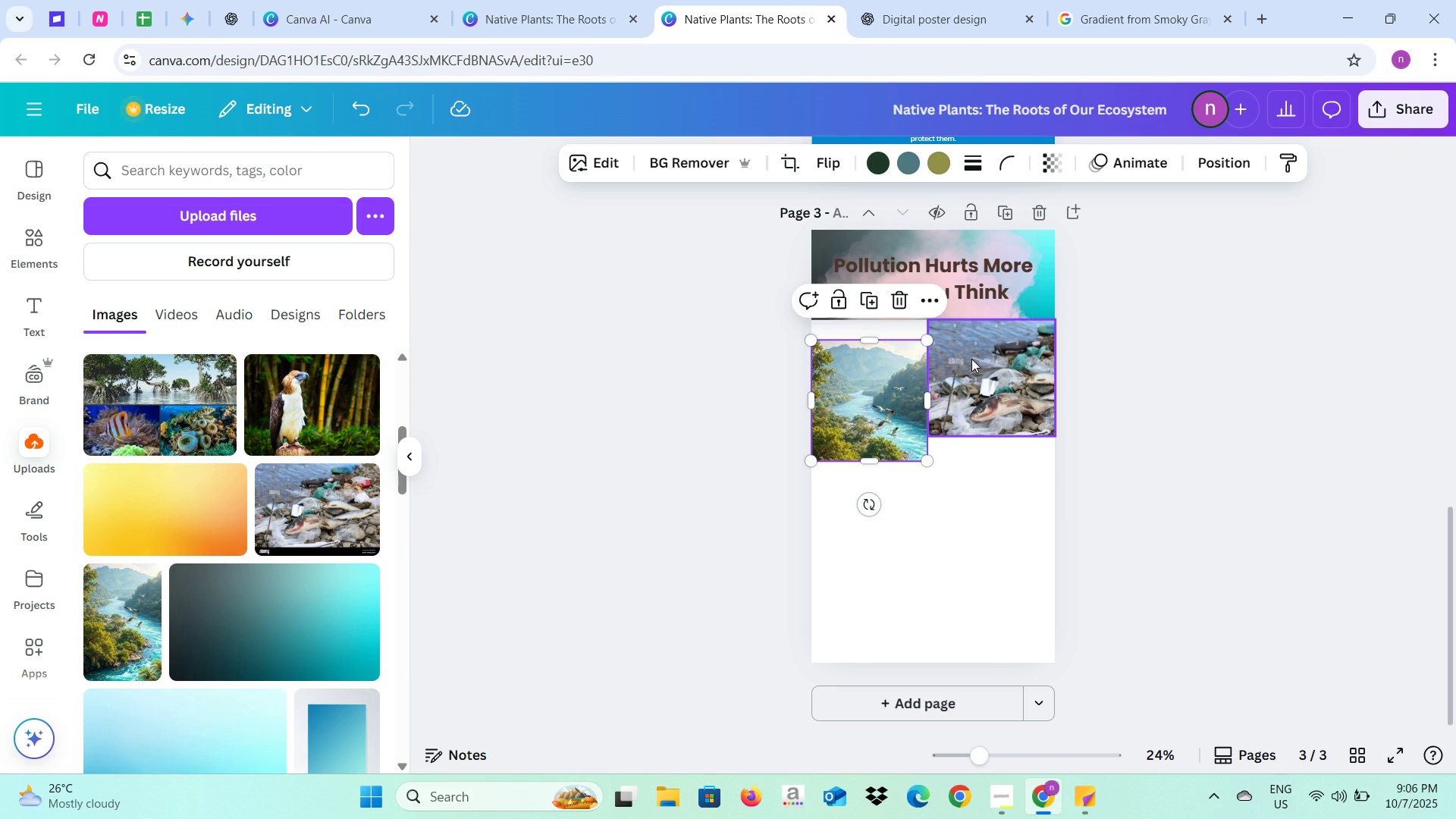 
left_click_drag(start_coordinate=[972, 359], to_coordinate=[969, 380])
 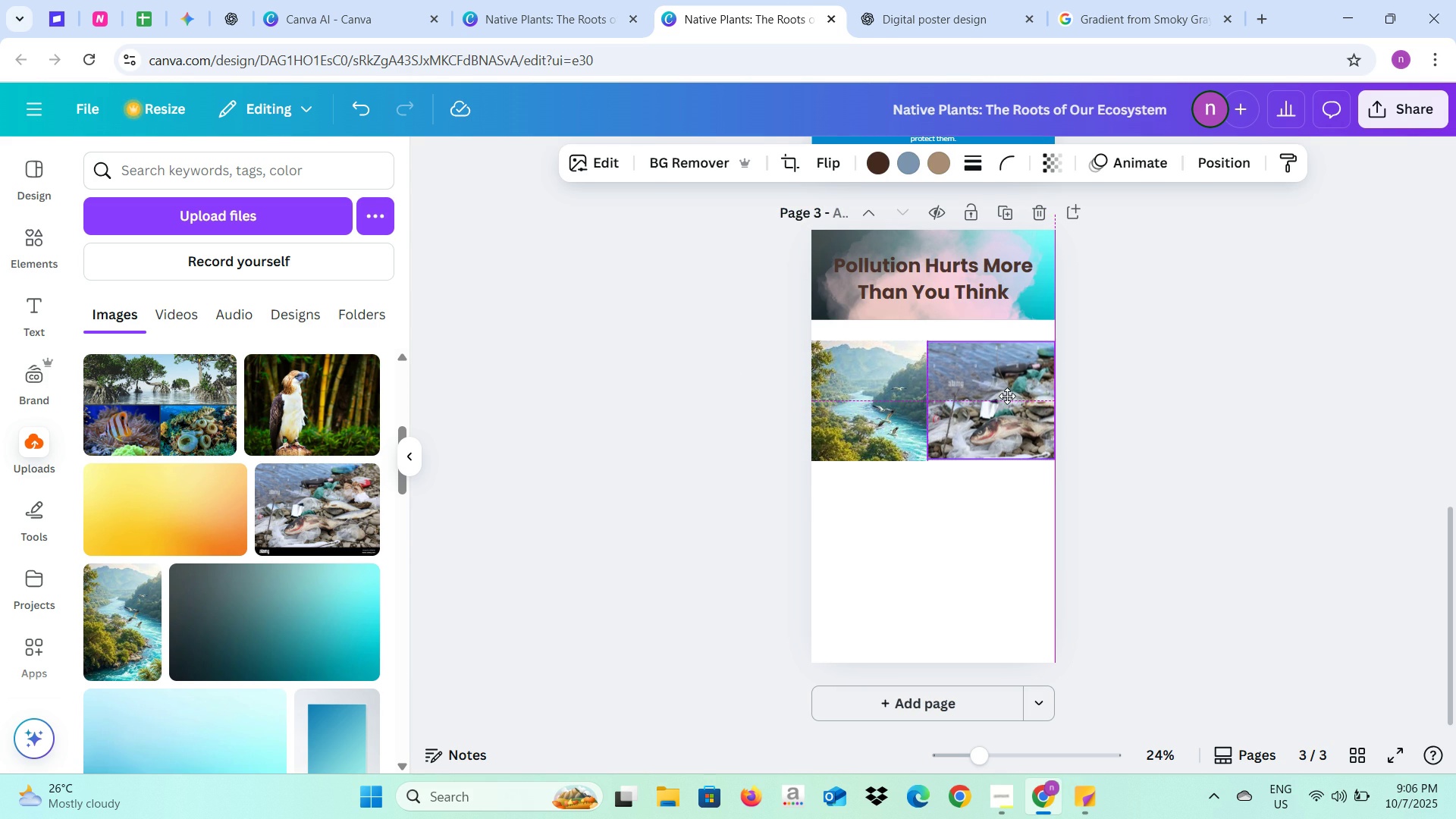 
left_click([722, 424])
 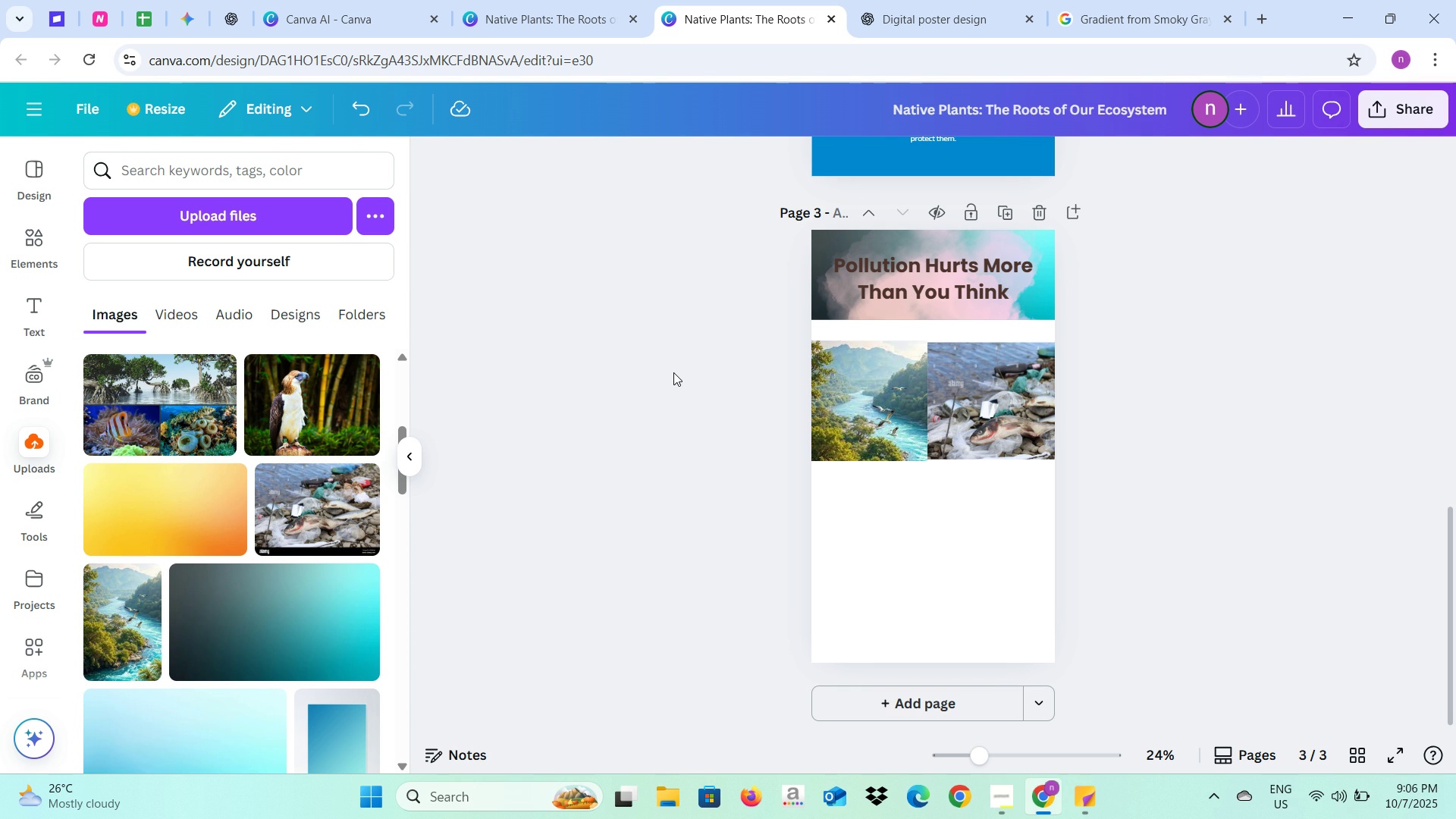 
key(Control+V)
 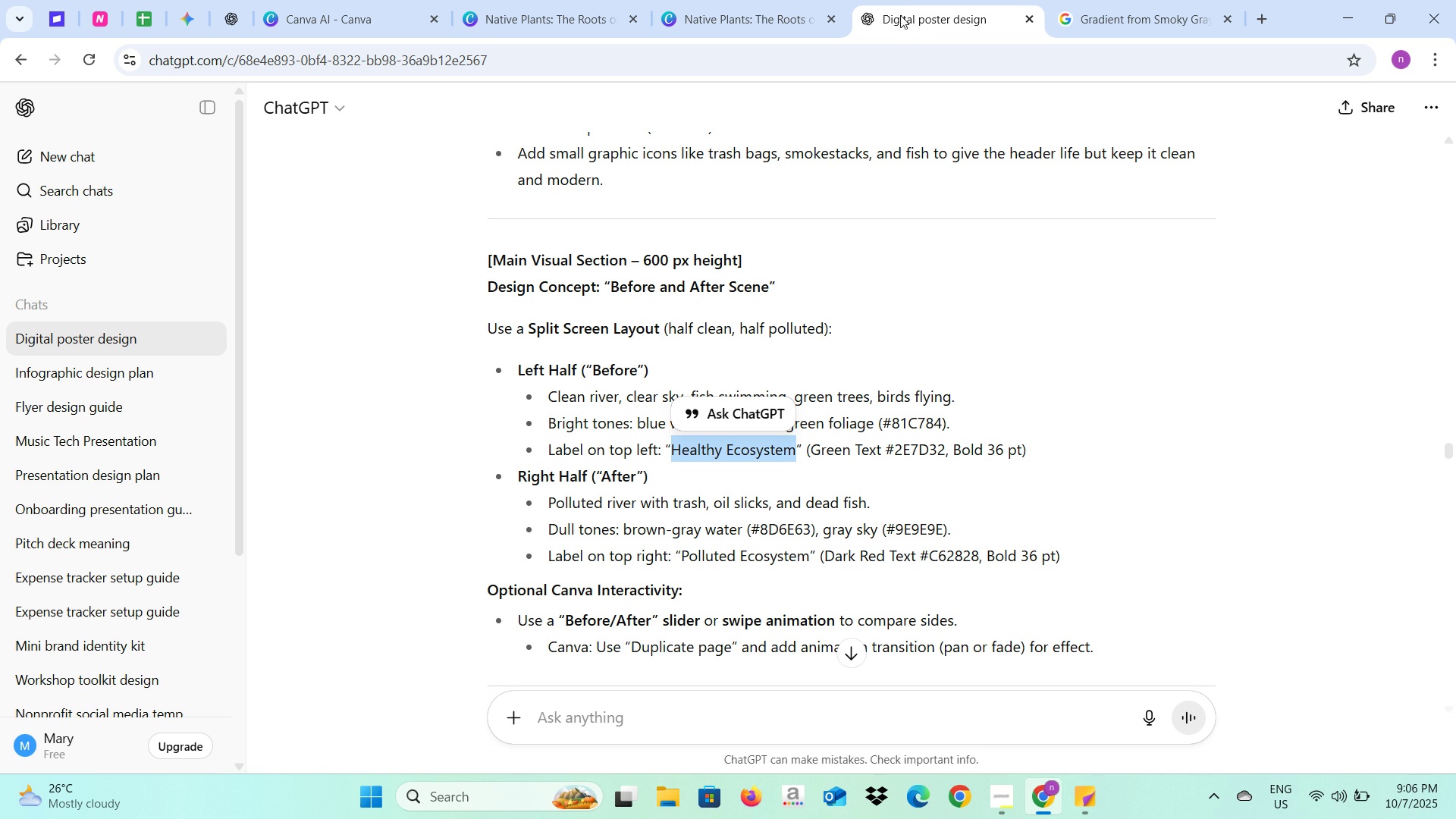 
wait(6.58)
 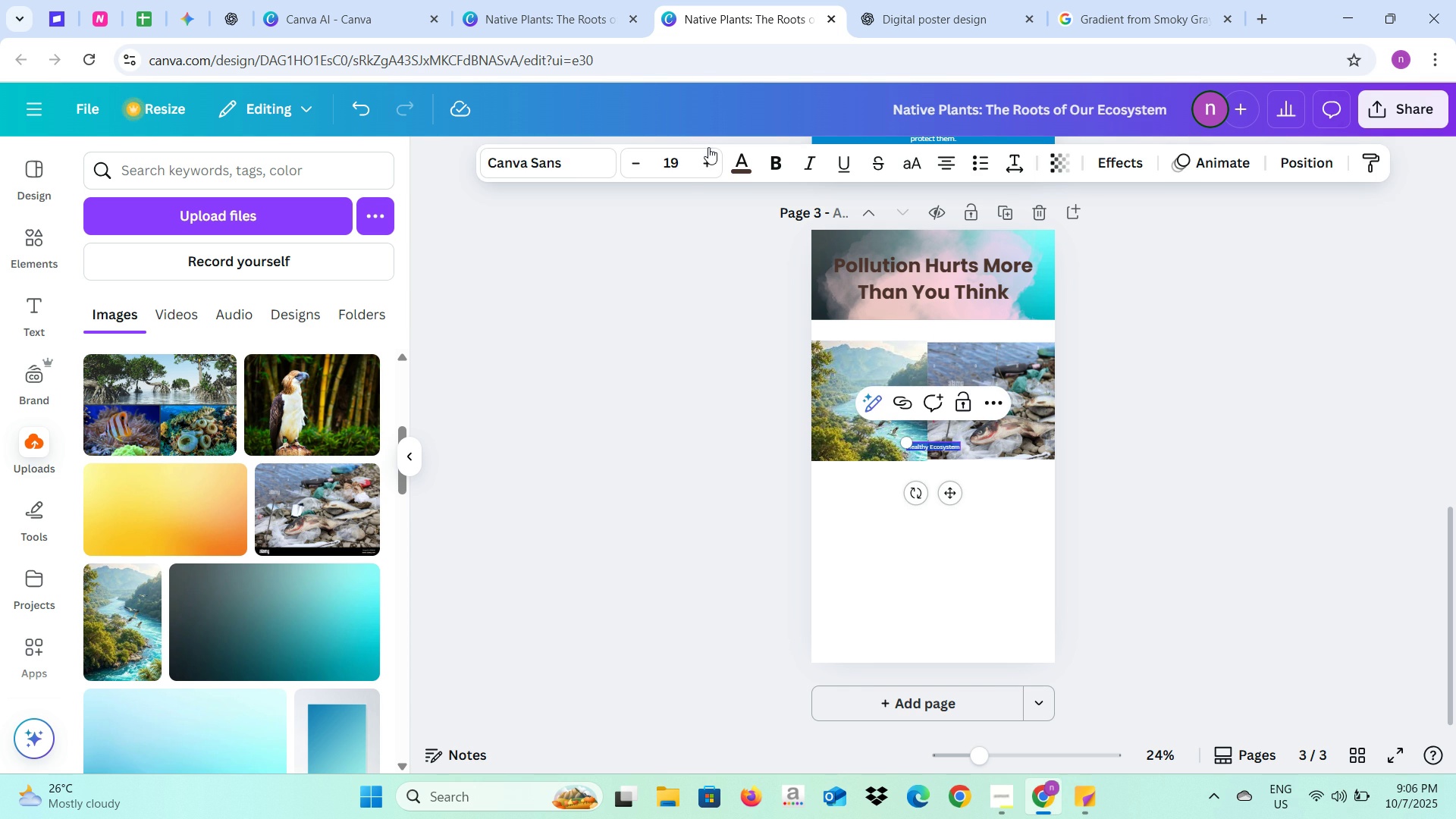 
left_click([764, 0])
 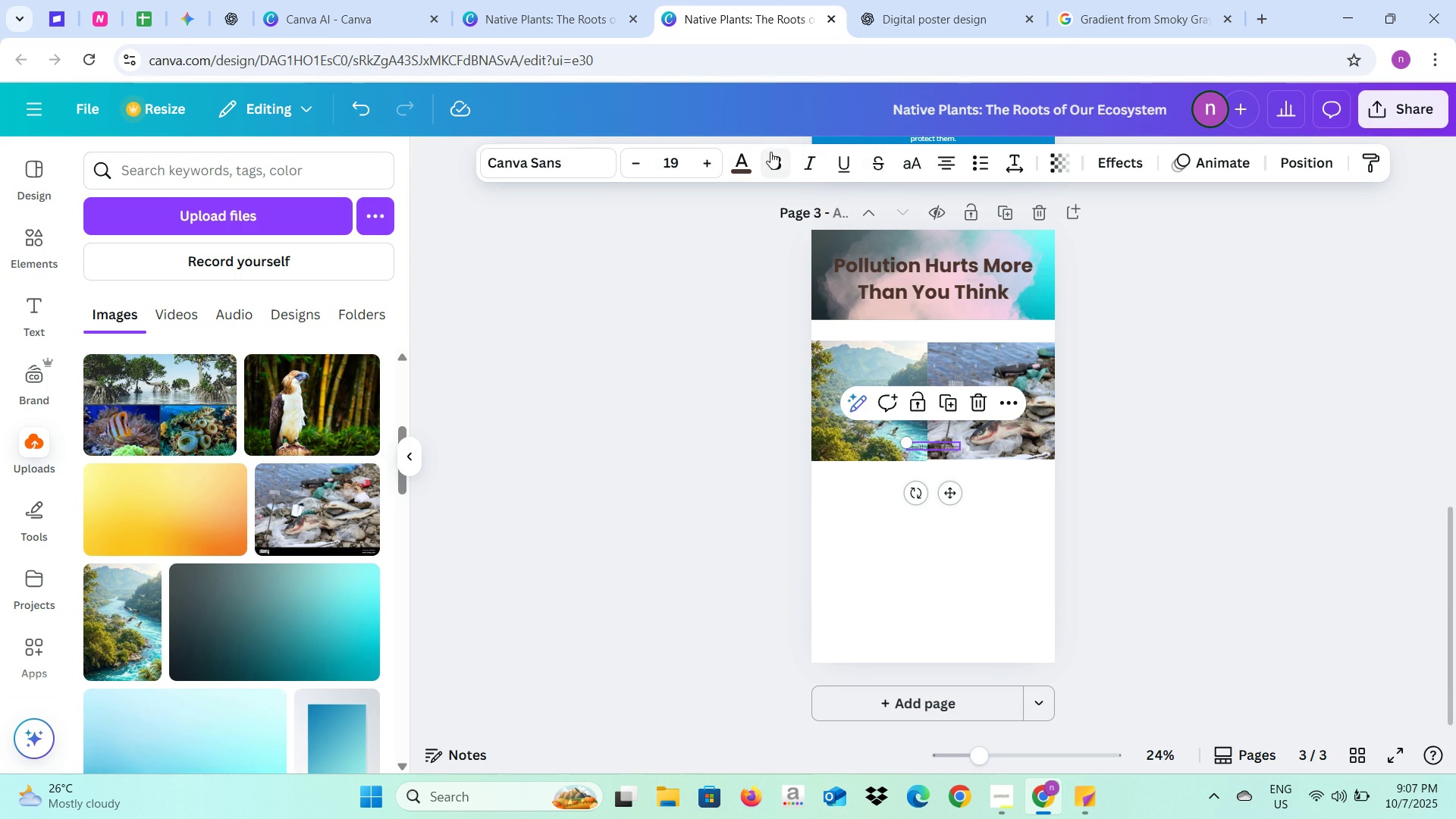 
left_click([774, 159])
 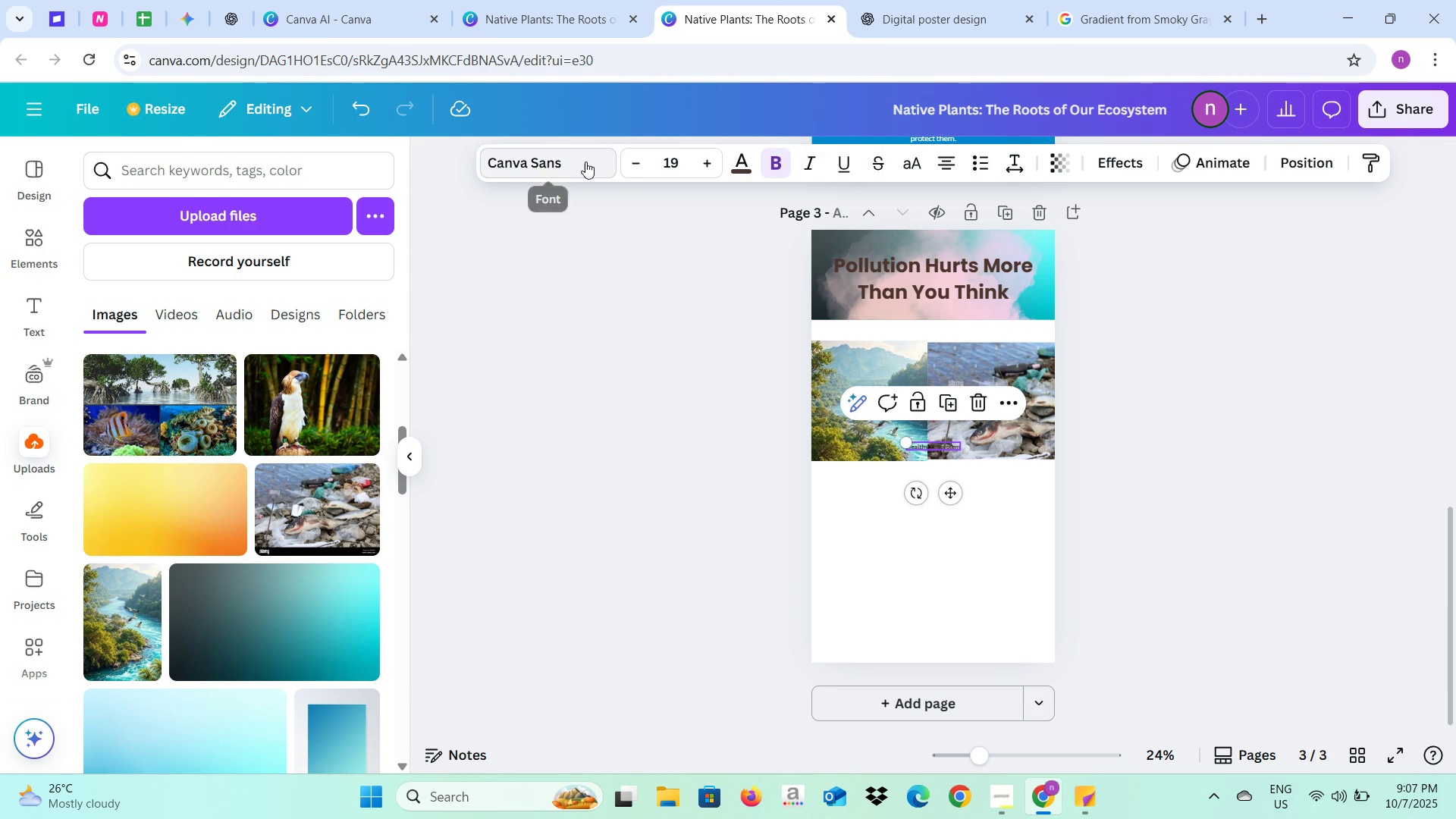 
left_click([585, 162])
 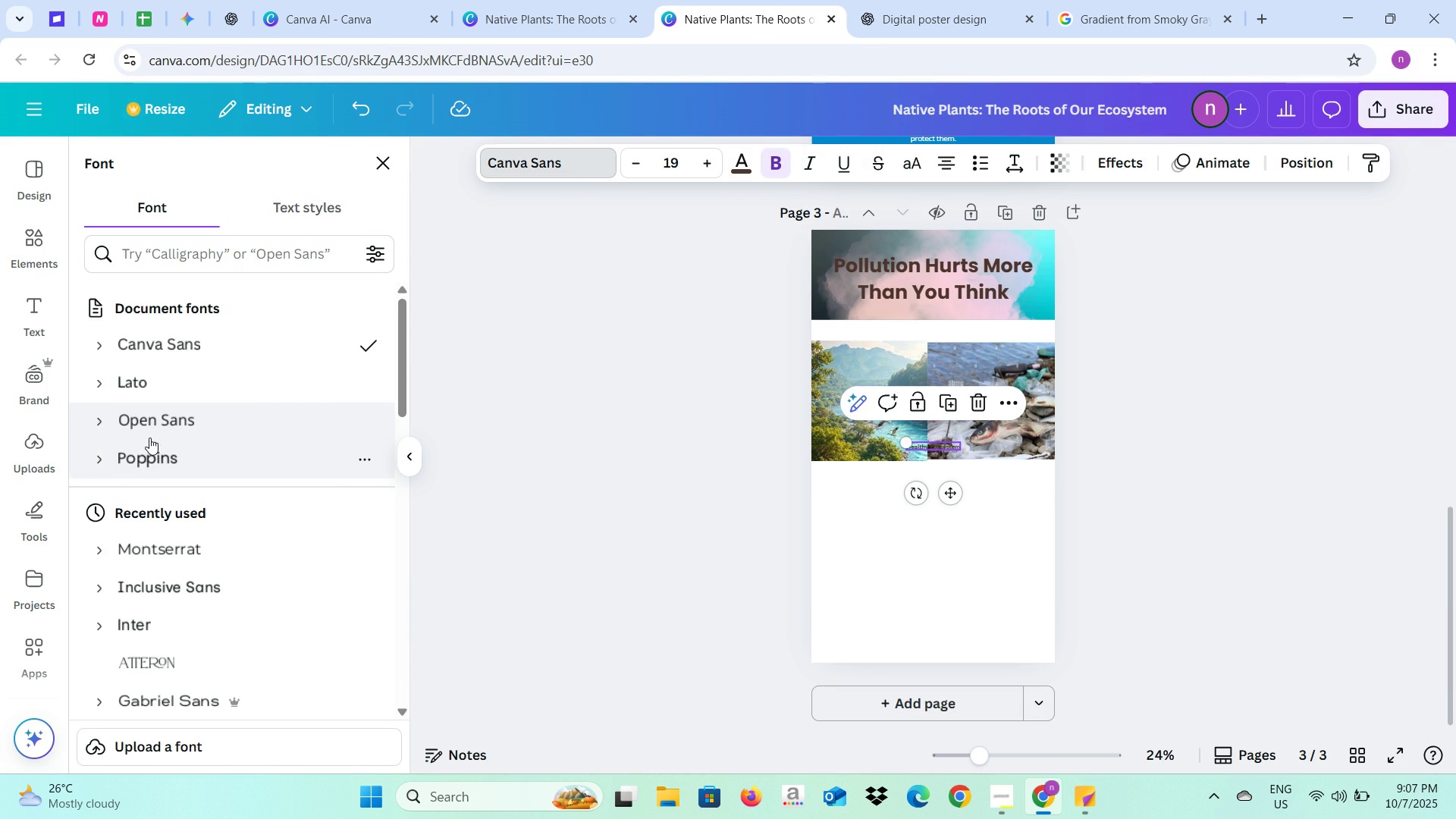 
left_click([148, 461])
 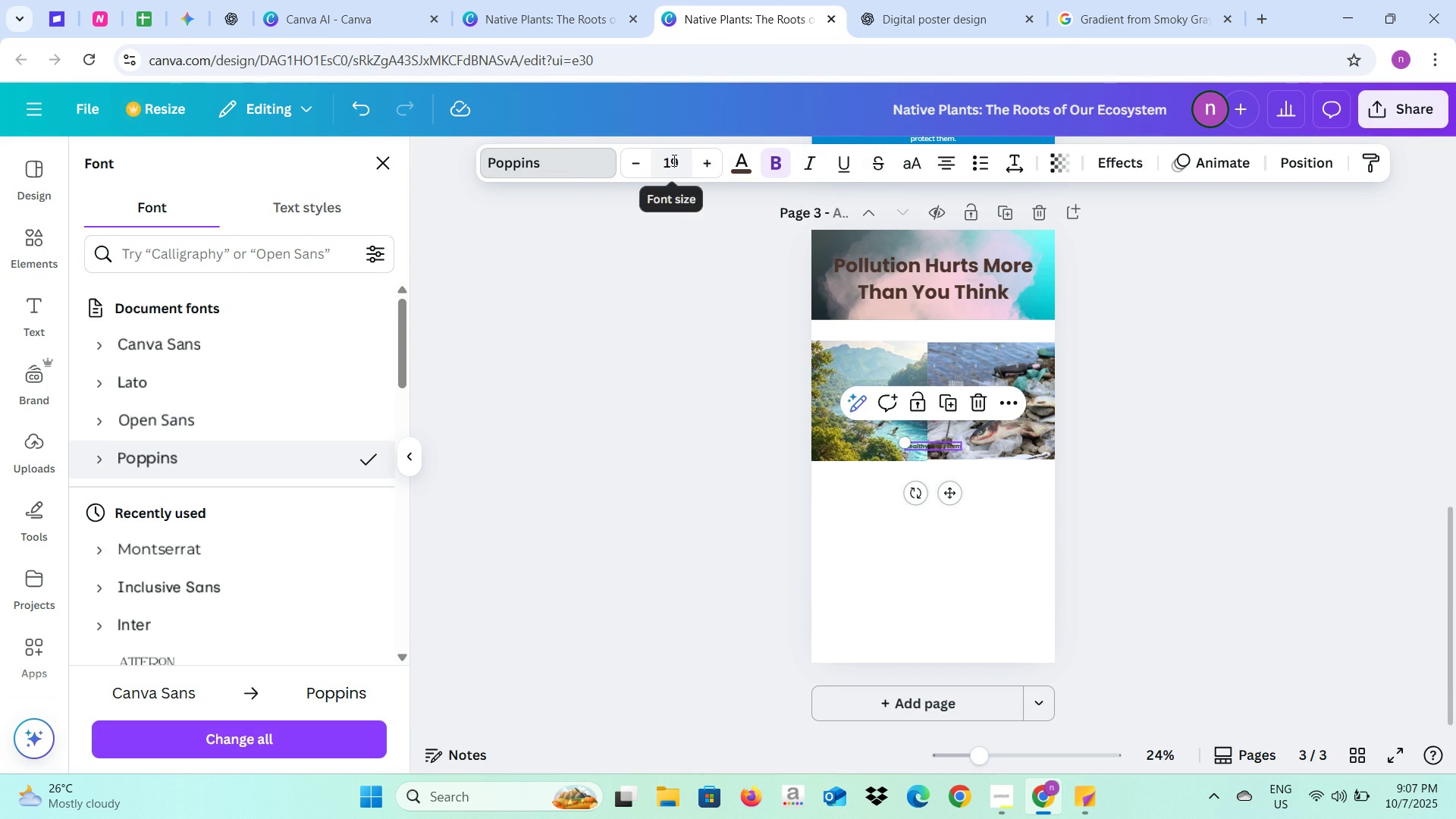 
left_click([673, 160])
 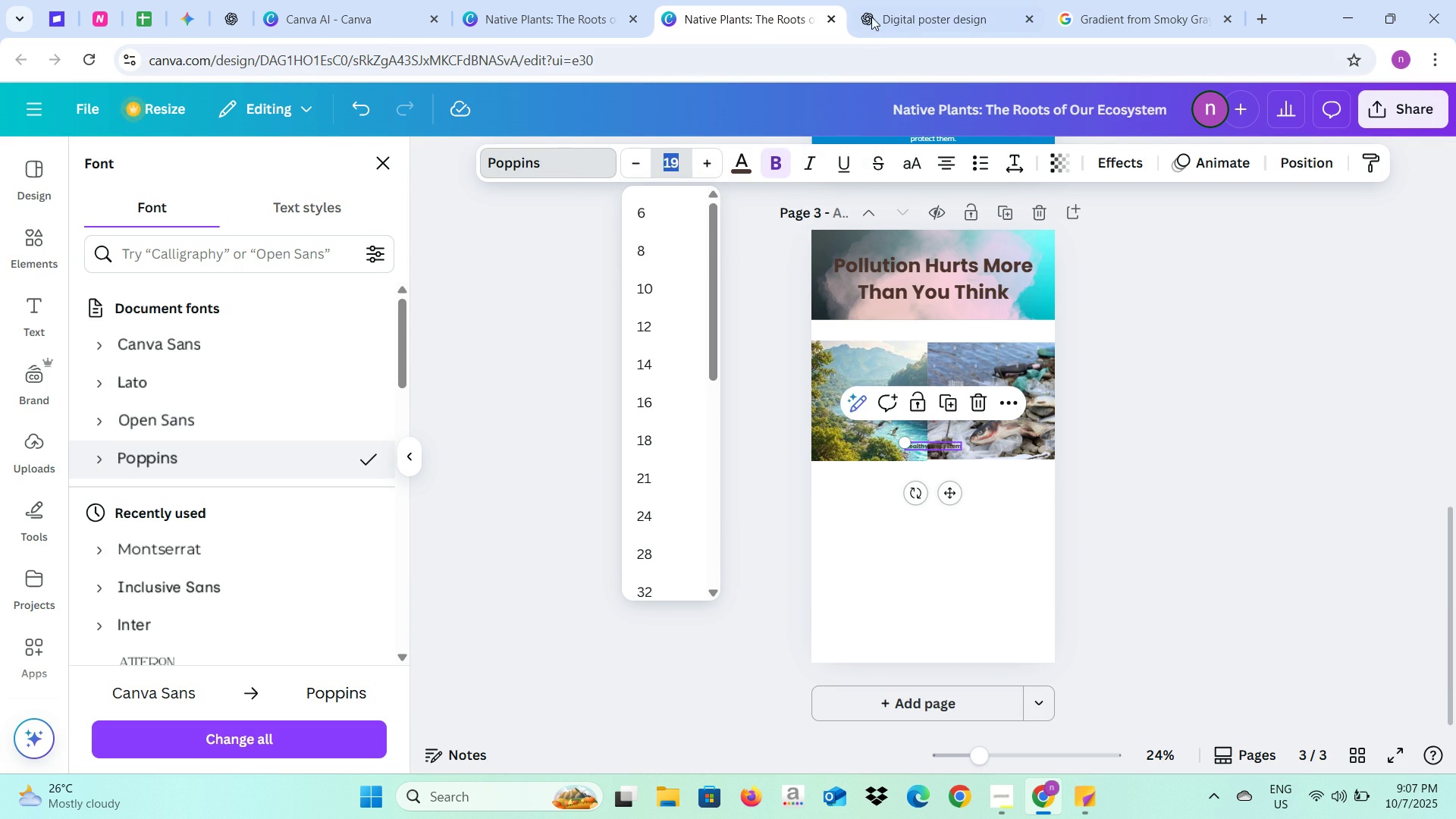 
left_click([876, 11])
 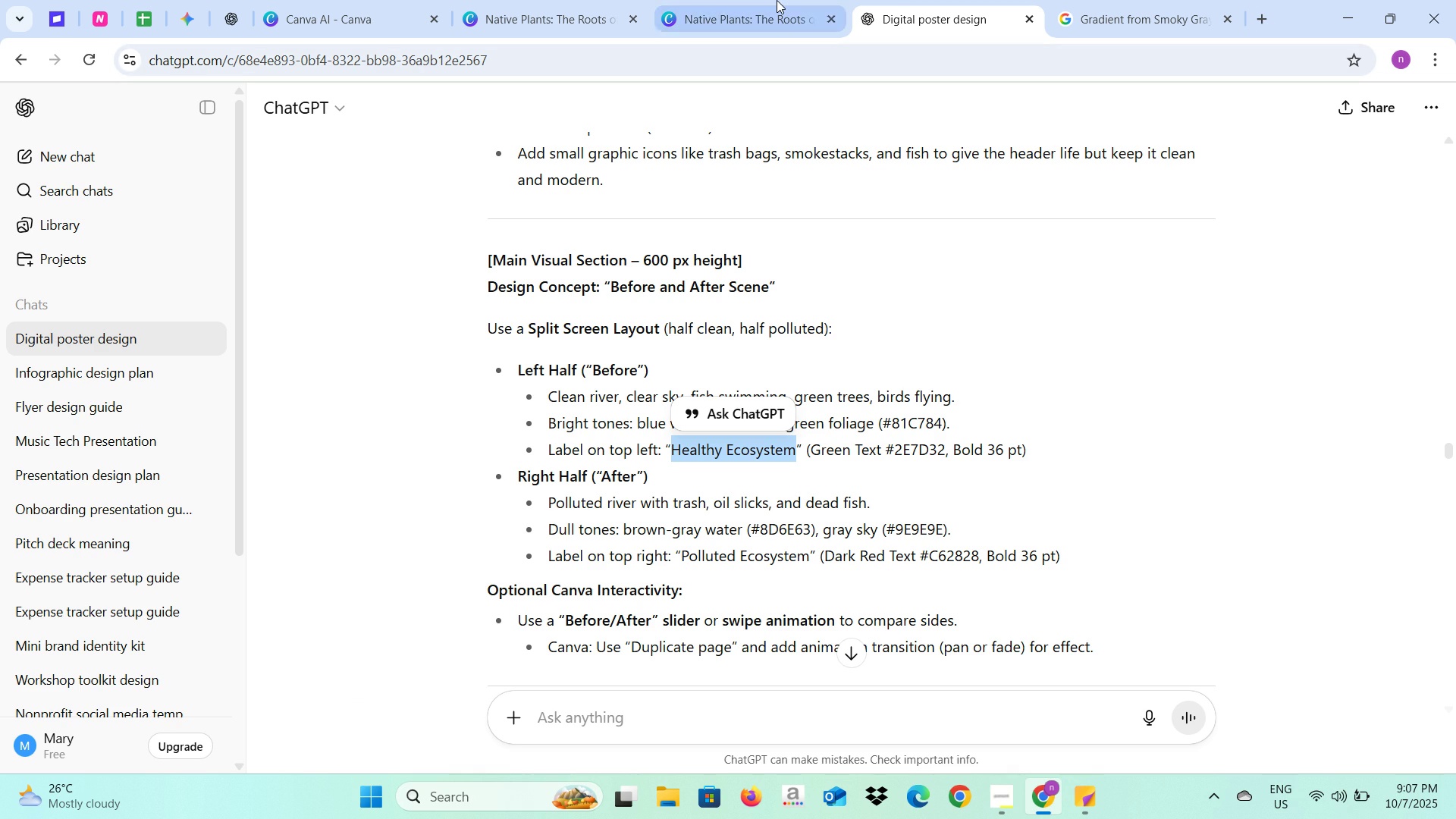 
left_click([777, 0])
 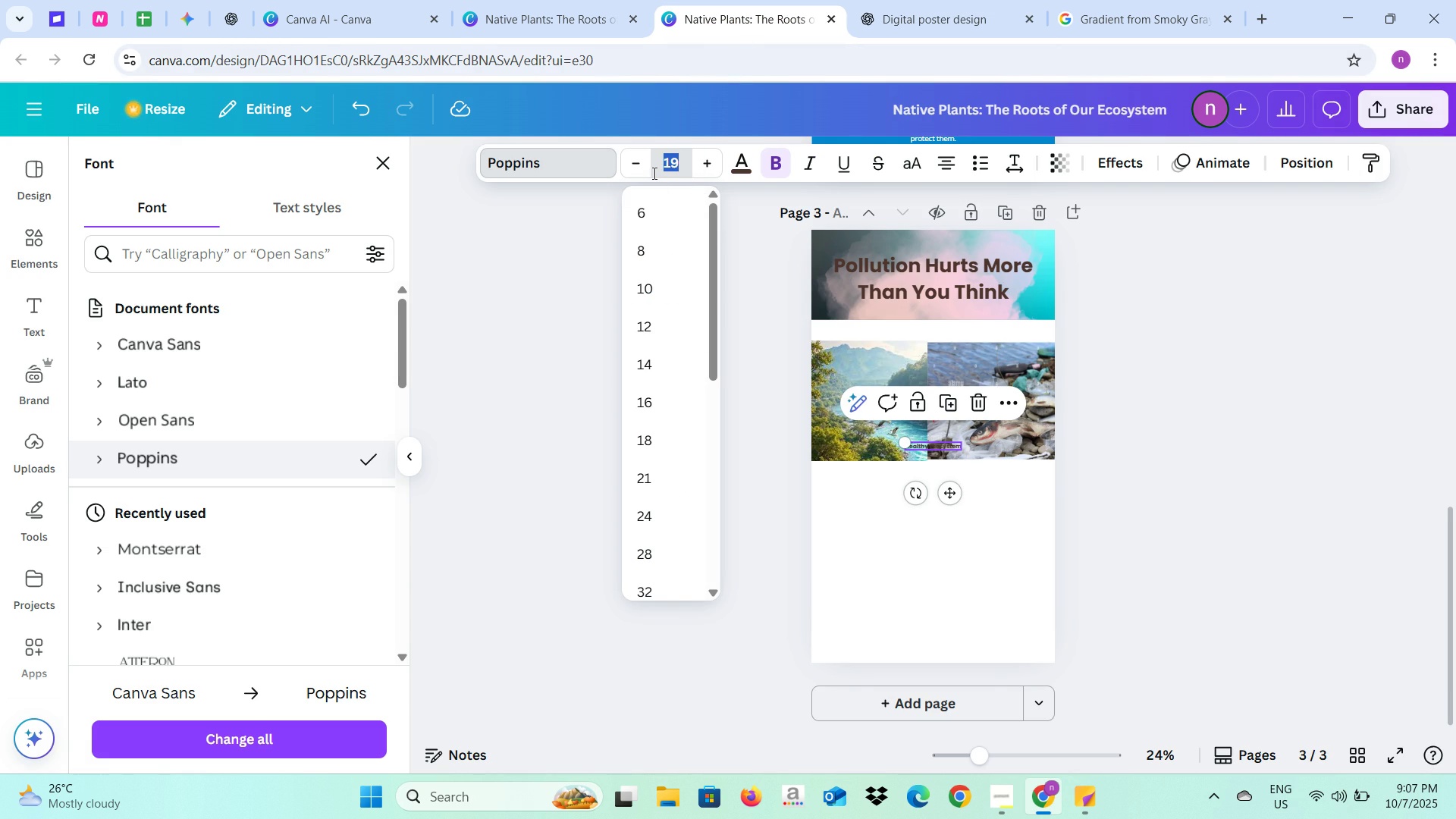 
type(36)
 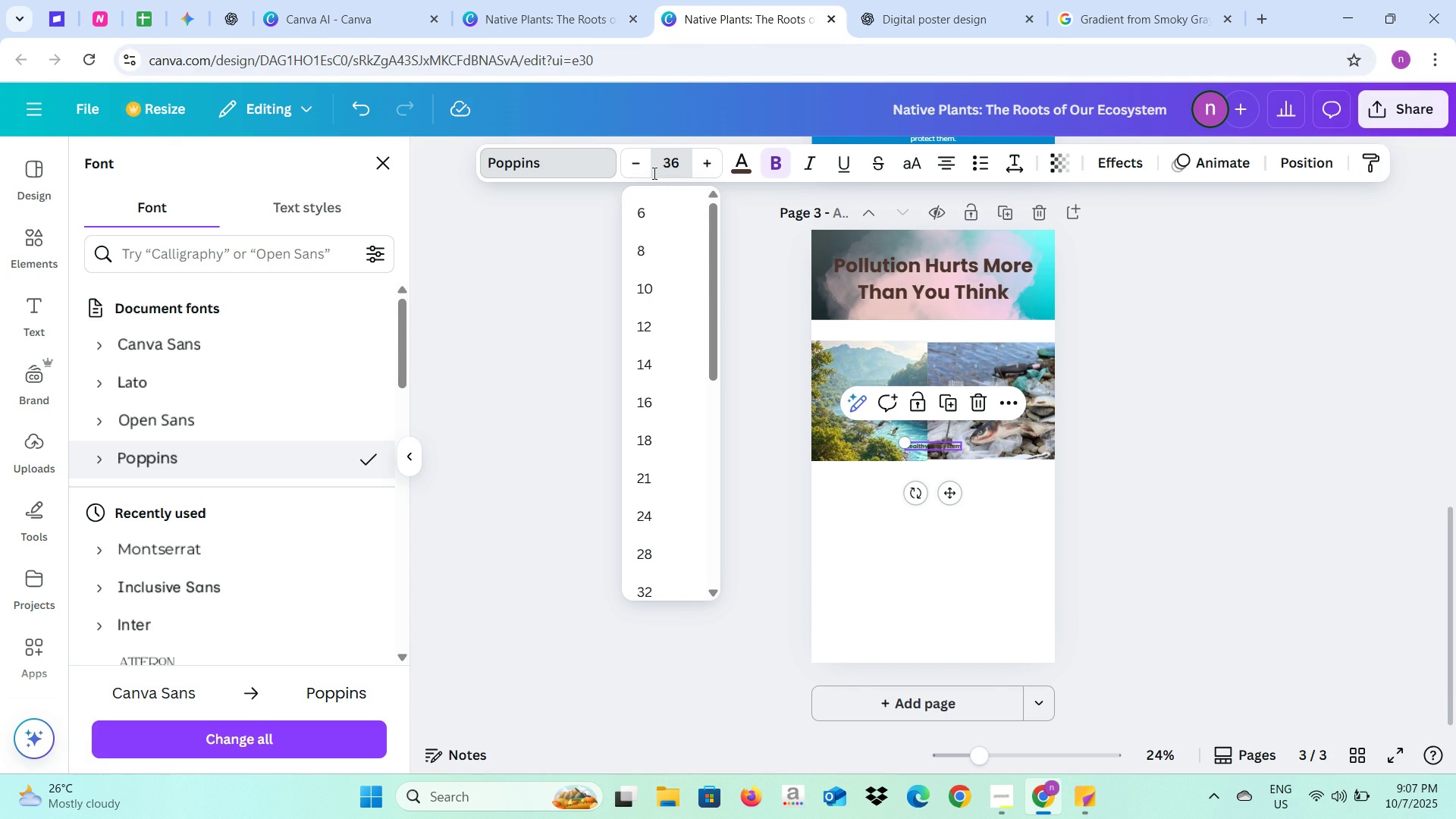 
key(Enter)
 